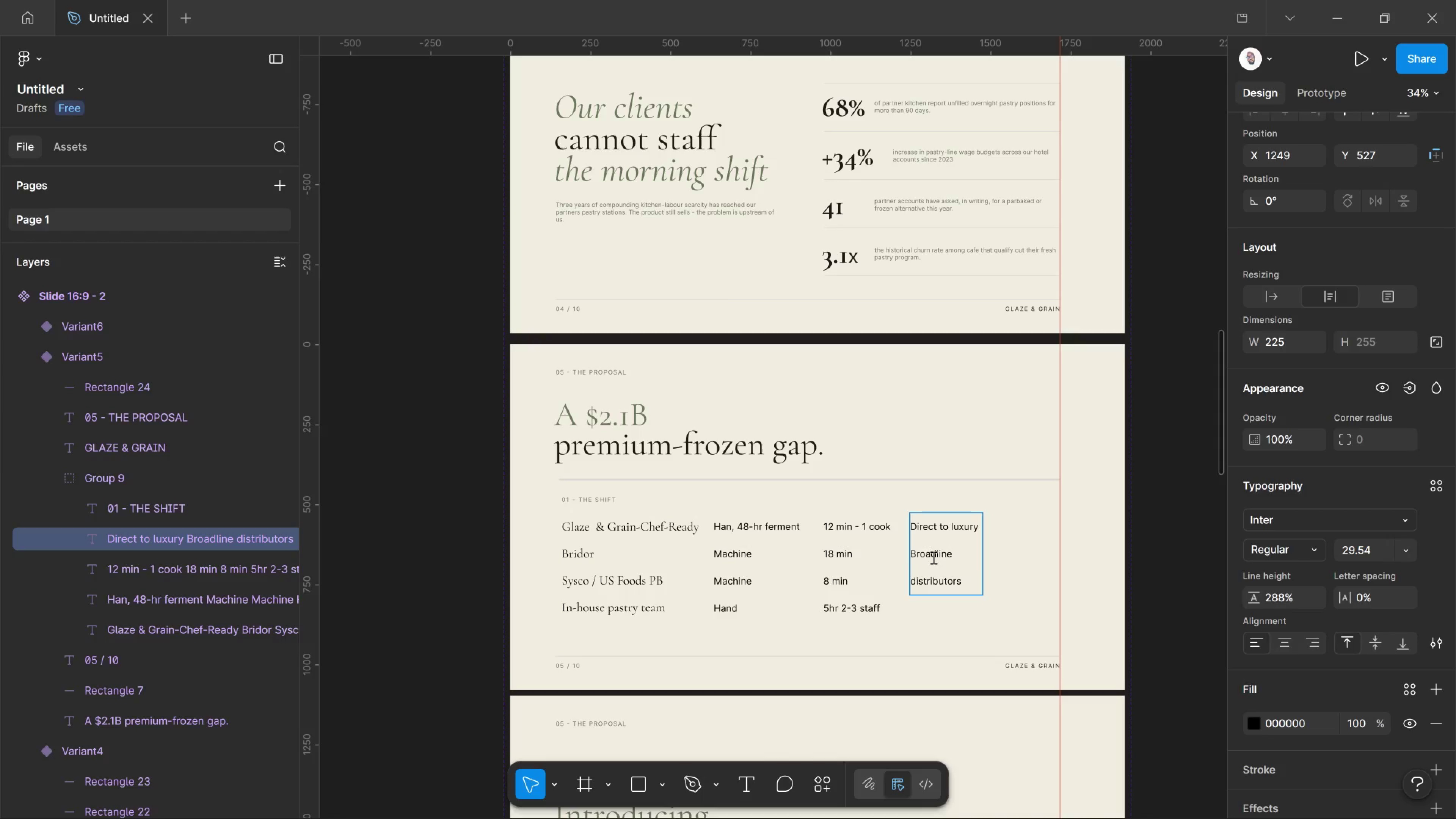 
key(Enter)
 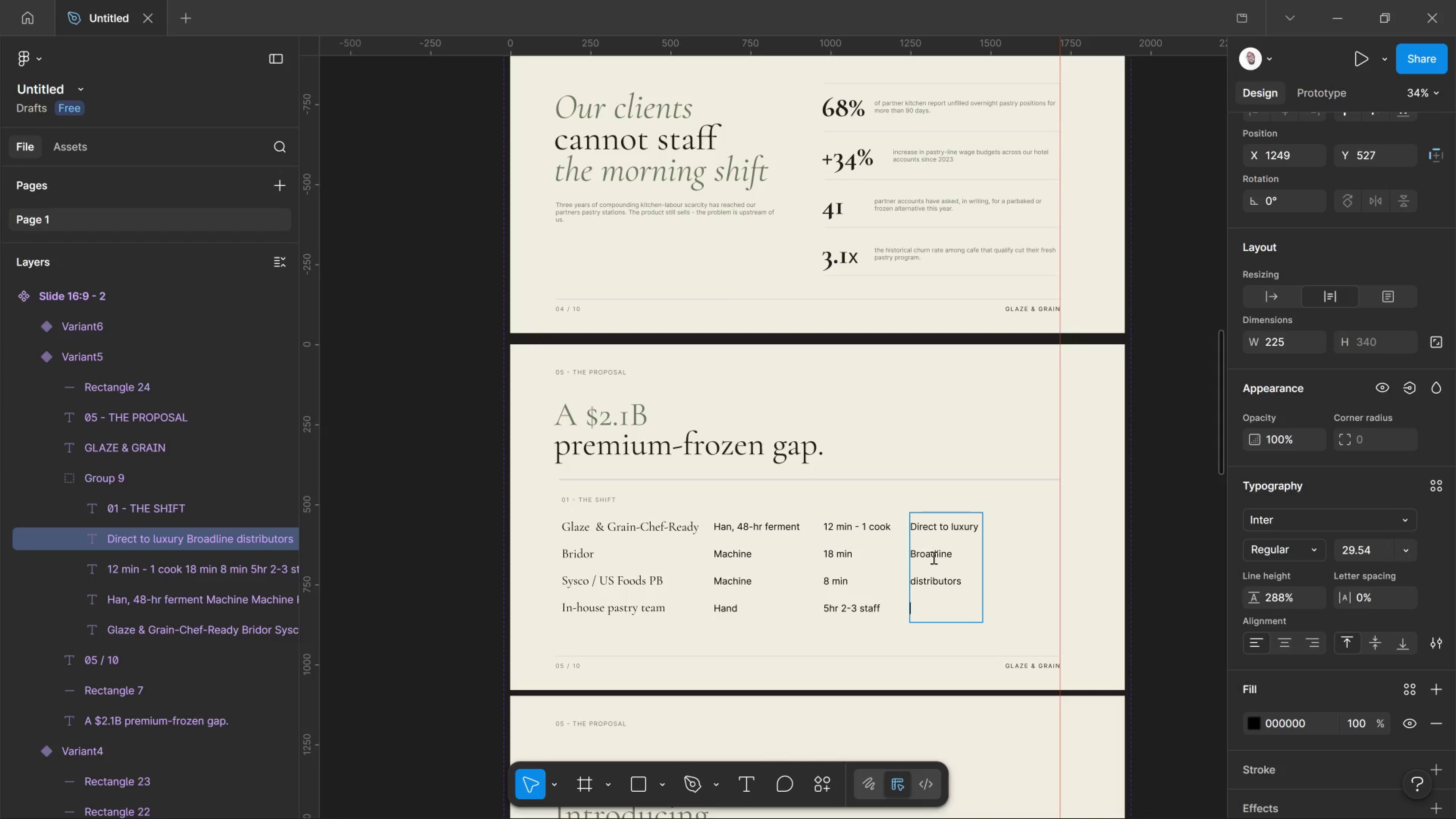 
type(National foodservice)
 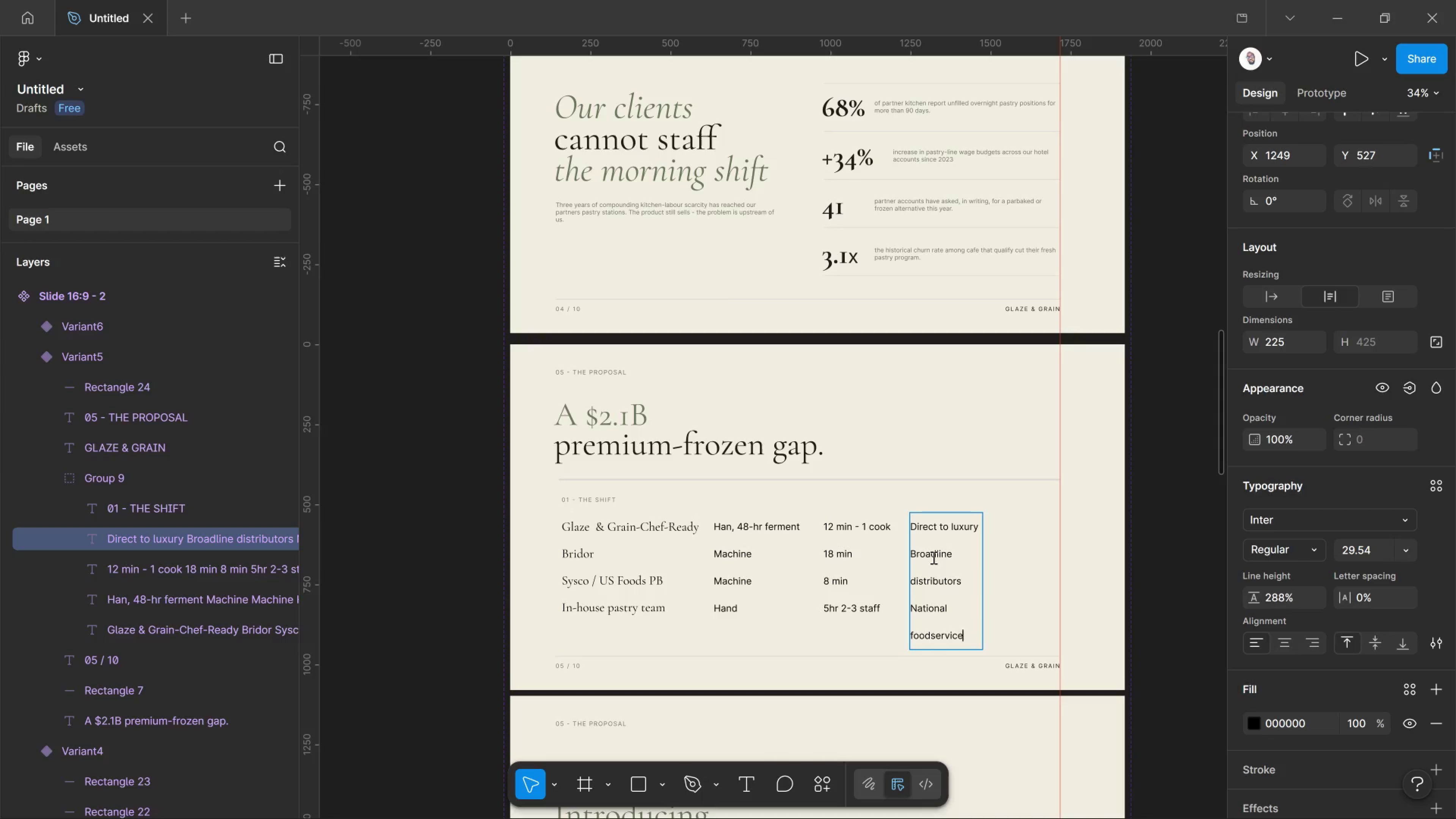 
key(Enter)
 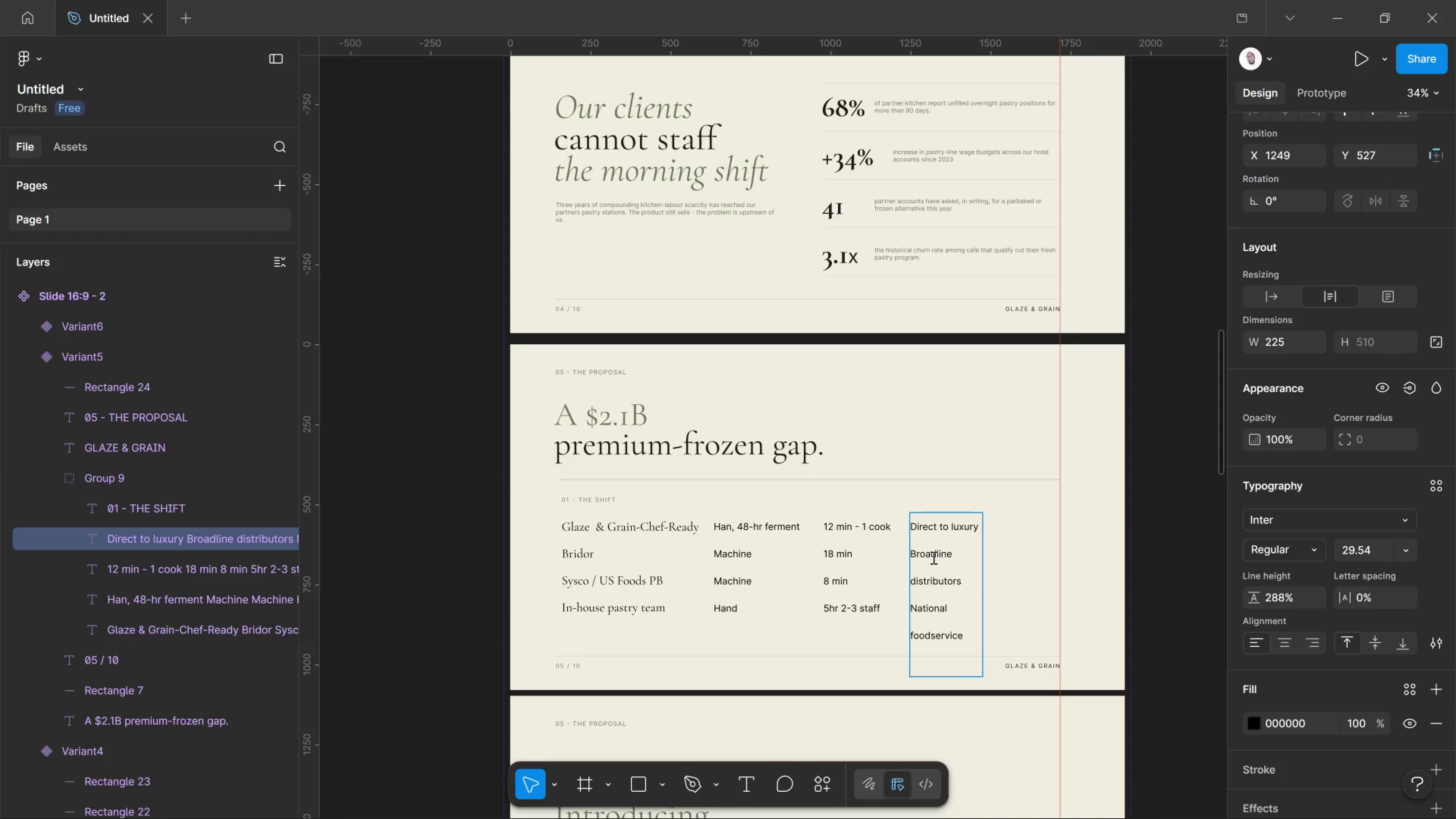 
wait(5.21)
 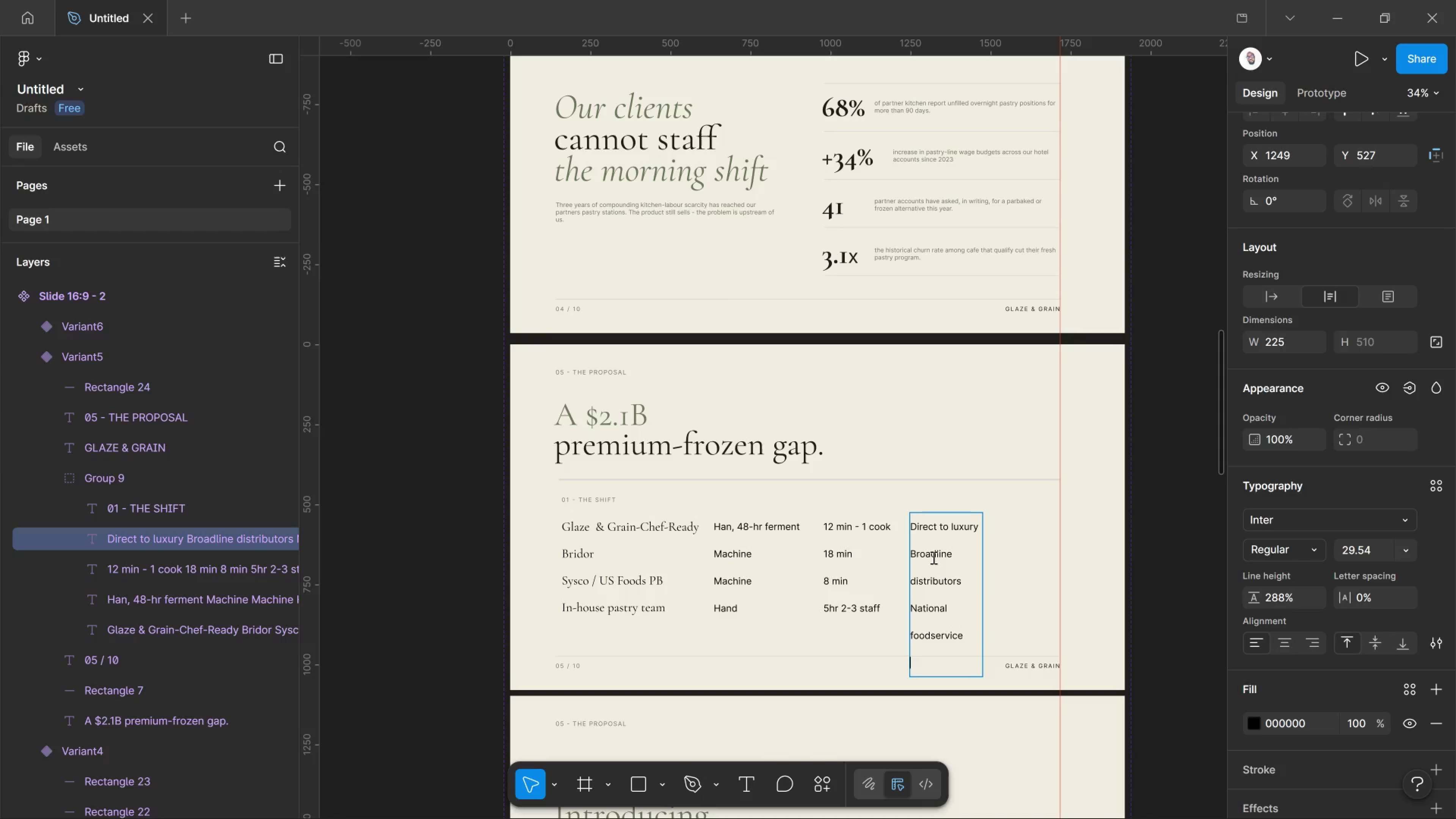 
type(internal labor)
 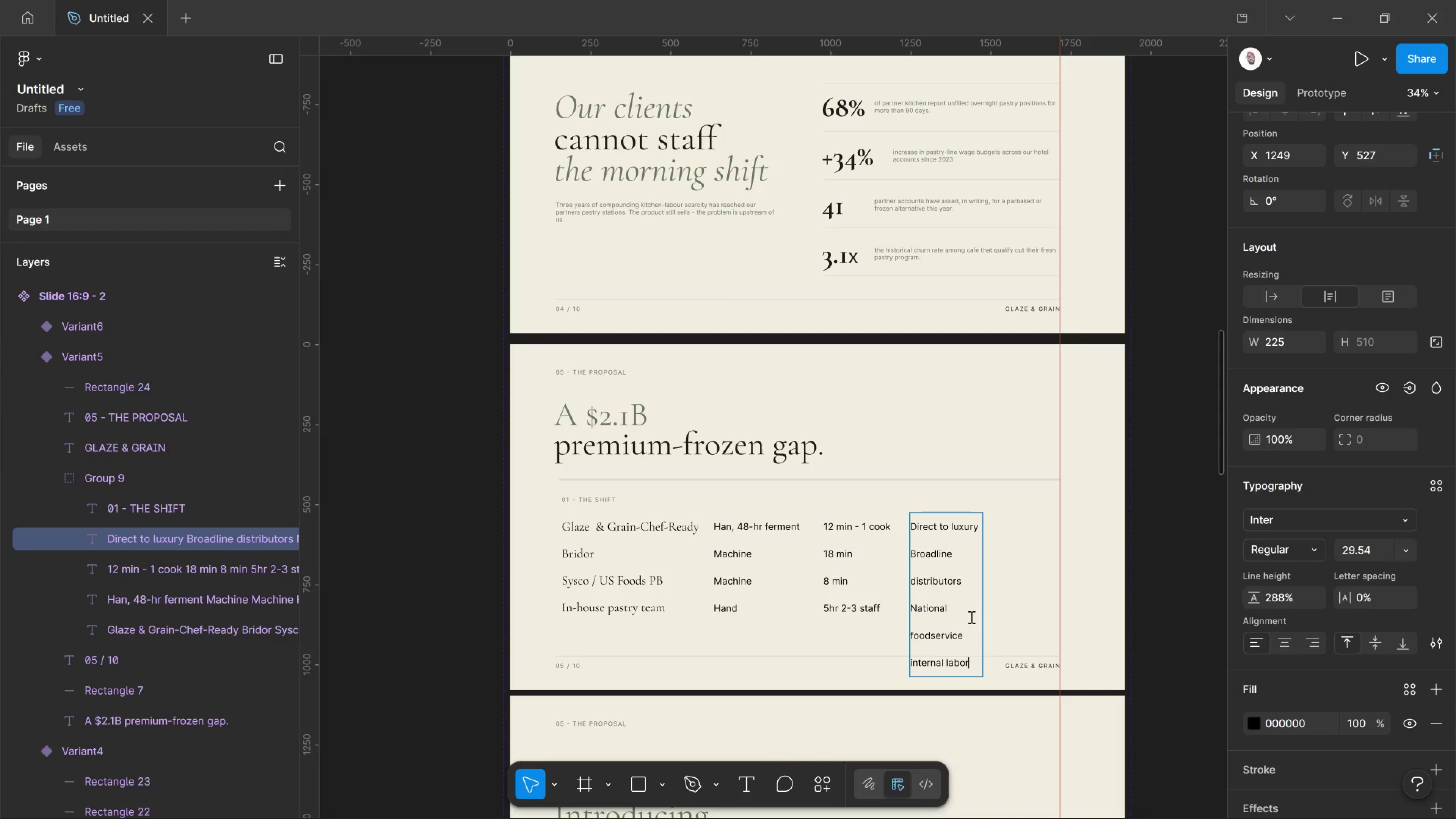 
left_click([1025, 584])
 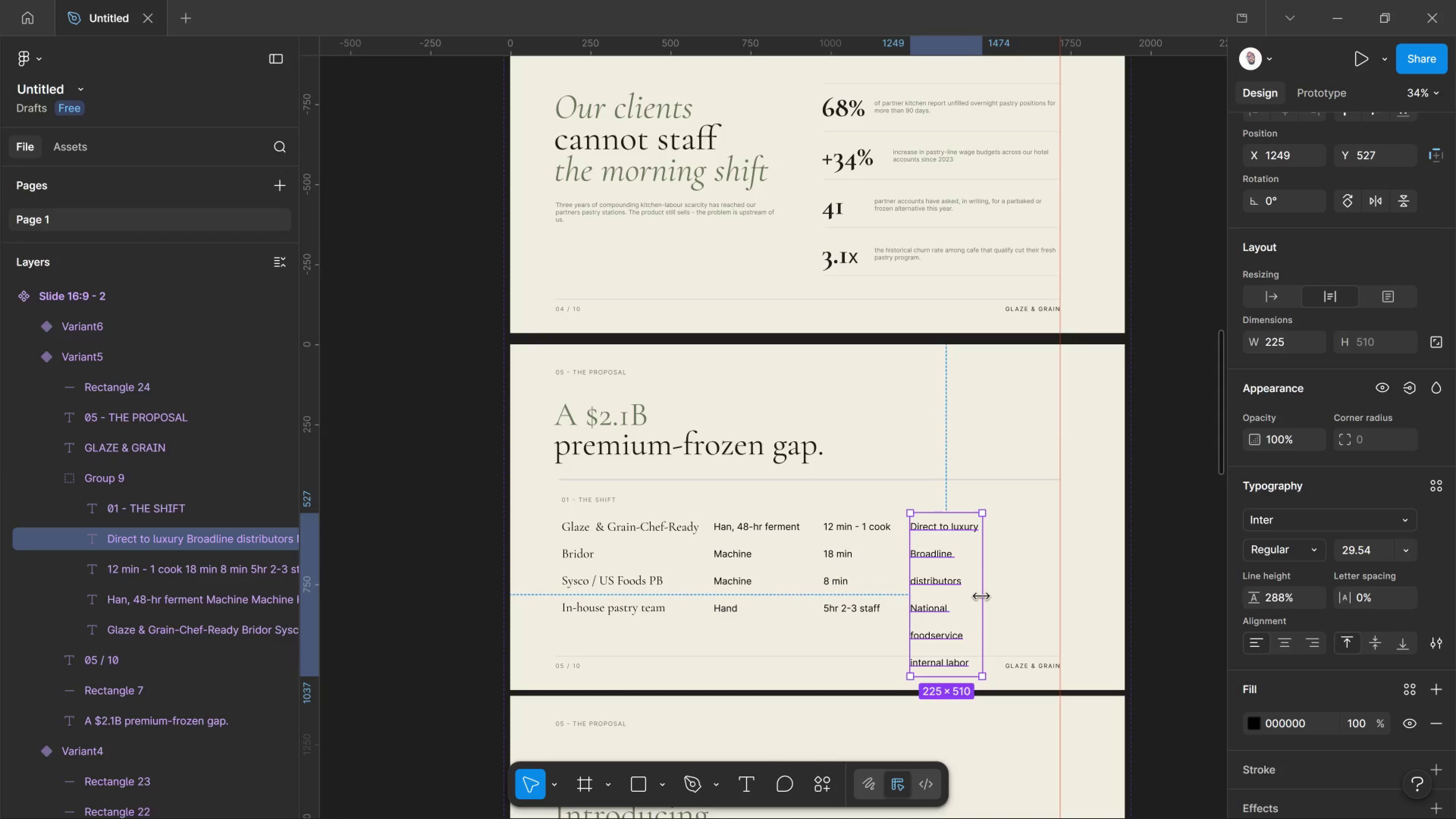 
left_click_drag(start_coordinate=[981, 596], to_coordinate=[1010, 593])
 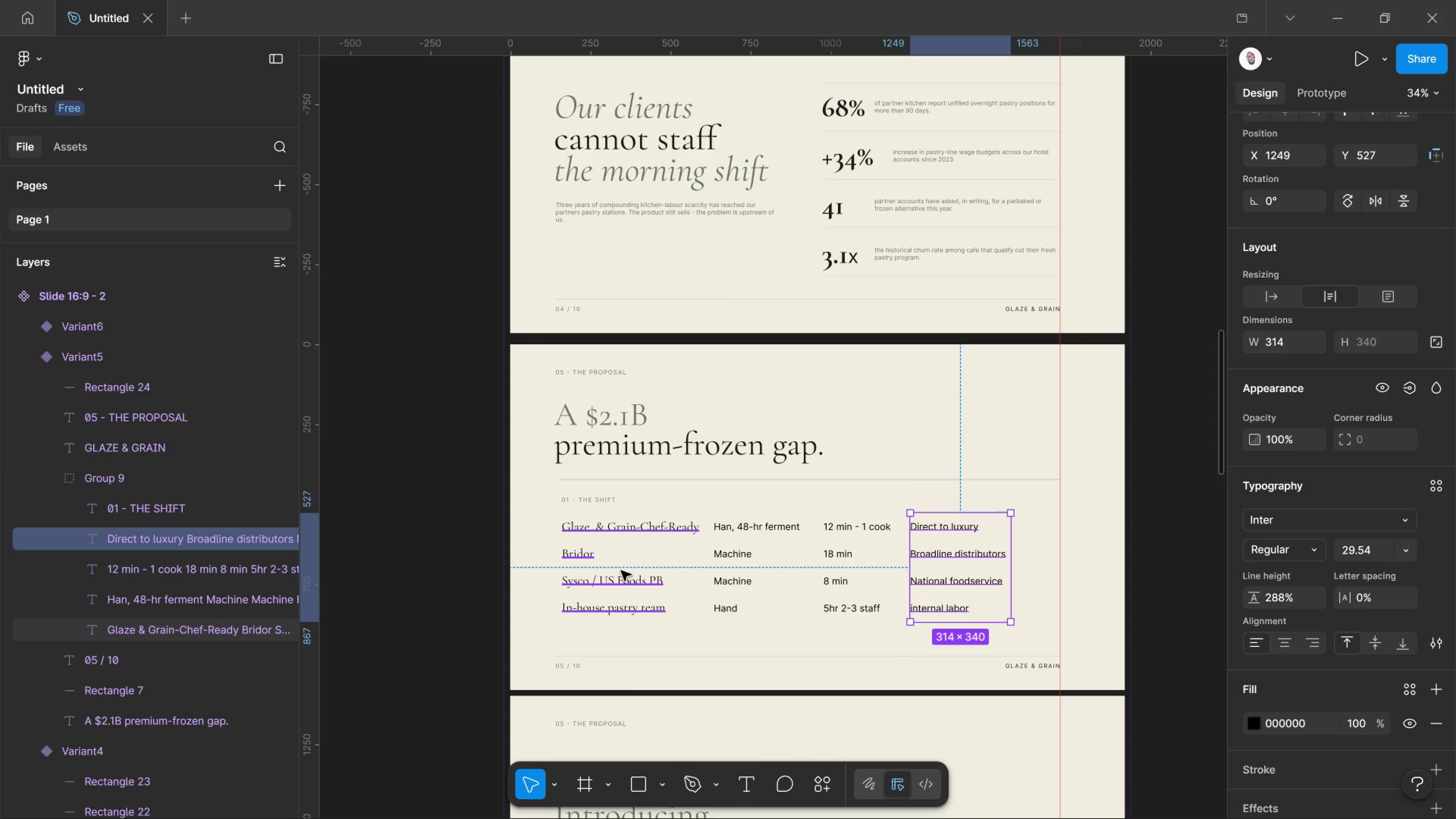 
left_click([621, 571])
 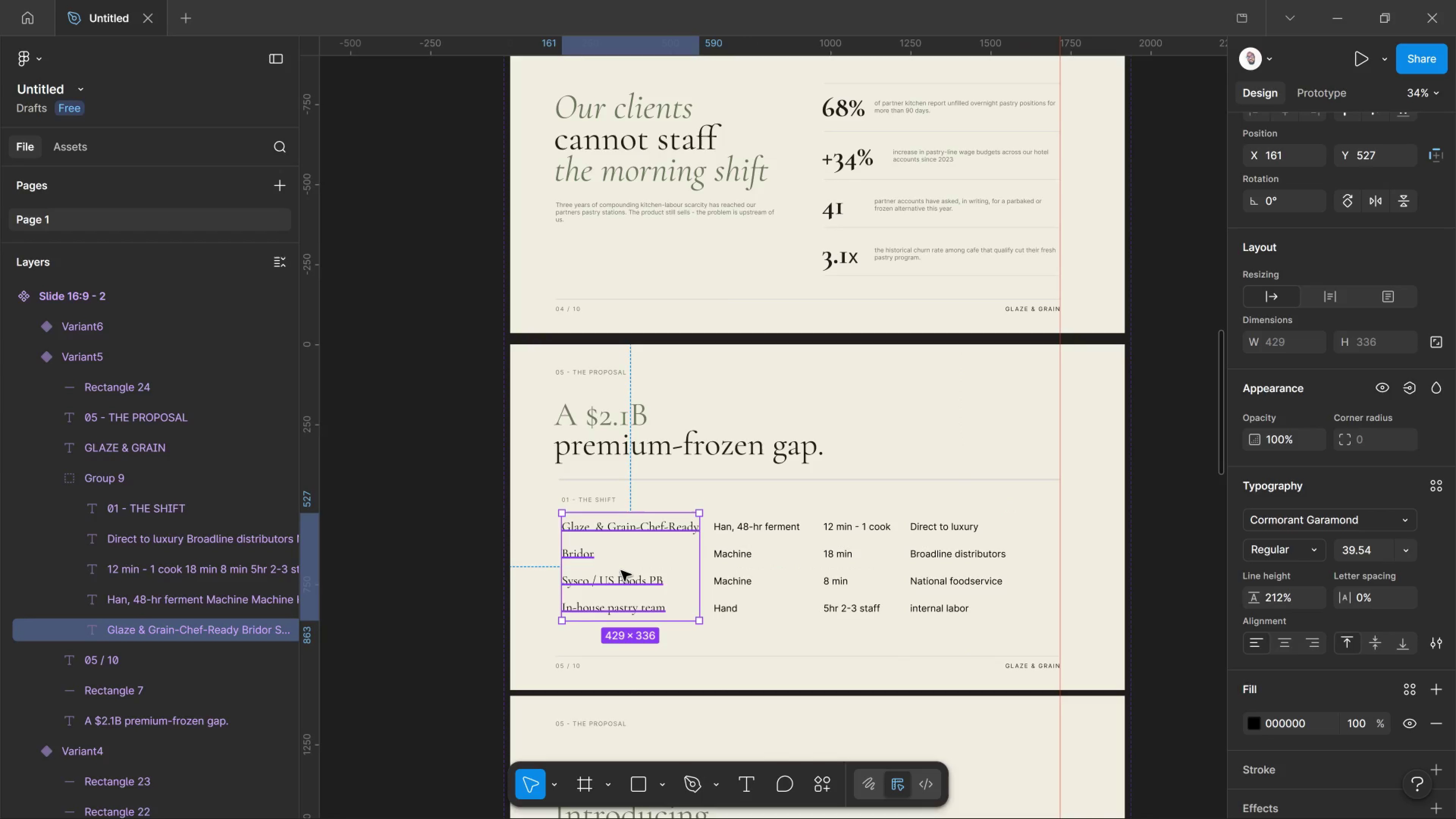 
wait(9.58)
 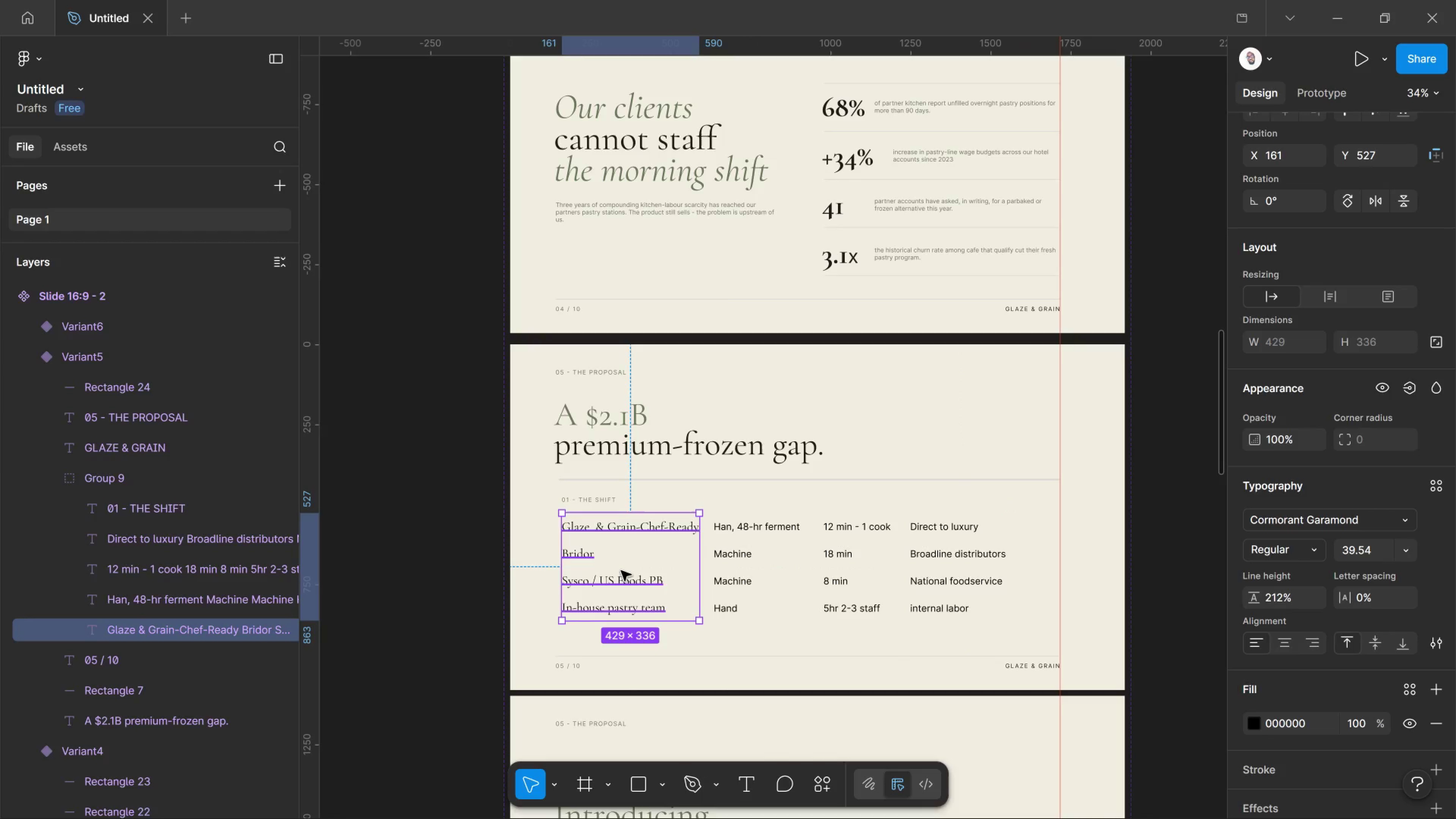 
left_click([752, 576])
 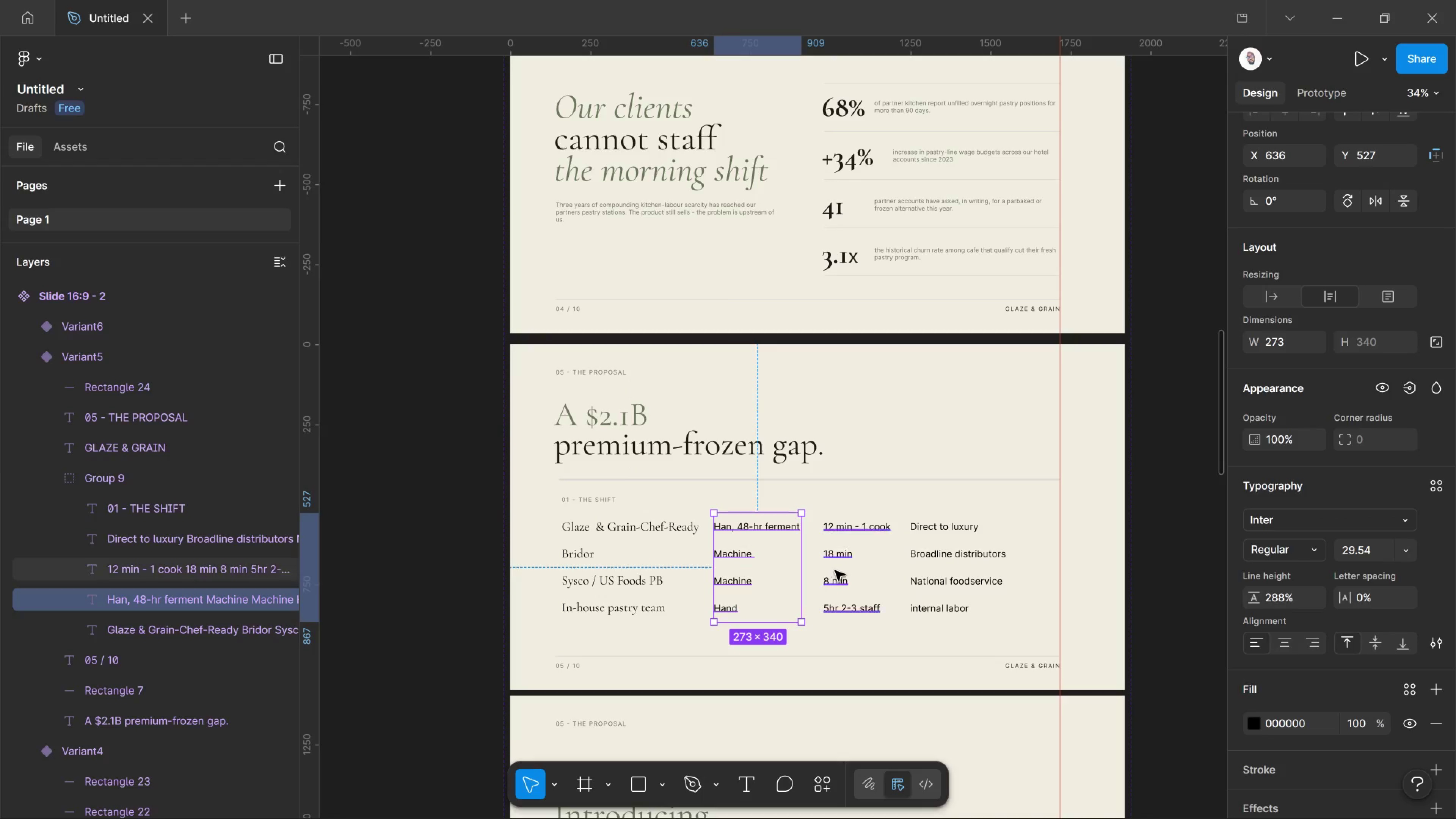 
left_click([835, 569])
 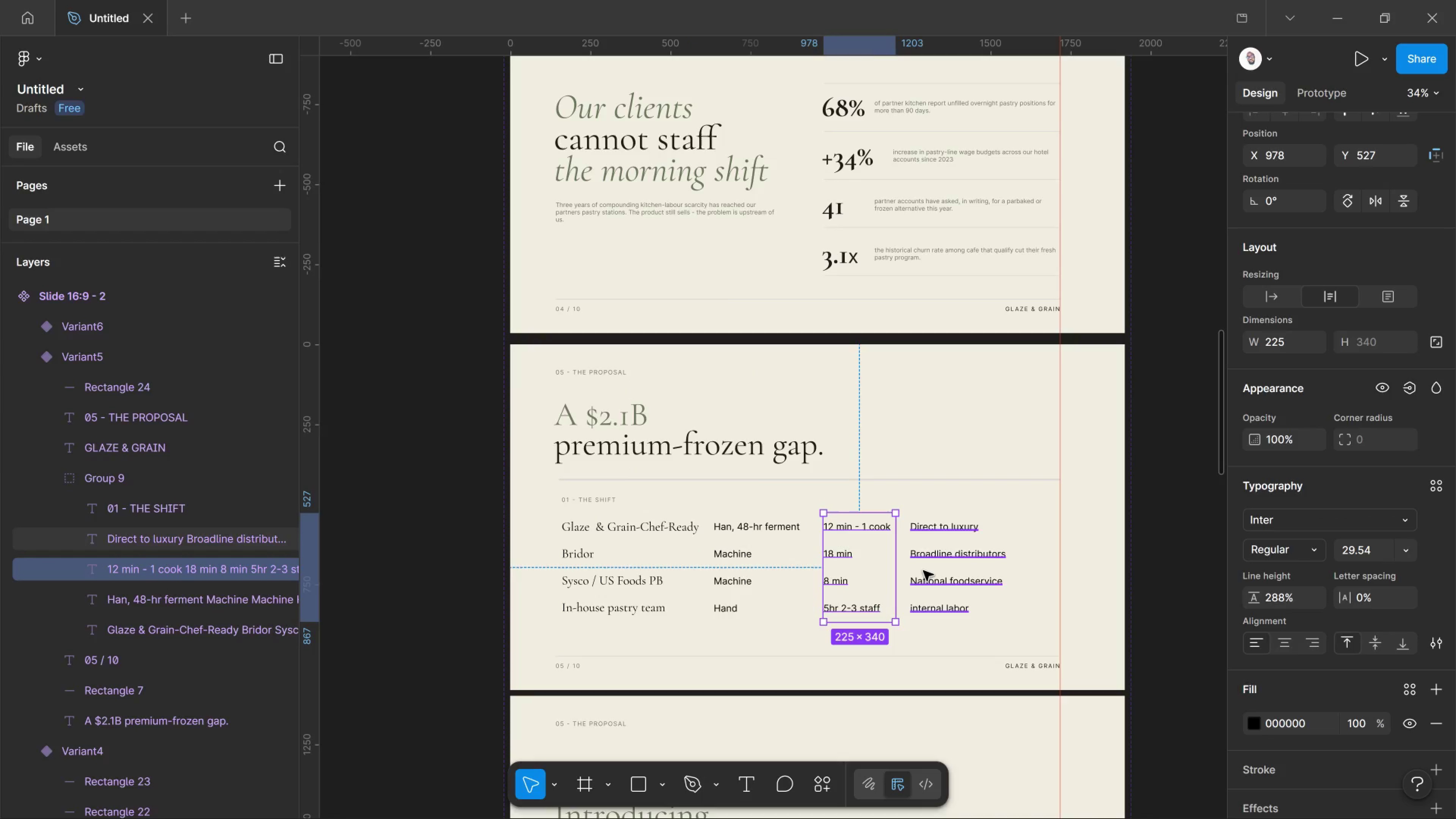 
hold_key(key=ShiftLeft, duration=0.89)
left_click([923, 571])
 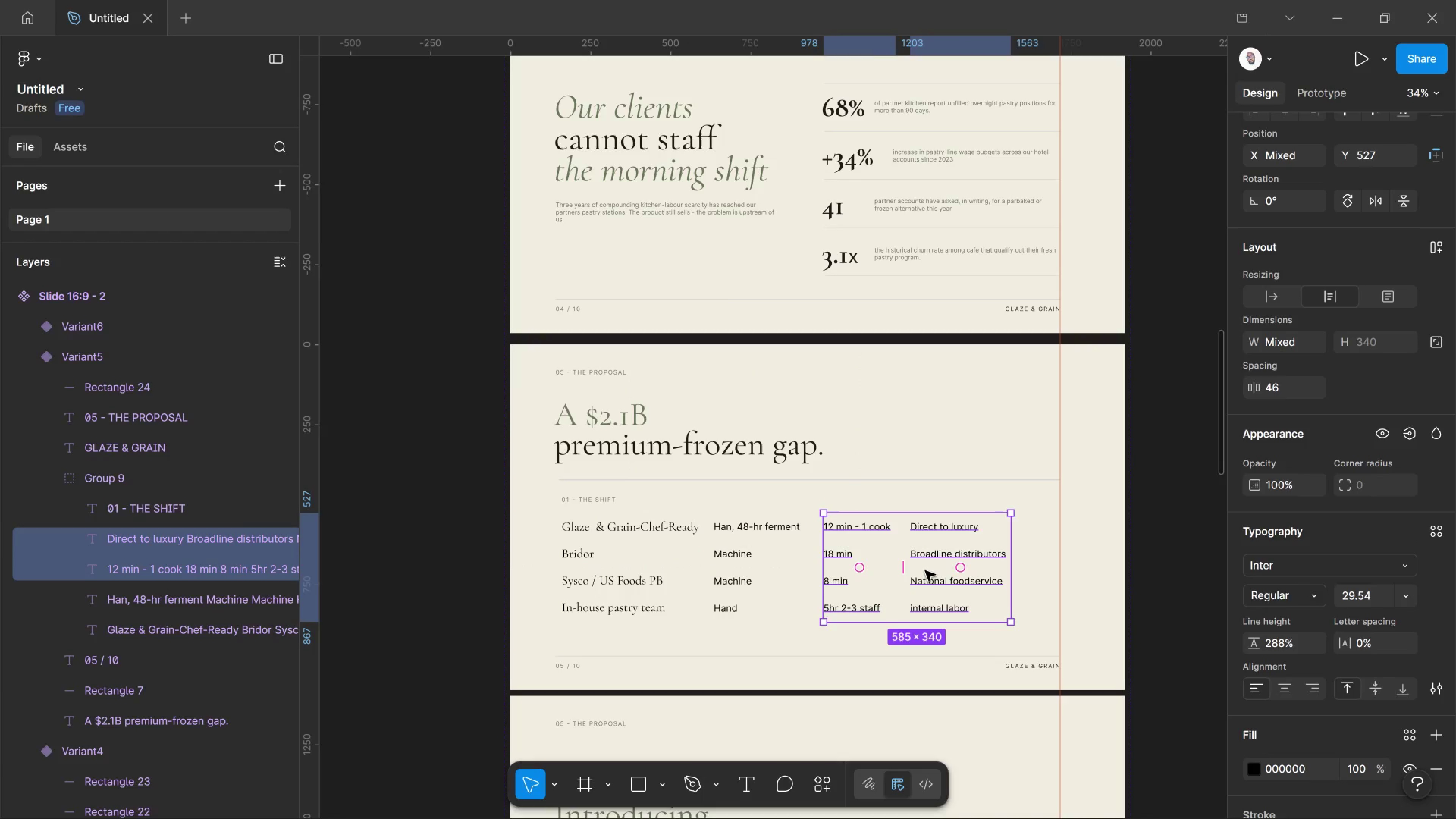 
key(Shift+ArrowLeft)
 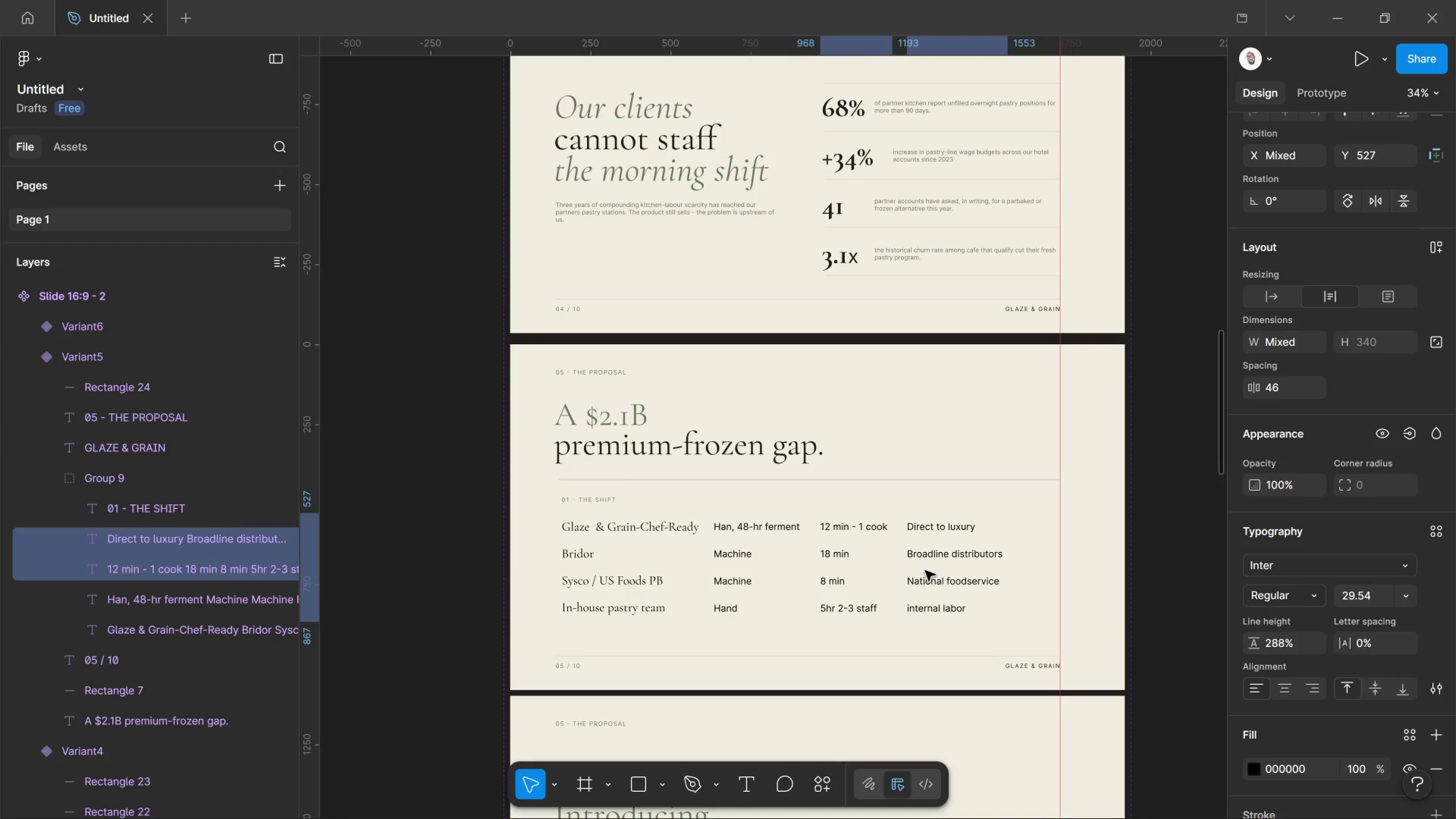 
key(Shift+ArrowLeft)
 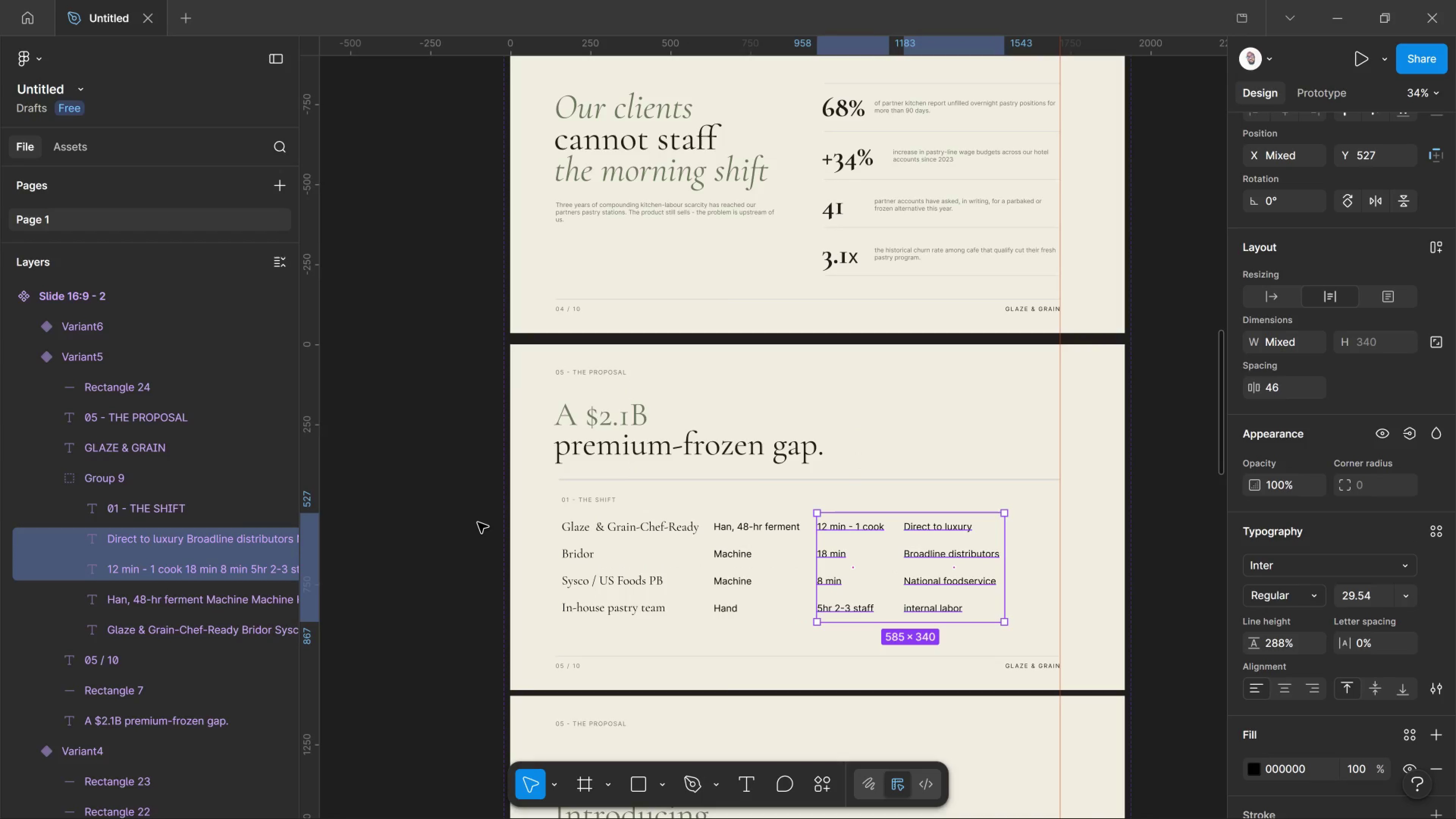 
left_click_drag(start_coordinate=[469, 511], to_coordinate=[1016, 618])
 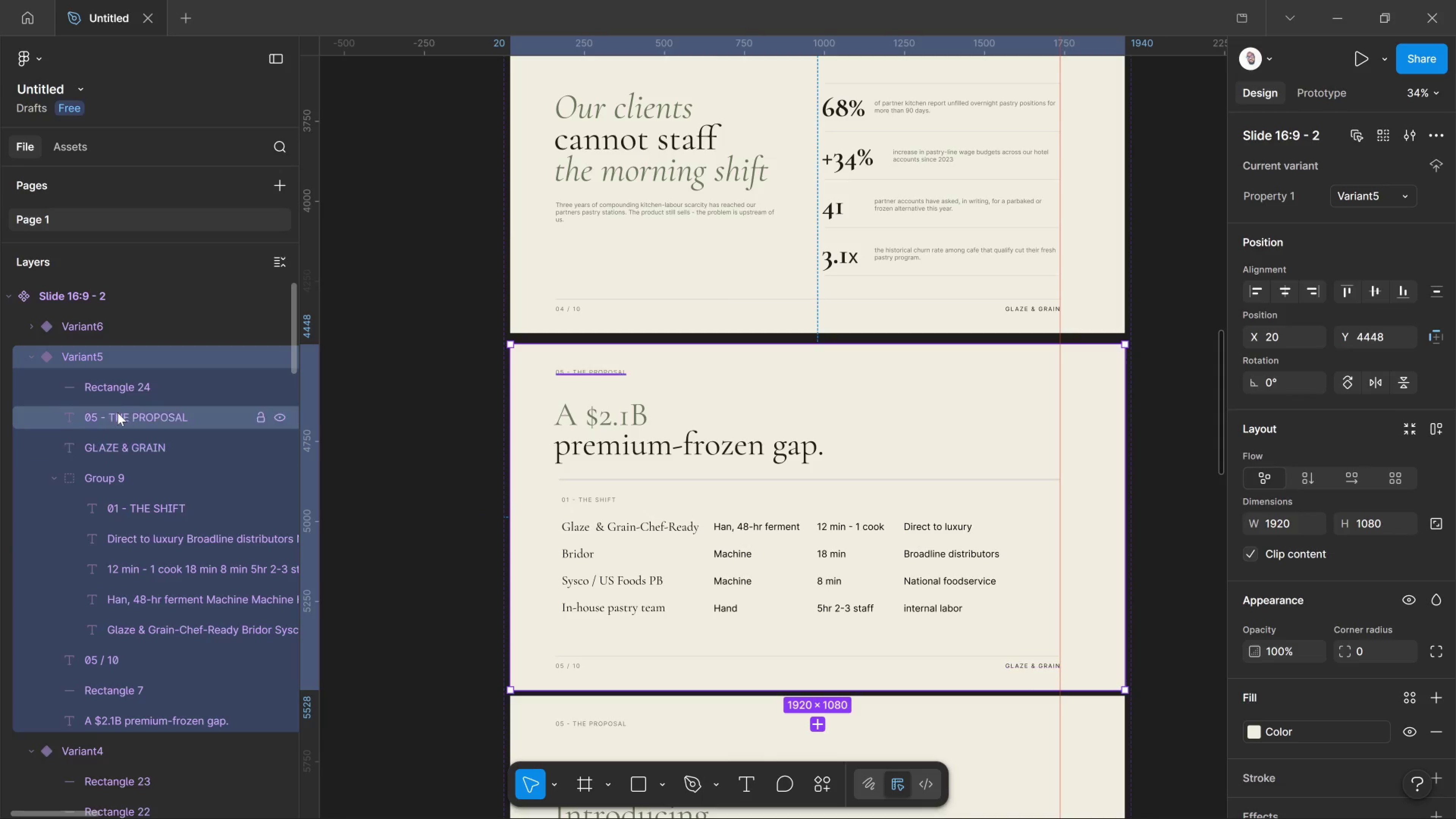 
left_click([122, 391])
 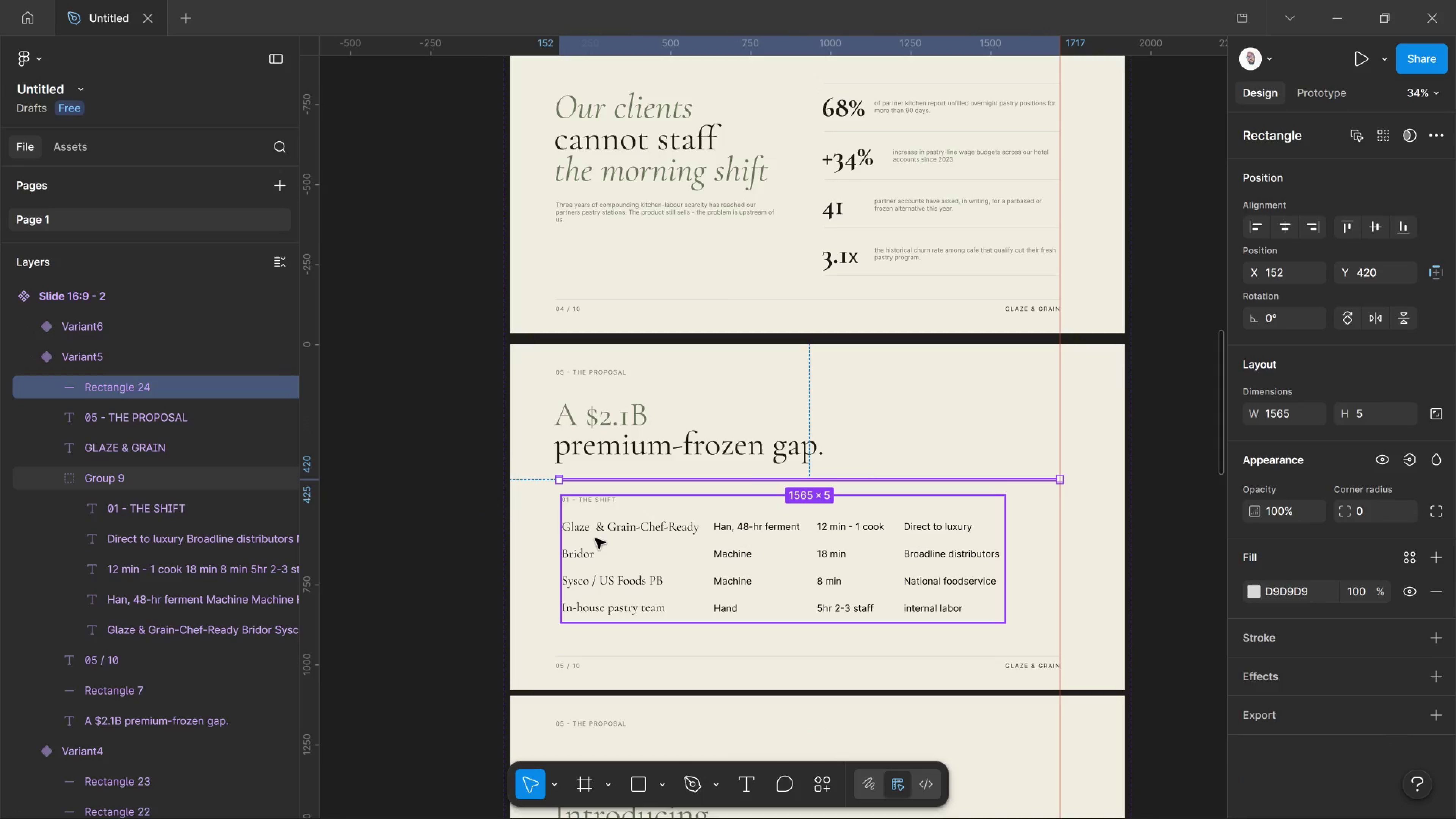 
left_click([595, 538])
 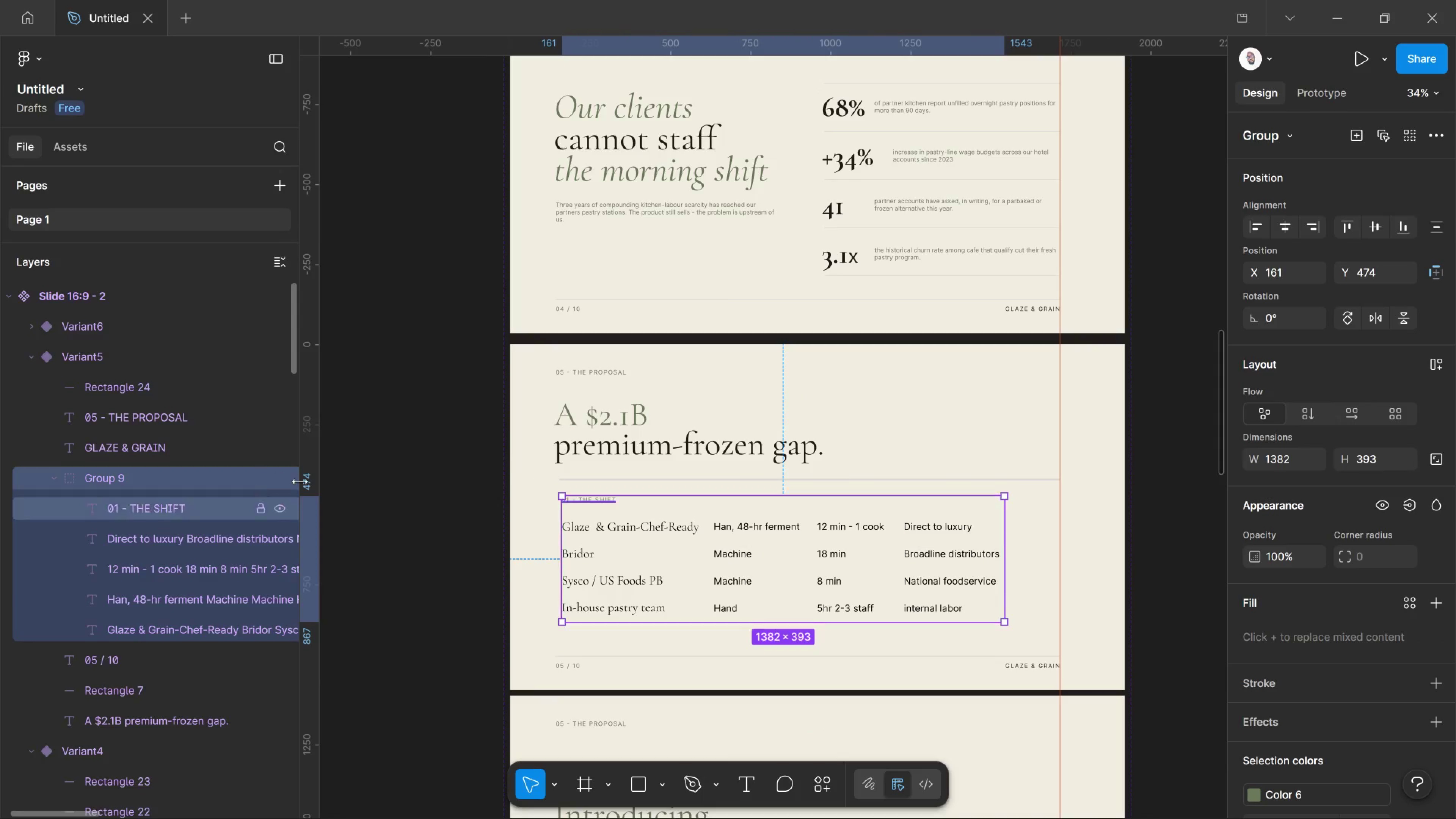 
left_click([278, 482])
 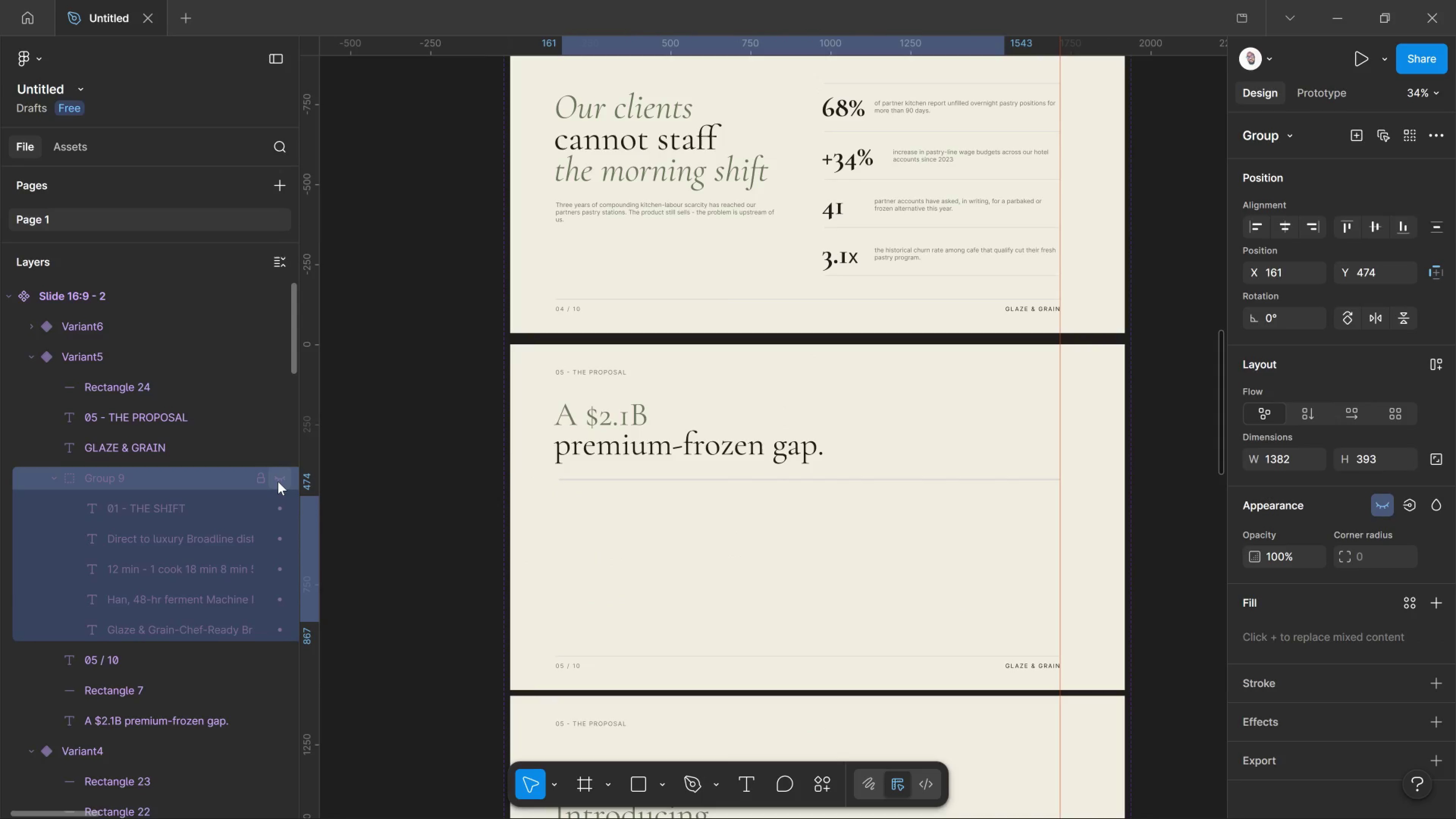 
left_click([278, 482])
 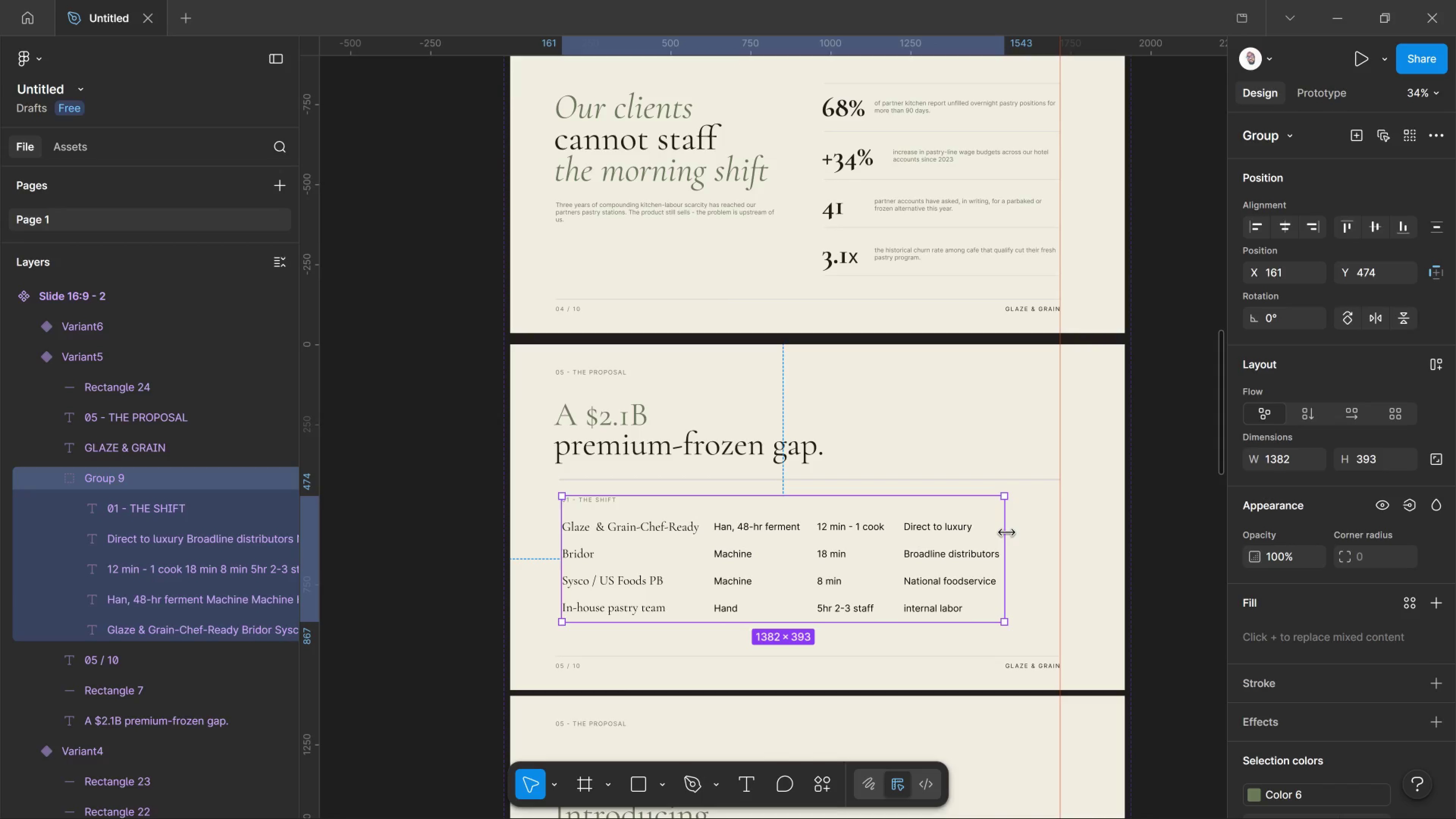 
left_click([1007, 533])
 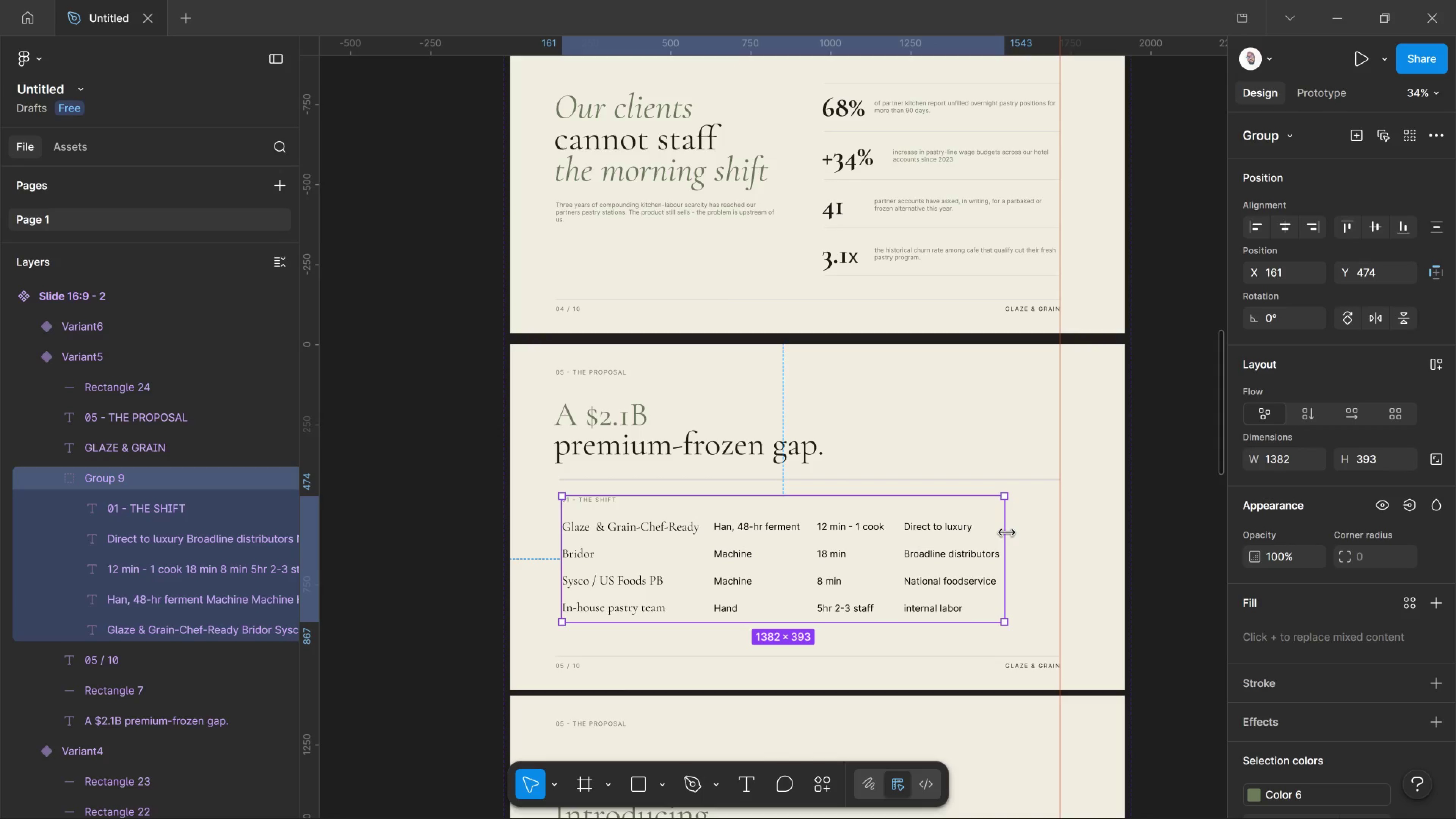 
key(K)
 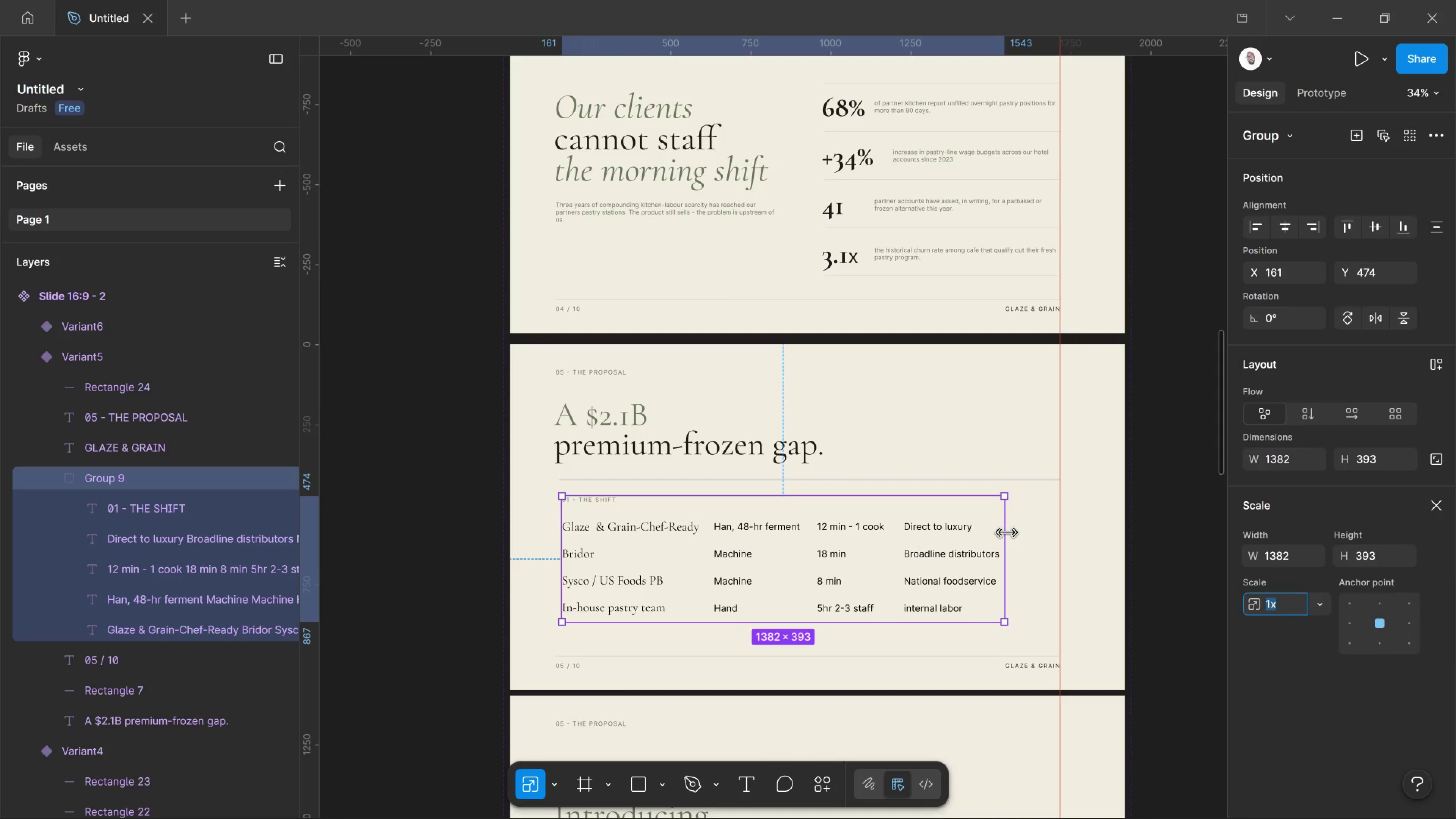 
left_click_drag(start_coordinate=[1007, 533], to_coordinate=[951, 527])
 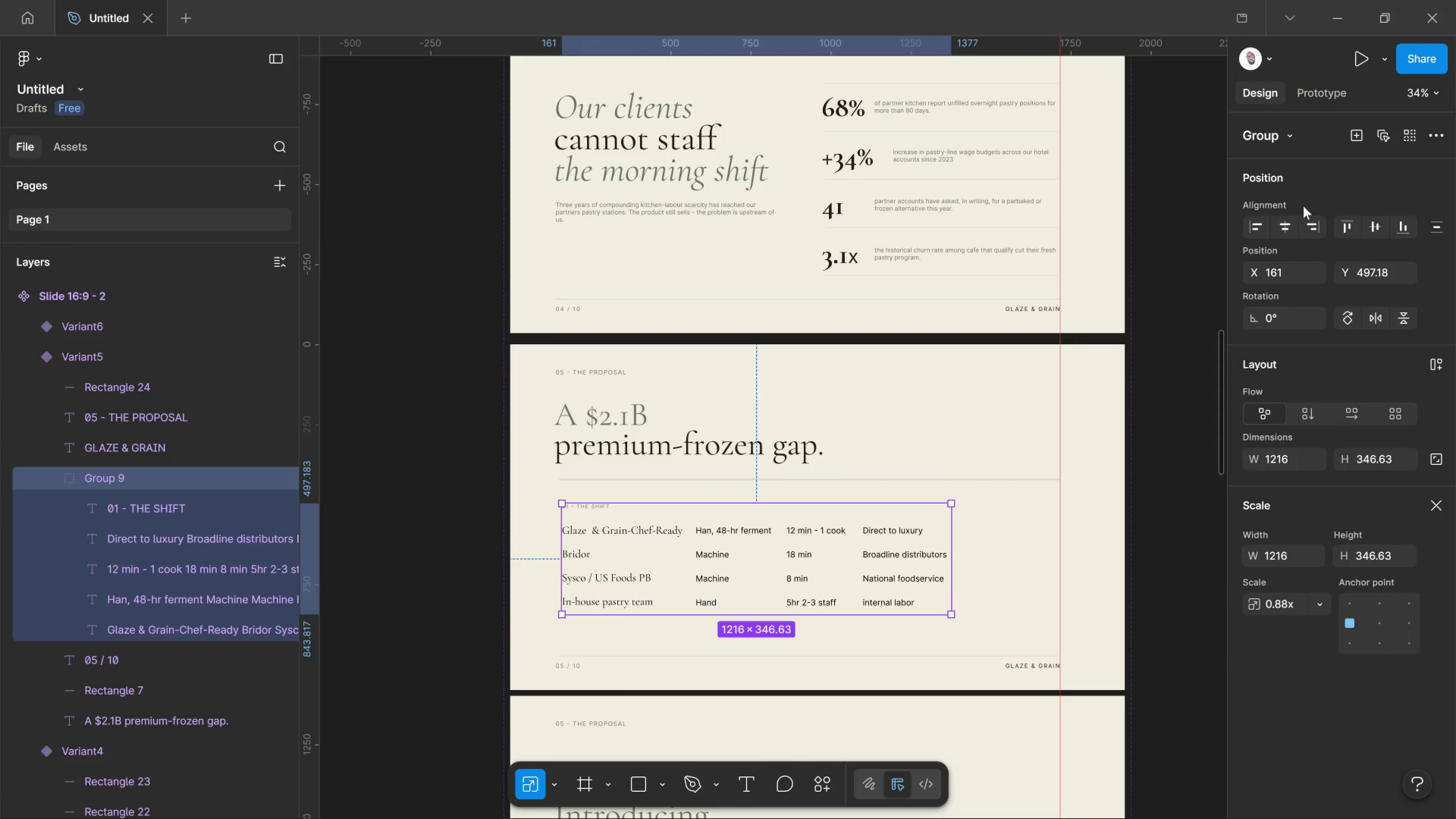 
left_click([1329, 90])
 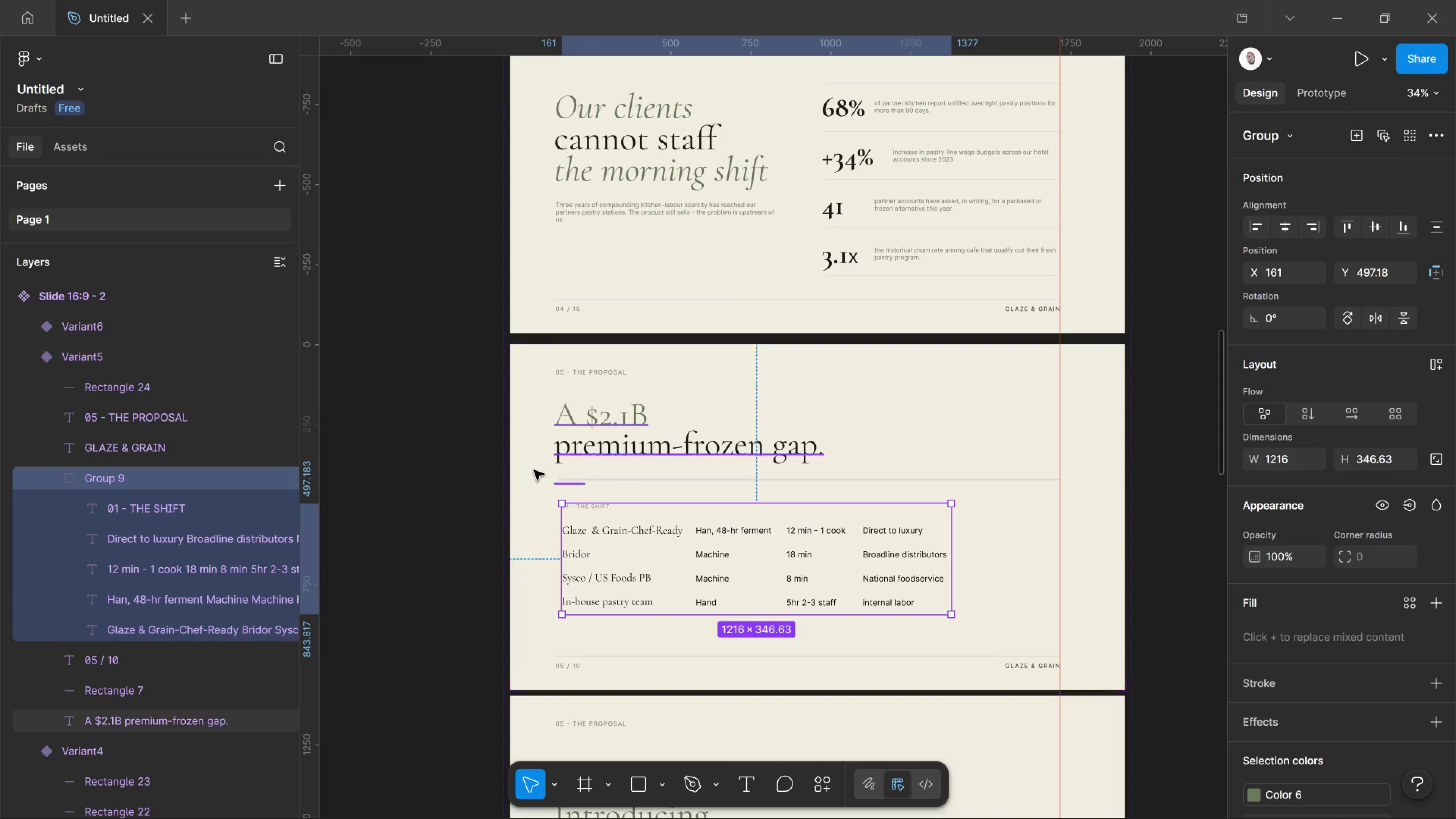 
left_click([473, 497])
 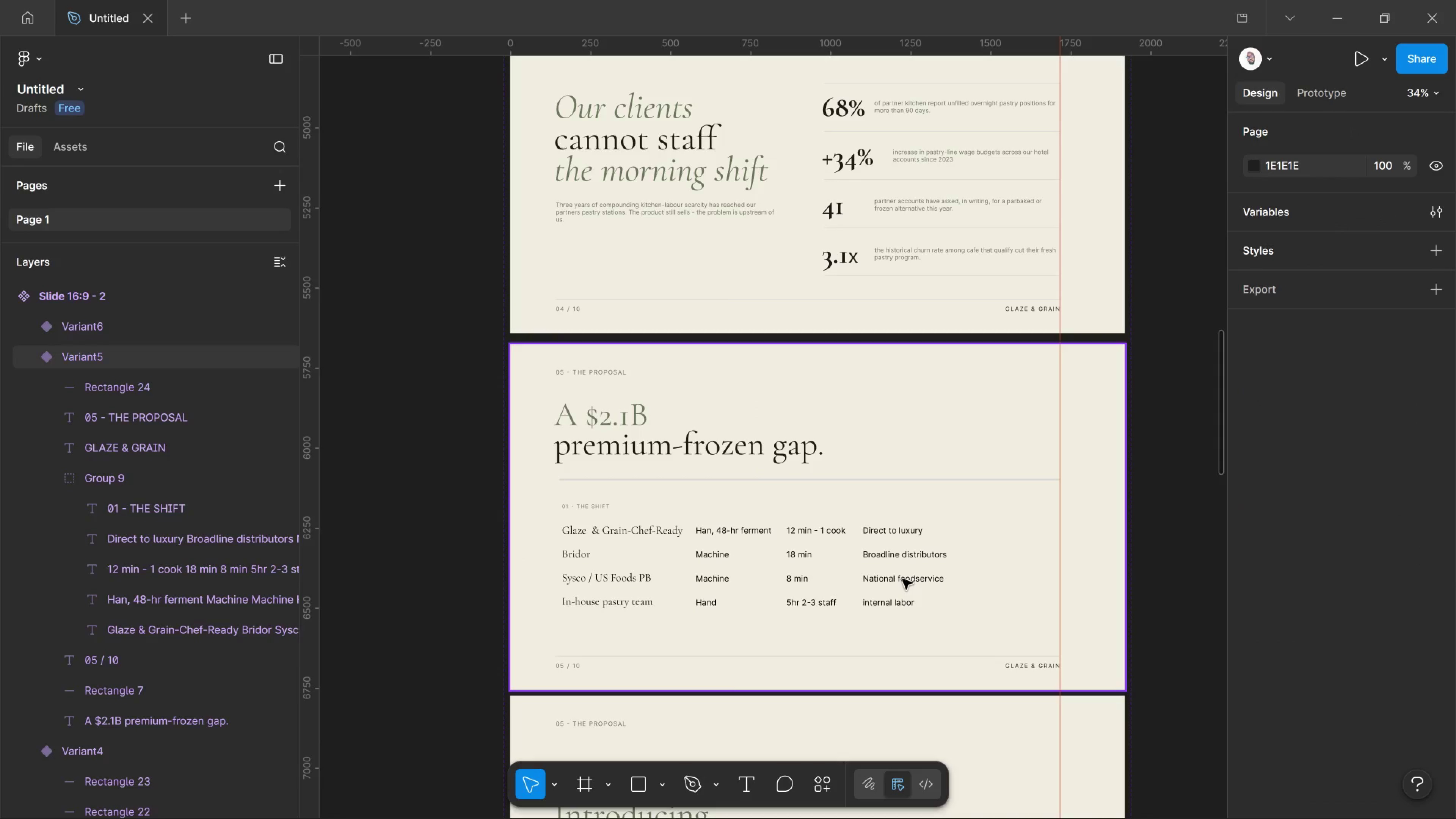 
hold_key(key=ControlLeft, duration=0.96)
left_click([902, 579])
 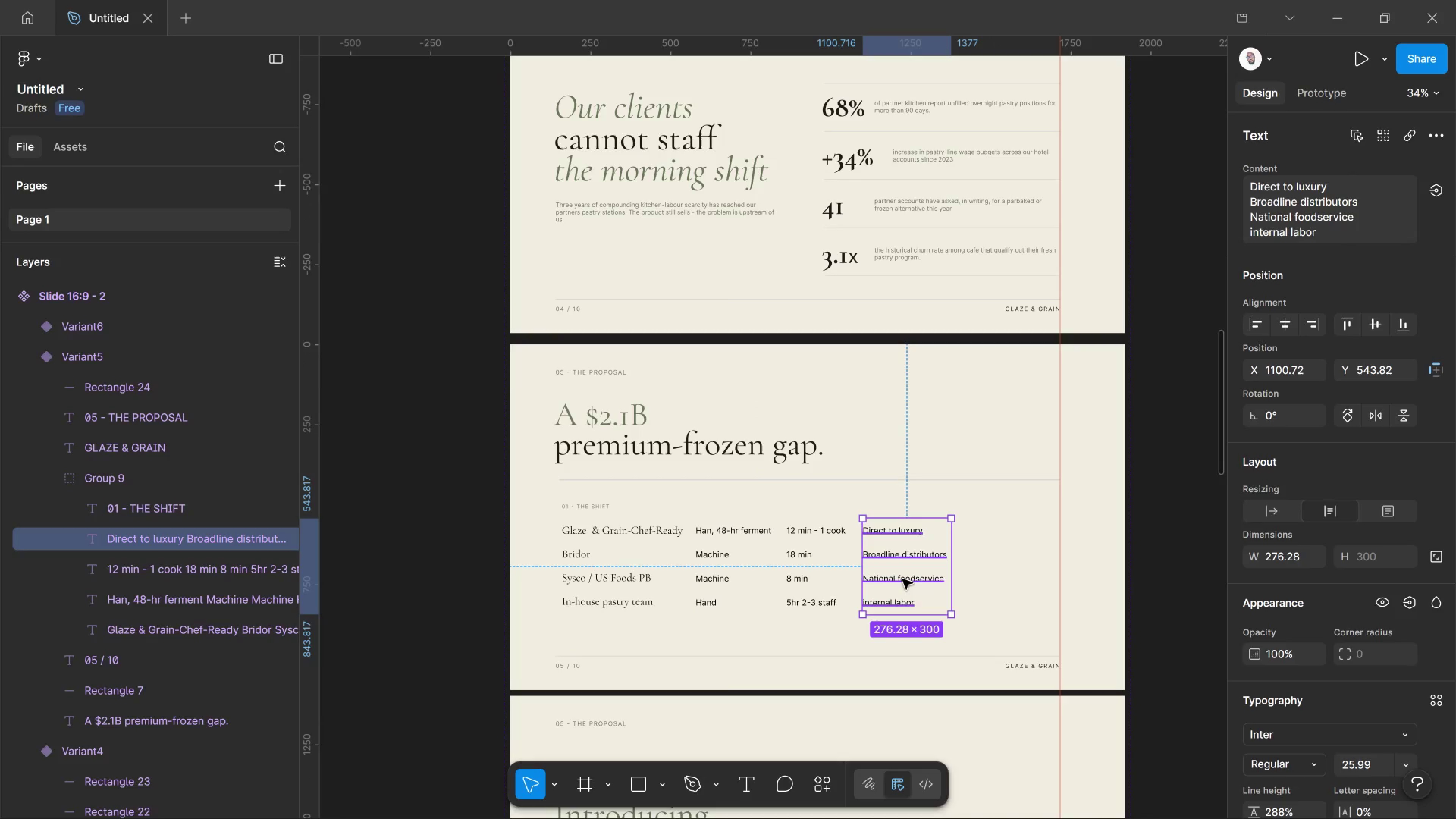 
hold_key(key=AltLeft, duration=4.17)
left_click_drag(start_coordinate=[902, 579], to_coordinate=[1003, 576])
 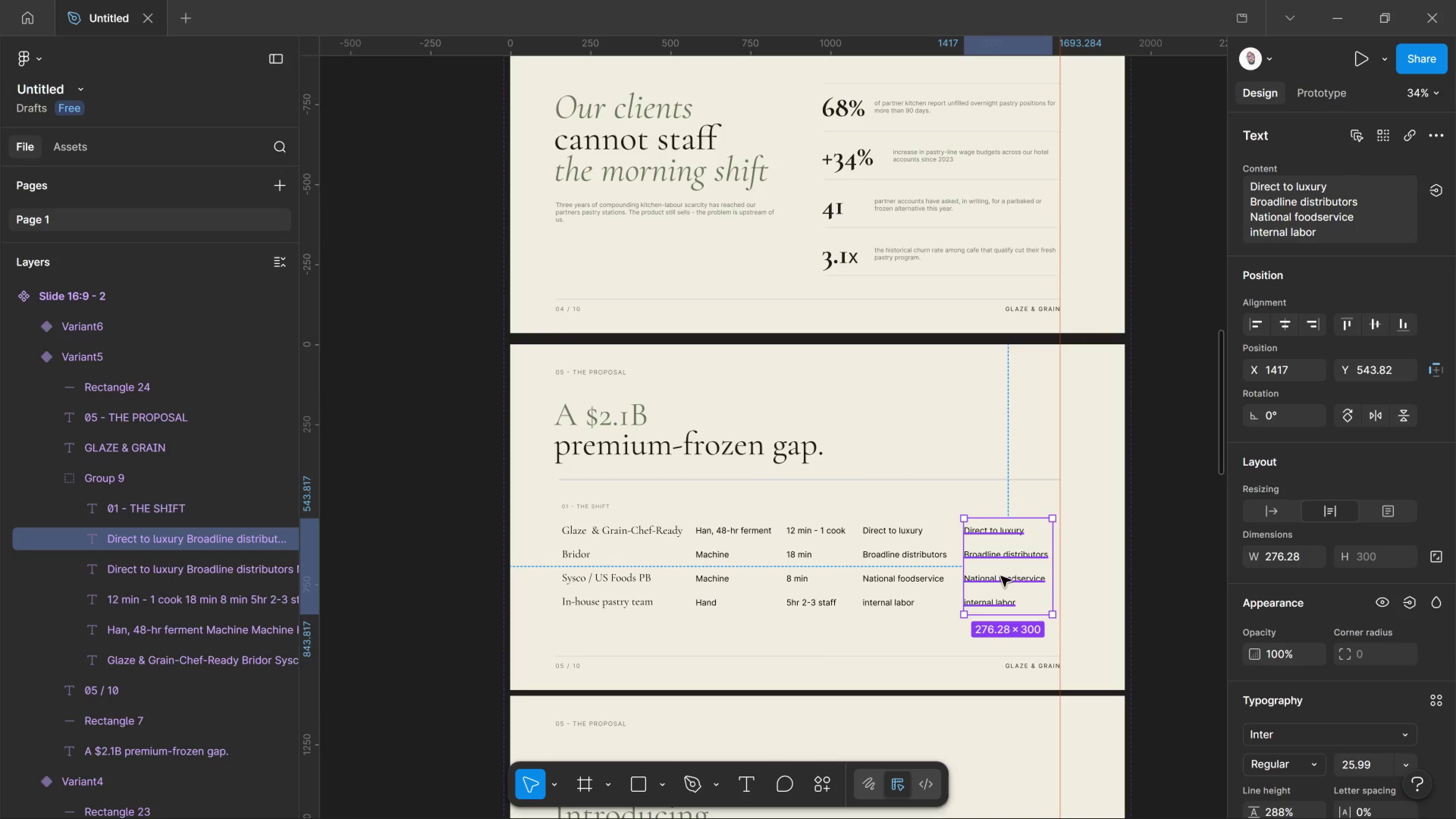 
hold_key(key=ShiftLeft, duration=2.93)
 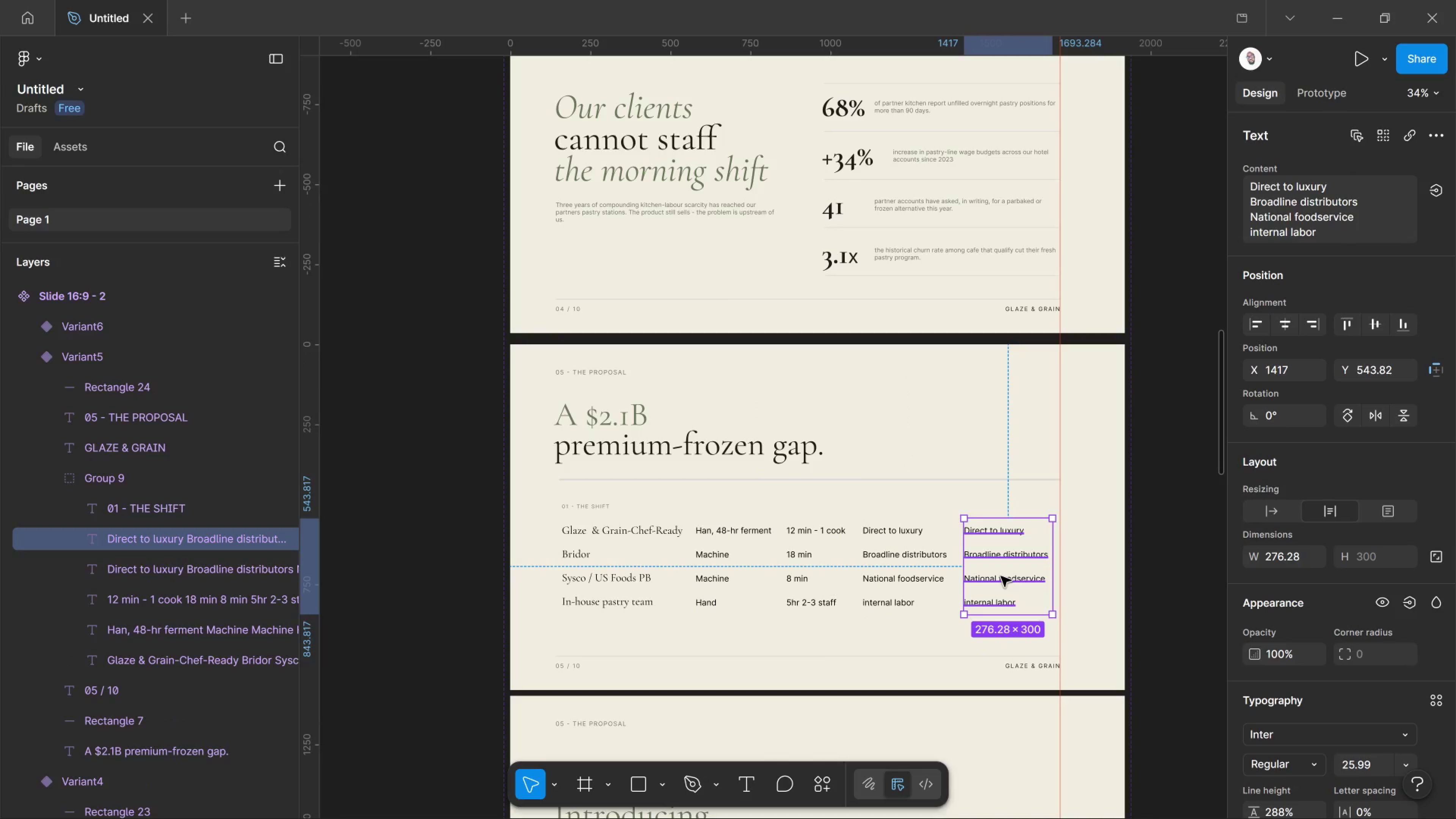 
double_click([1001, 576])
 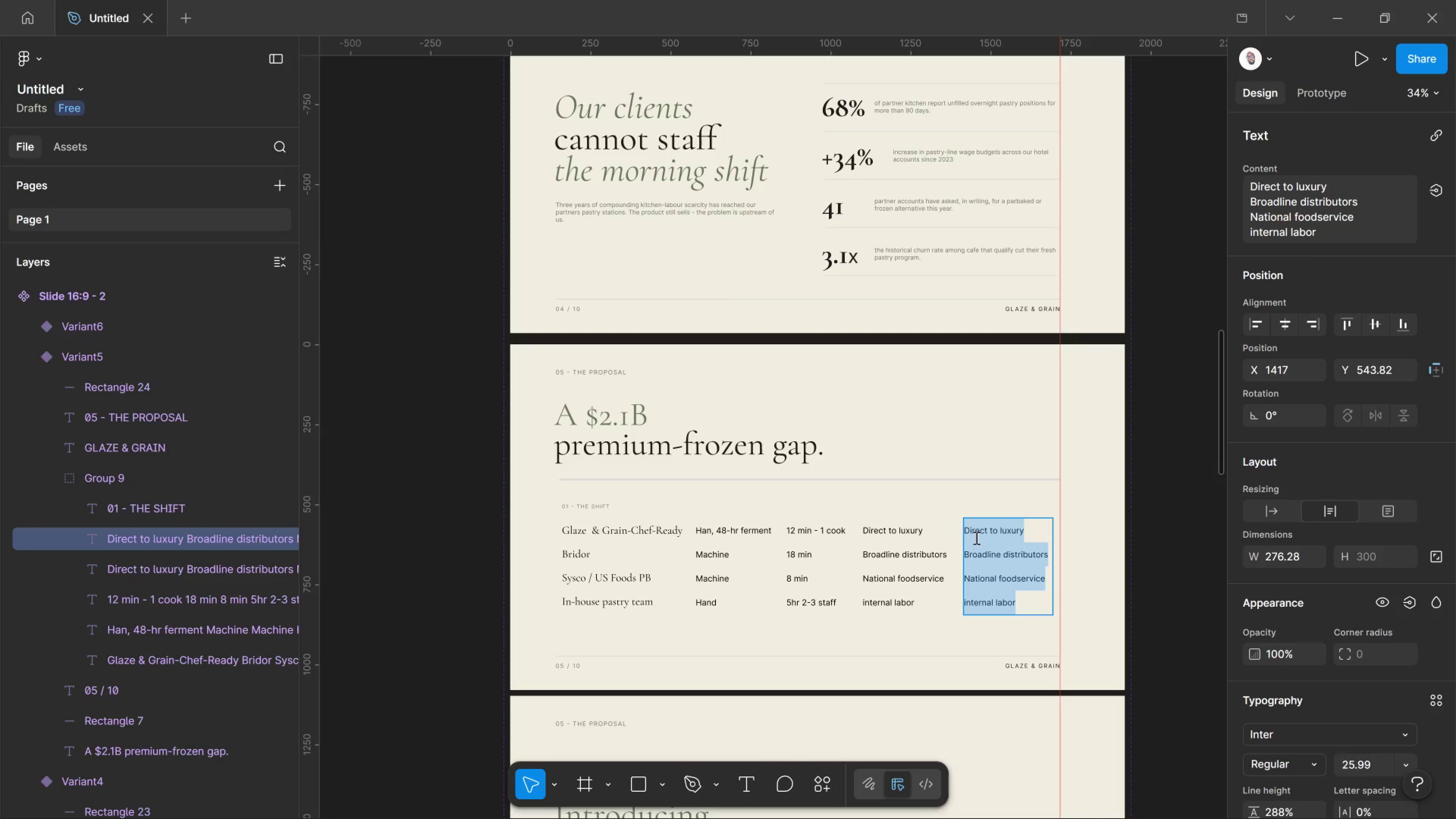 
wait(9.2)
 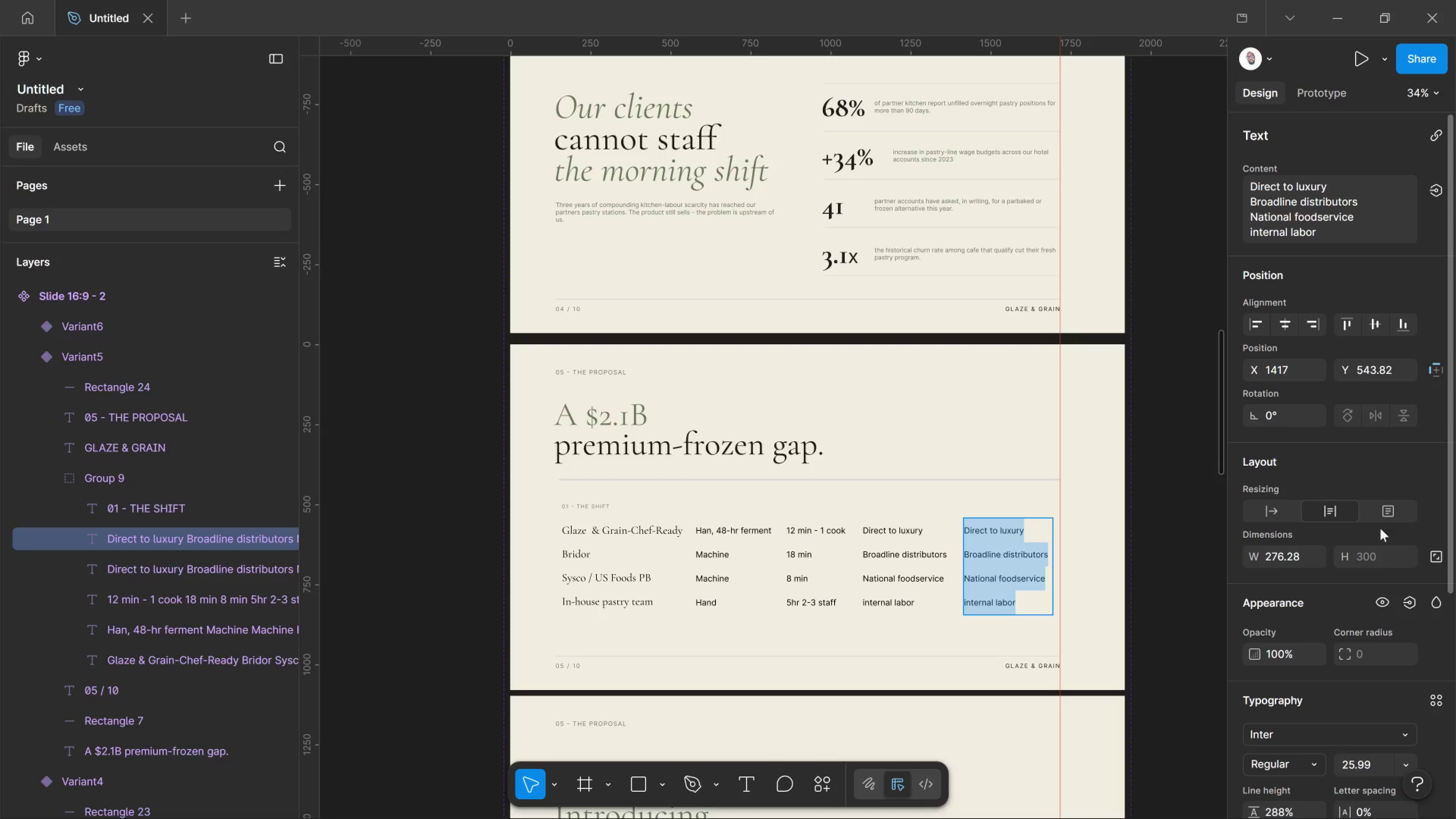 
type($3.40 / unit)
 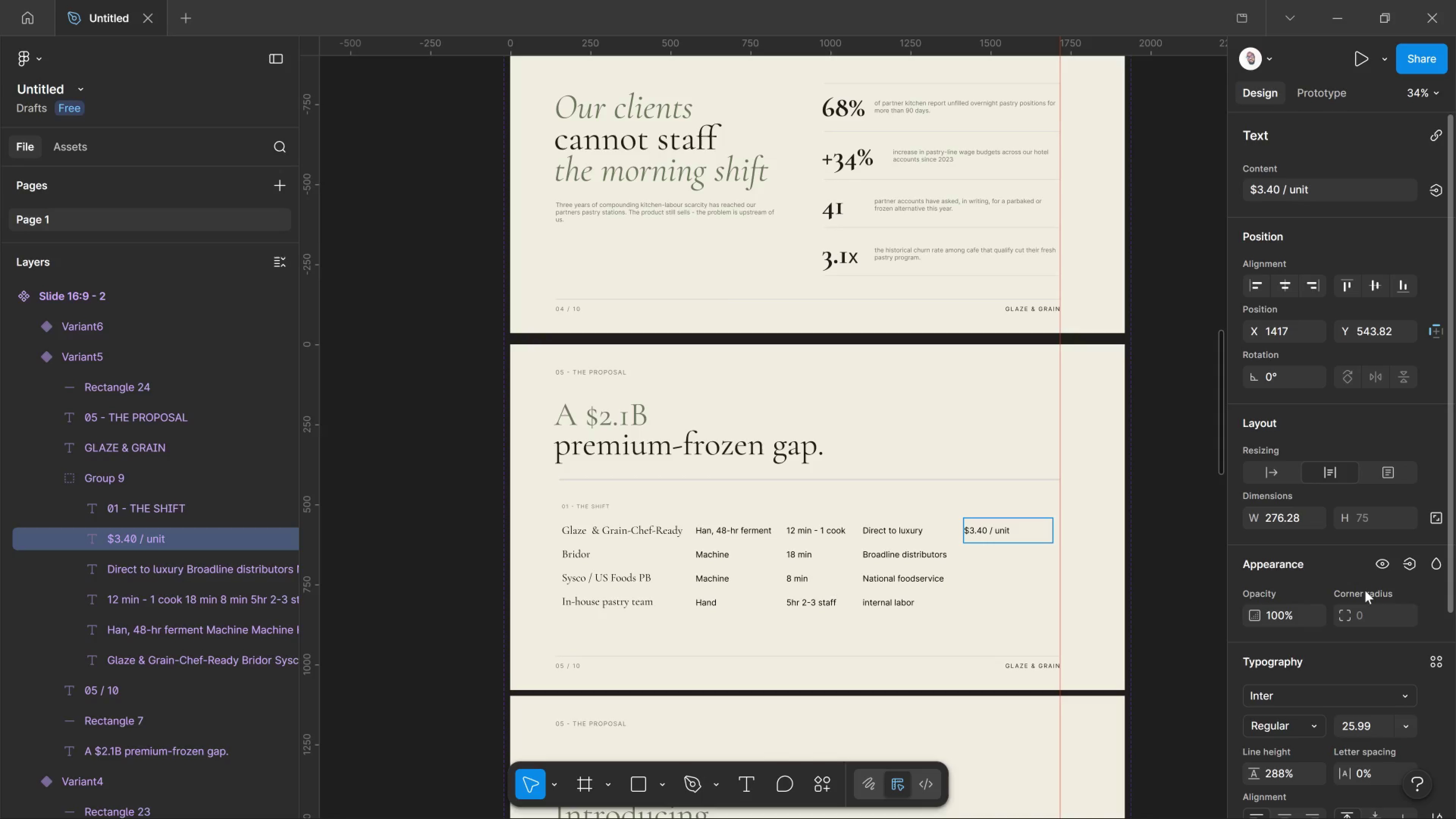 
key(Enter)
 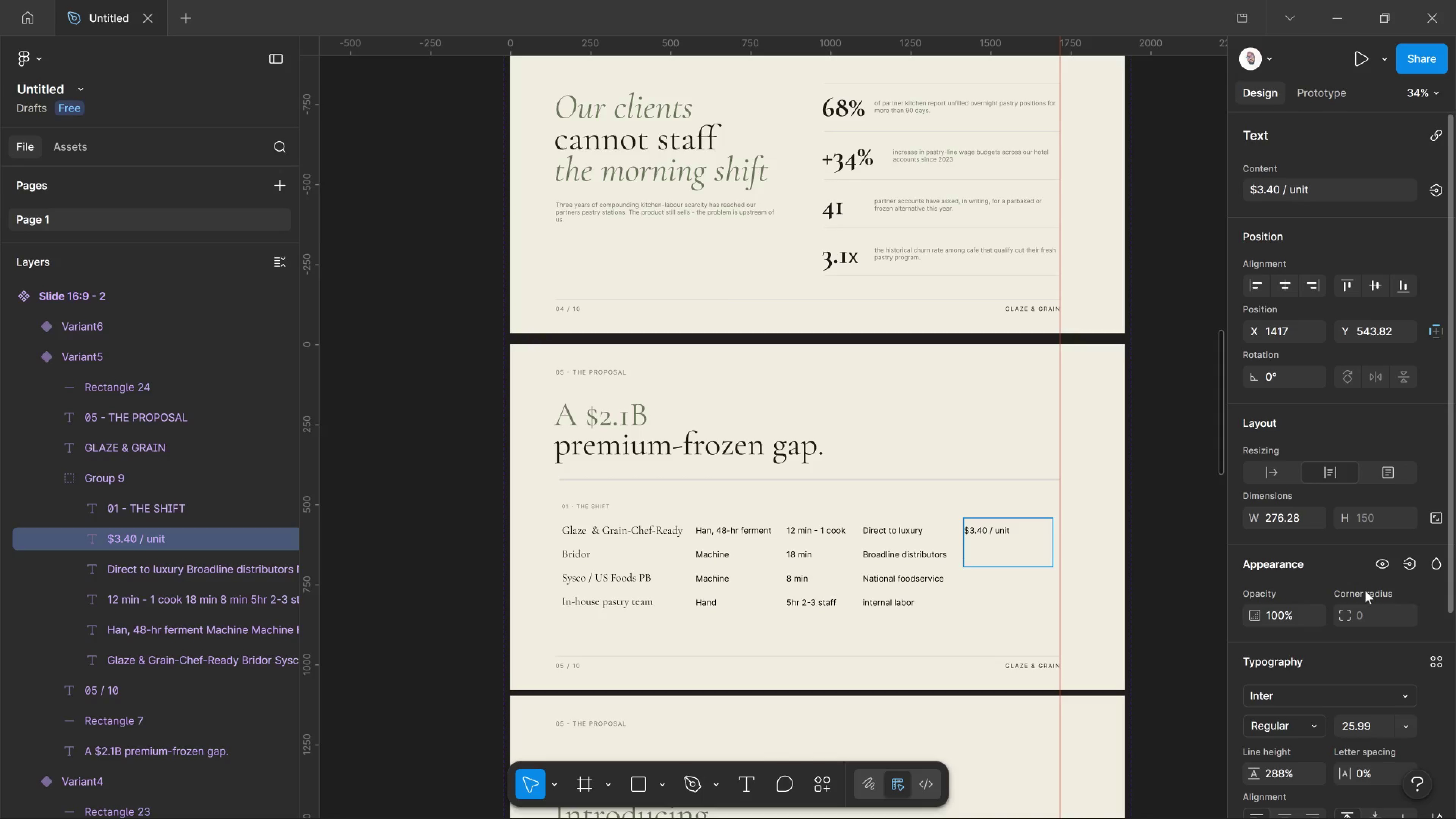 
type($1.85 / unit)
 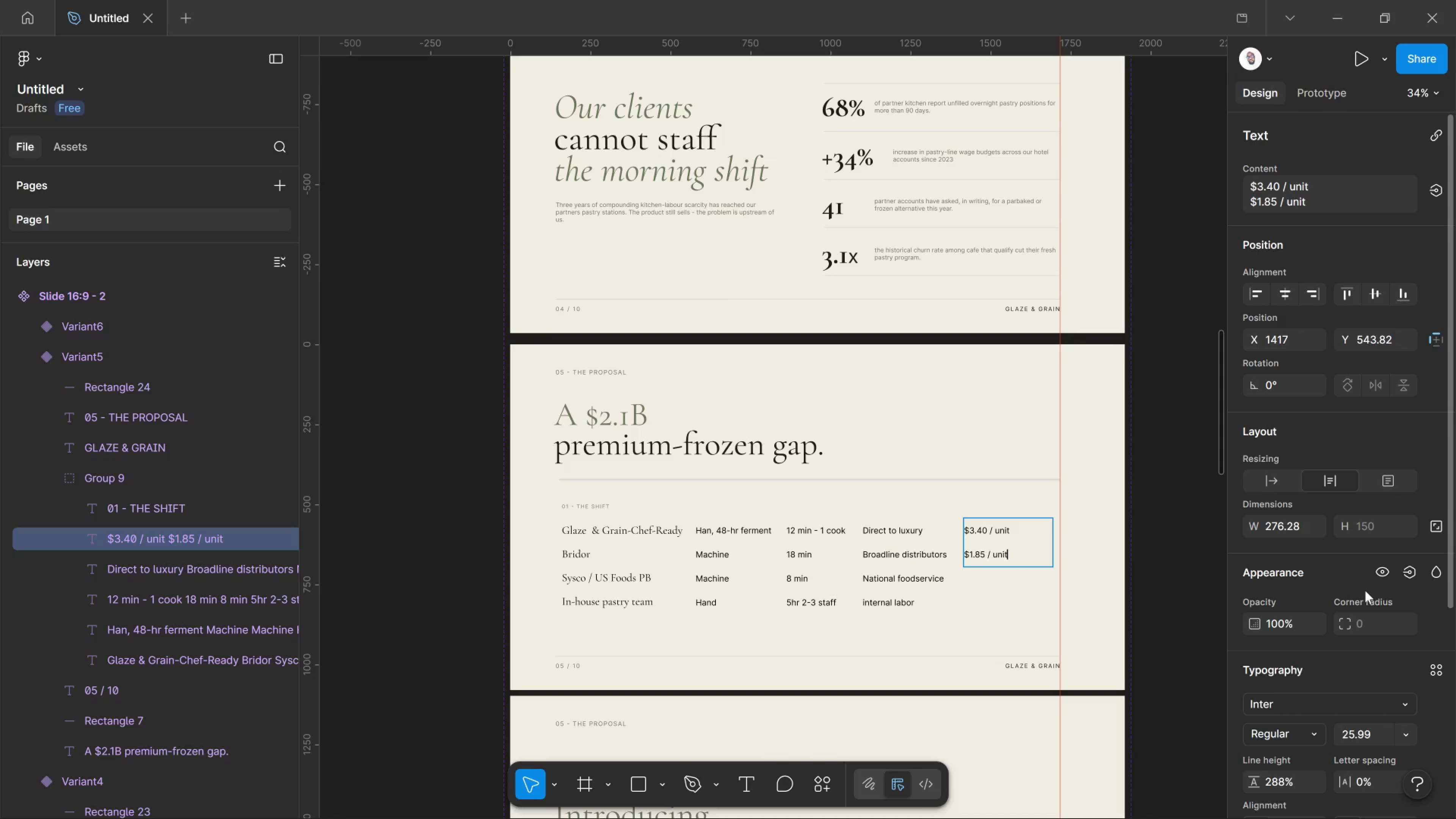 
key(Enter)
 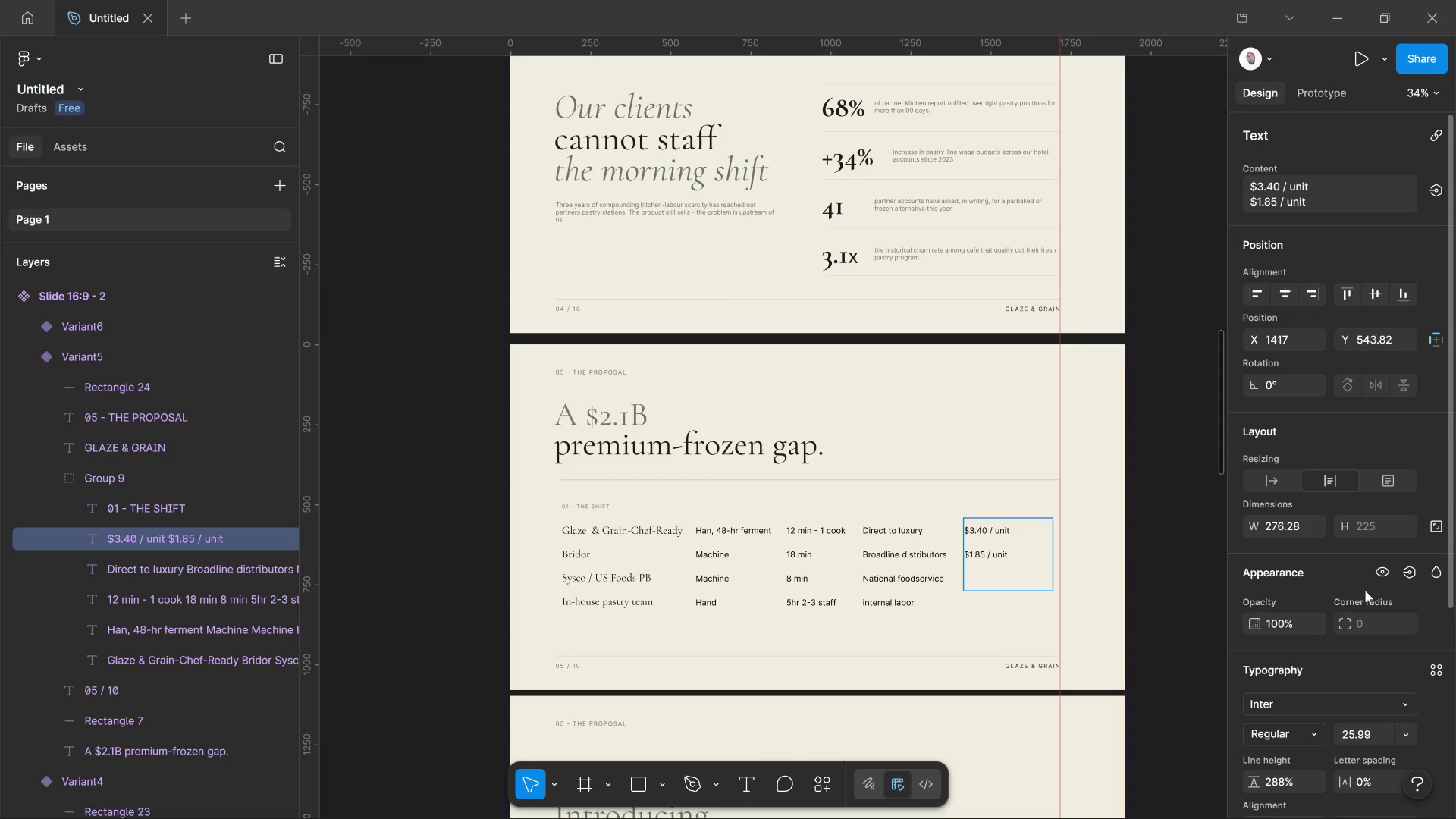 
type($1.10 / unit)
 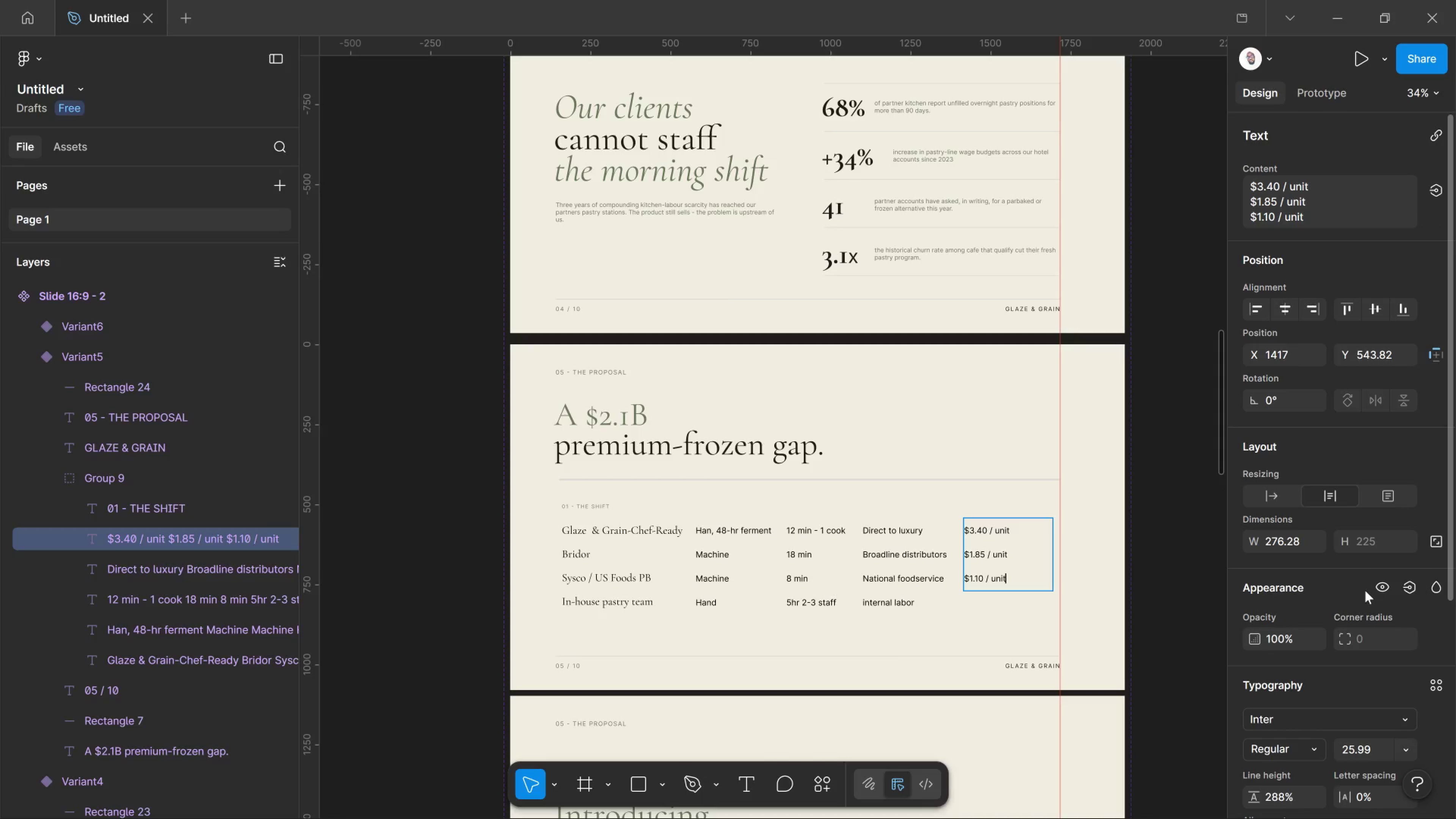 
key(Enter)
 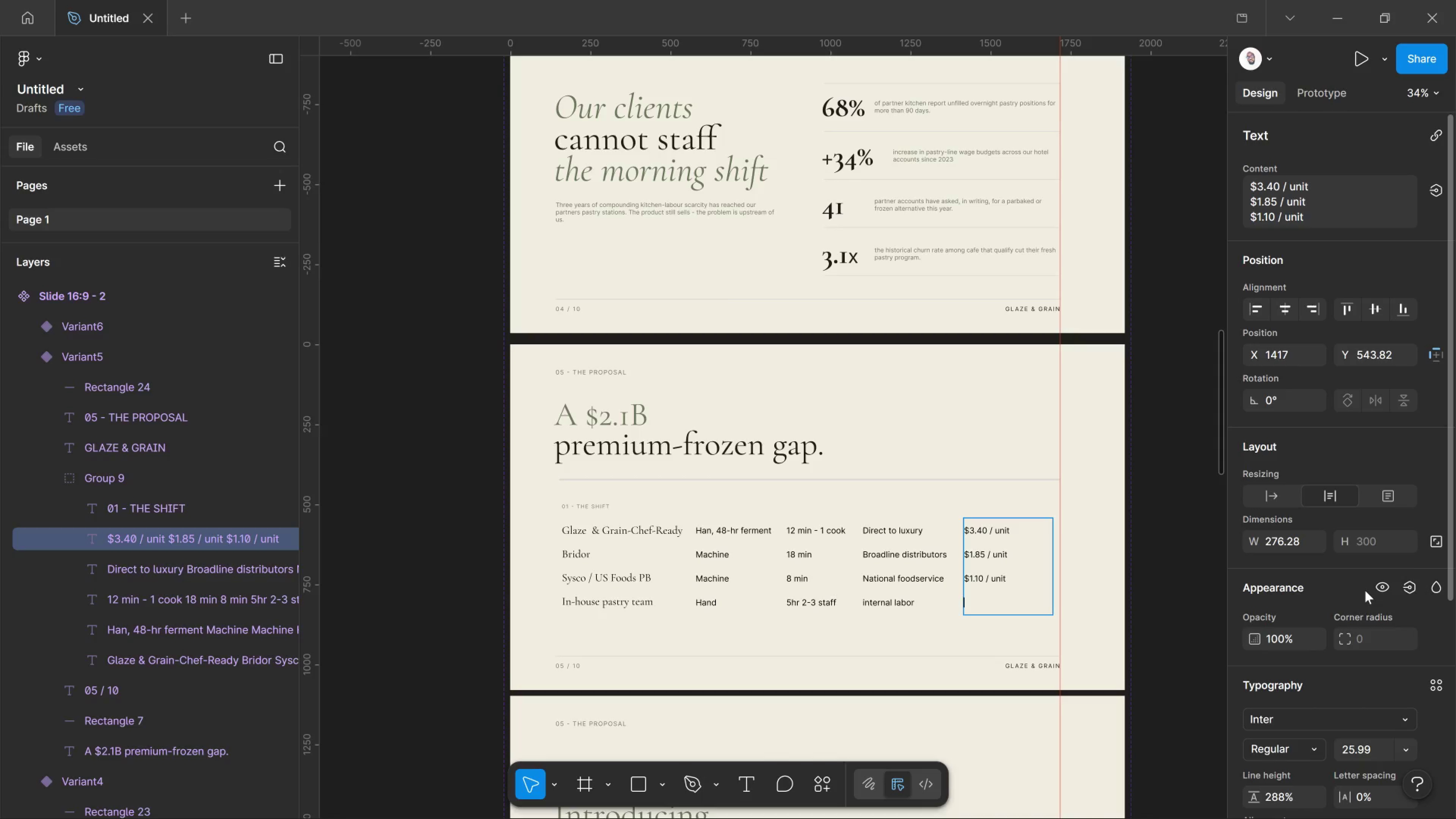 
type($4.10 fully loaded)
 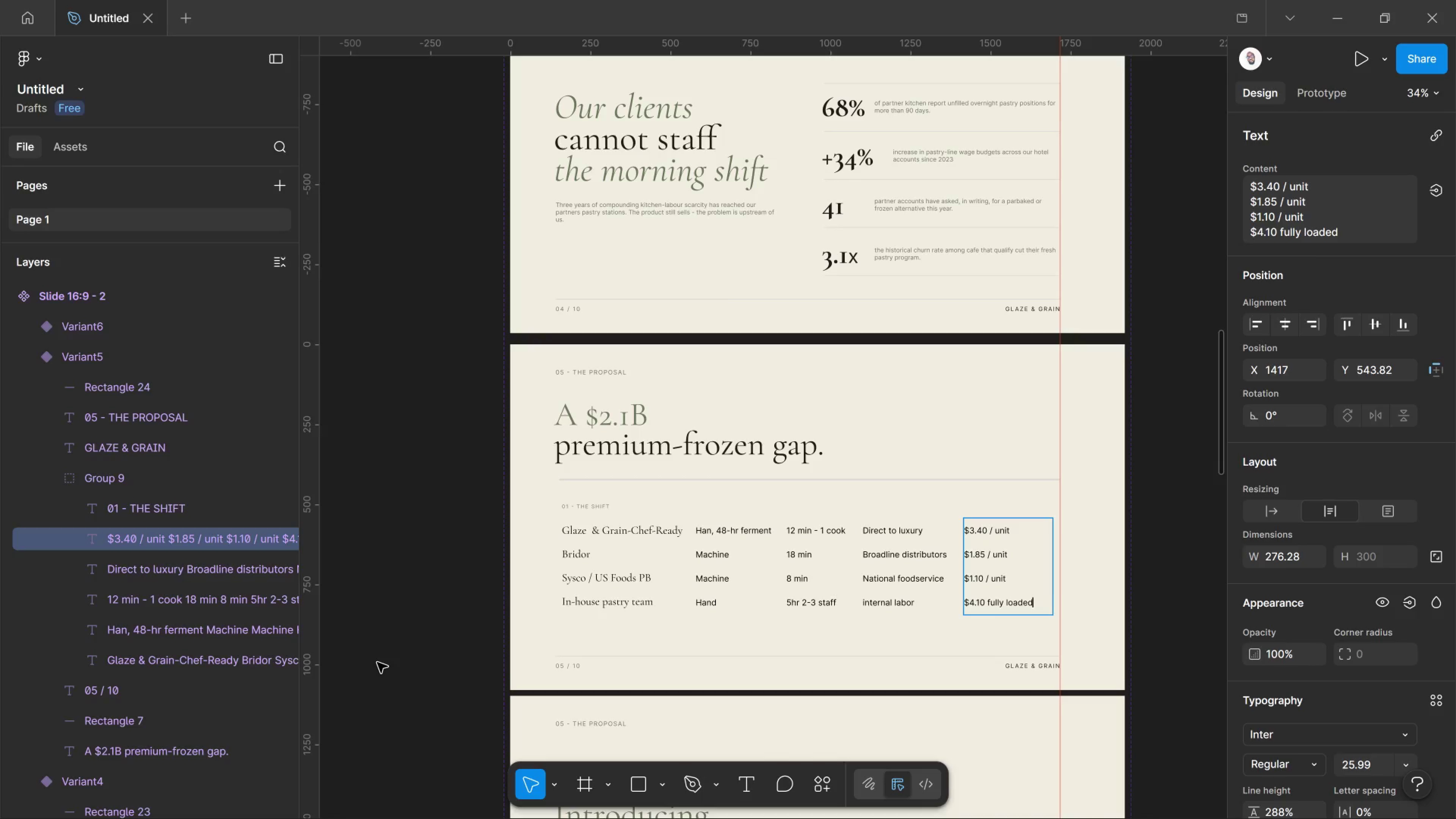 
wait(19.78)
 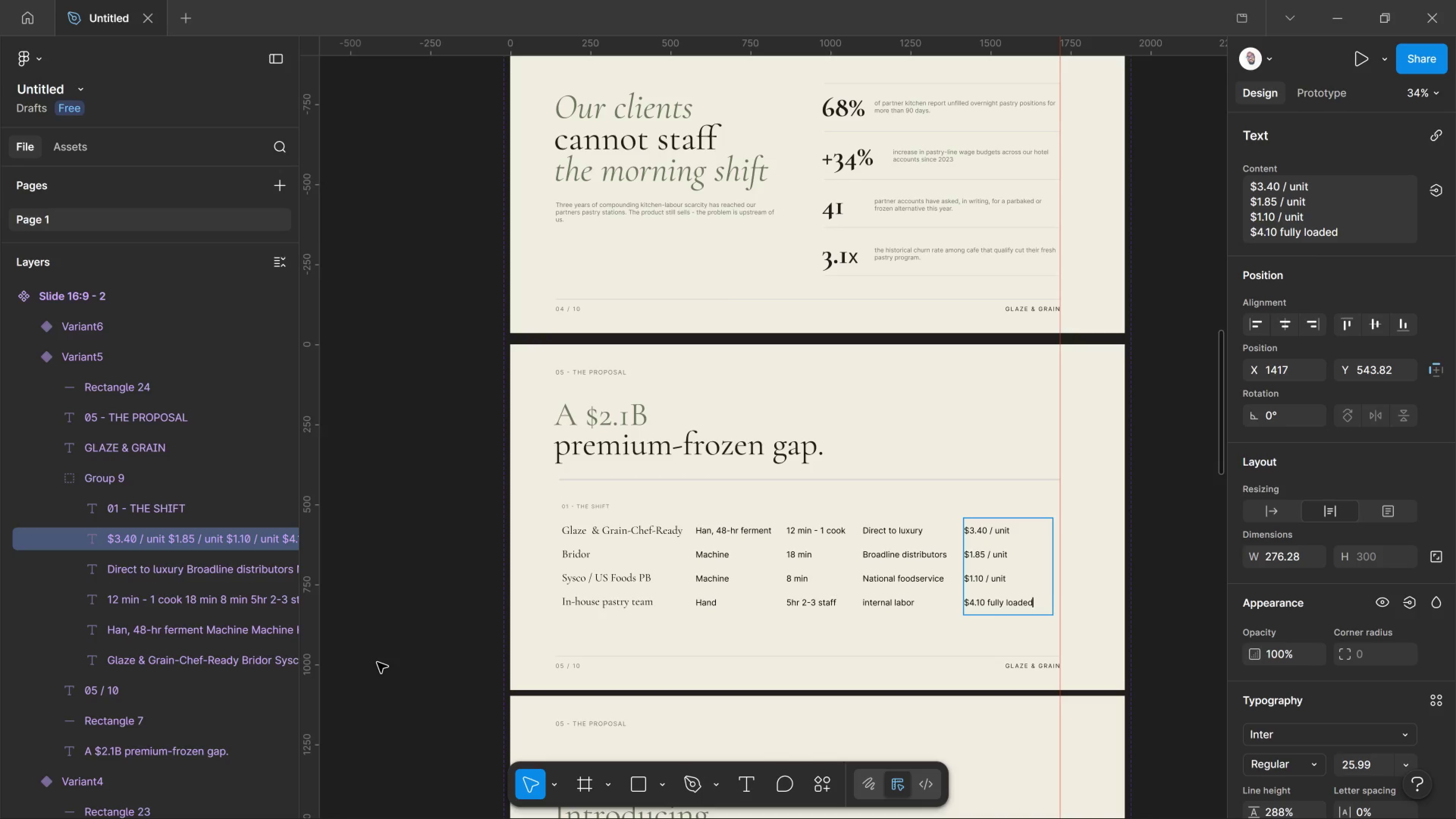 
hold_key(key=AltLeft, duration=0.88)
 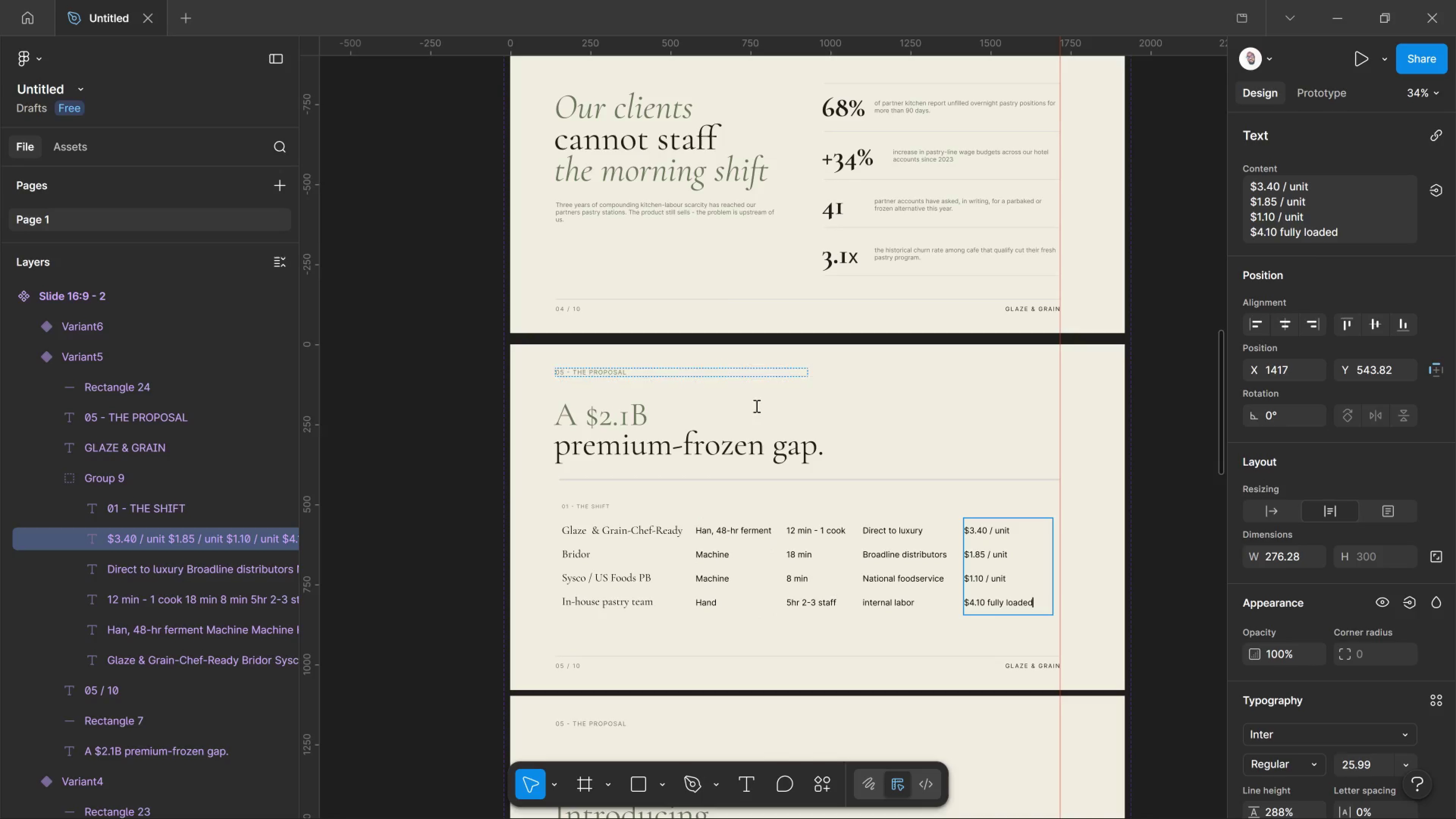 
hold_key(key=AltLeft, duration=0.46)
scroll: coordinate [664, 592], scroll_direction: up, amount: 1.0
 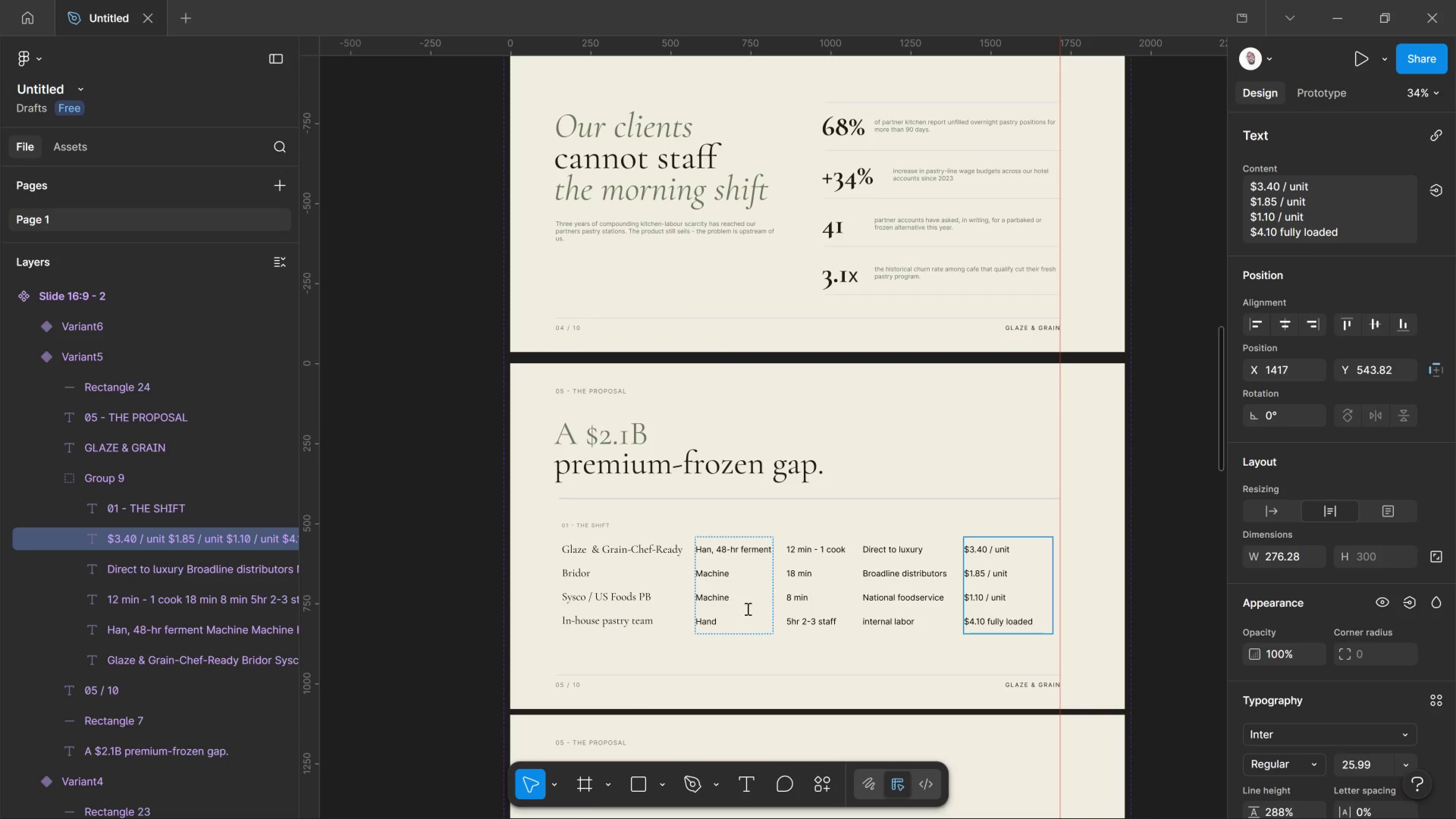 
hold_key(key=AltLeft, duration=0.36)
 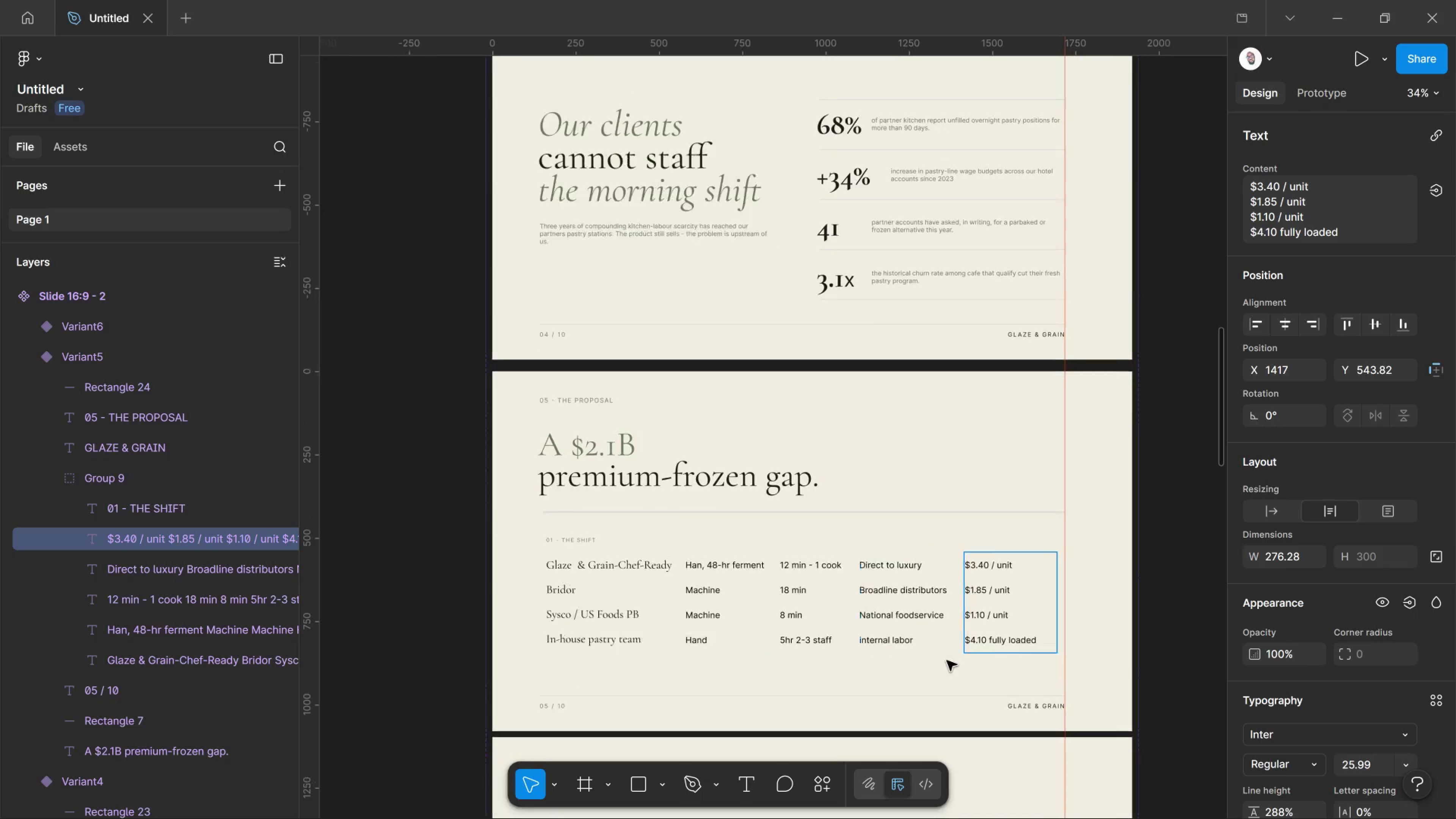 
hold_key(key=ControlLeft, duration=1.22)
 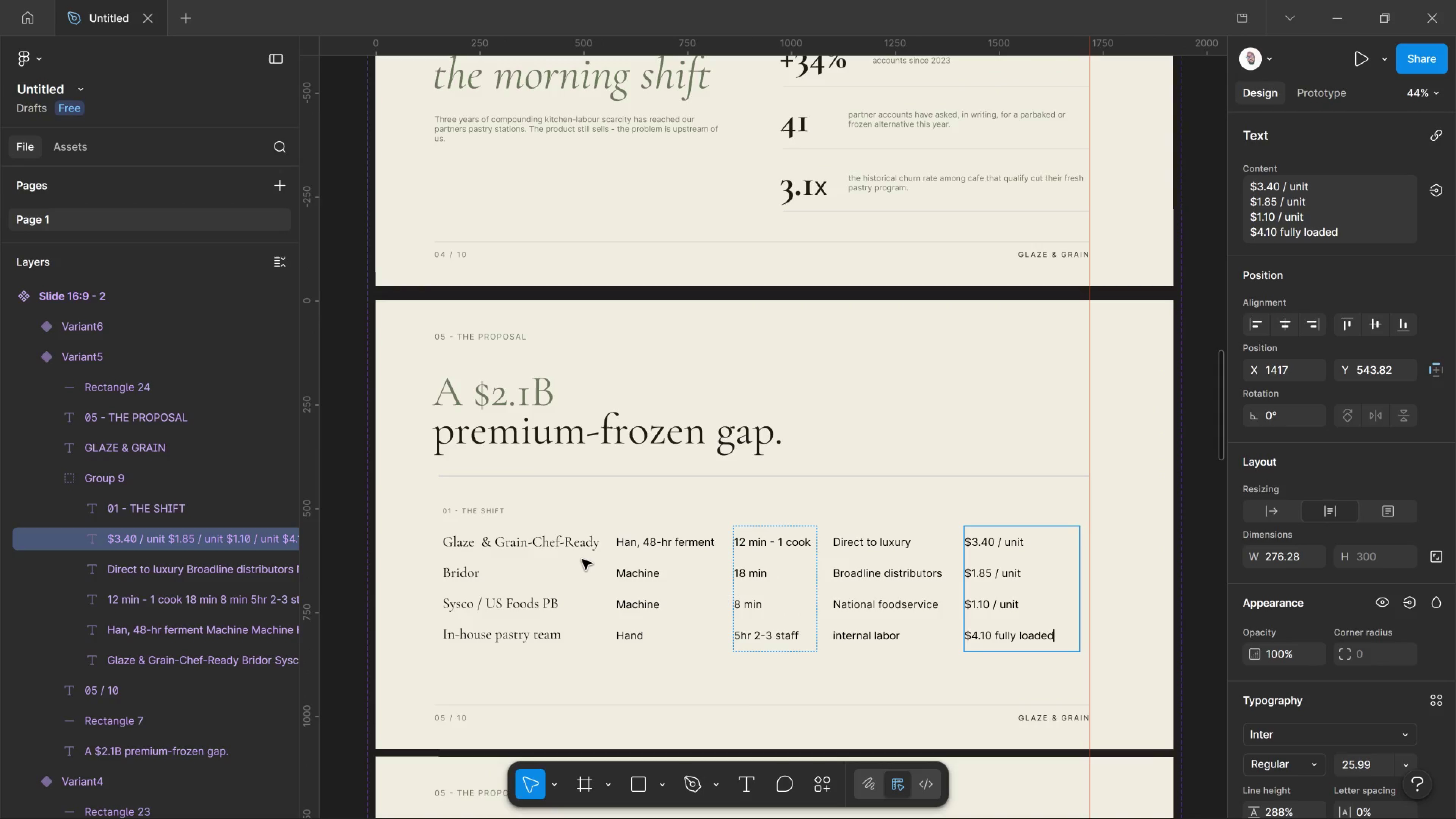 
scroll: coordinate [970, 657], scroll_direction: up, amount: 6.0
 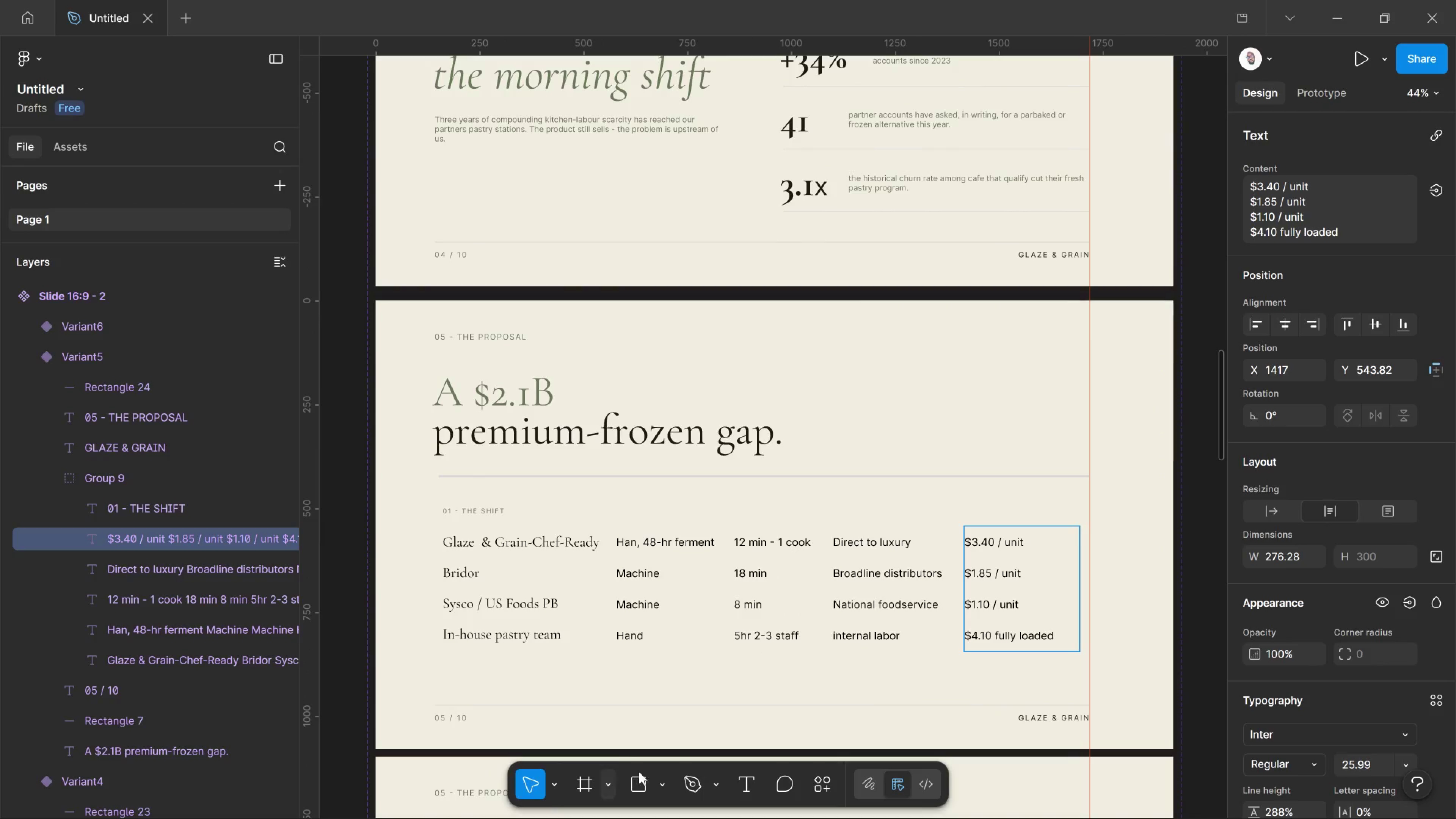 
left_click([645, 781])
 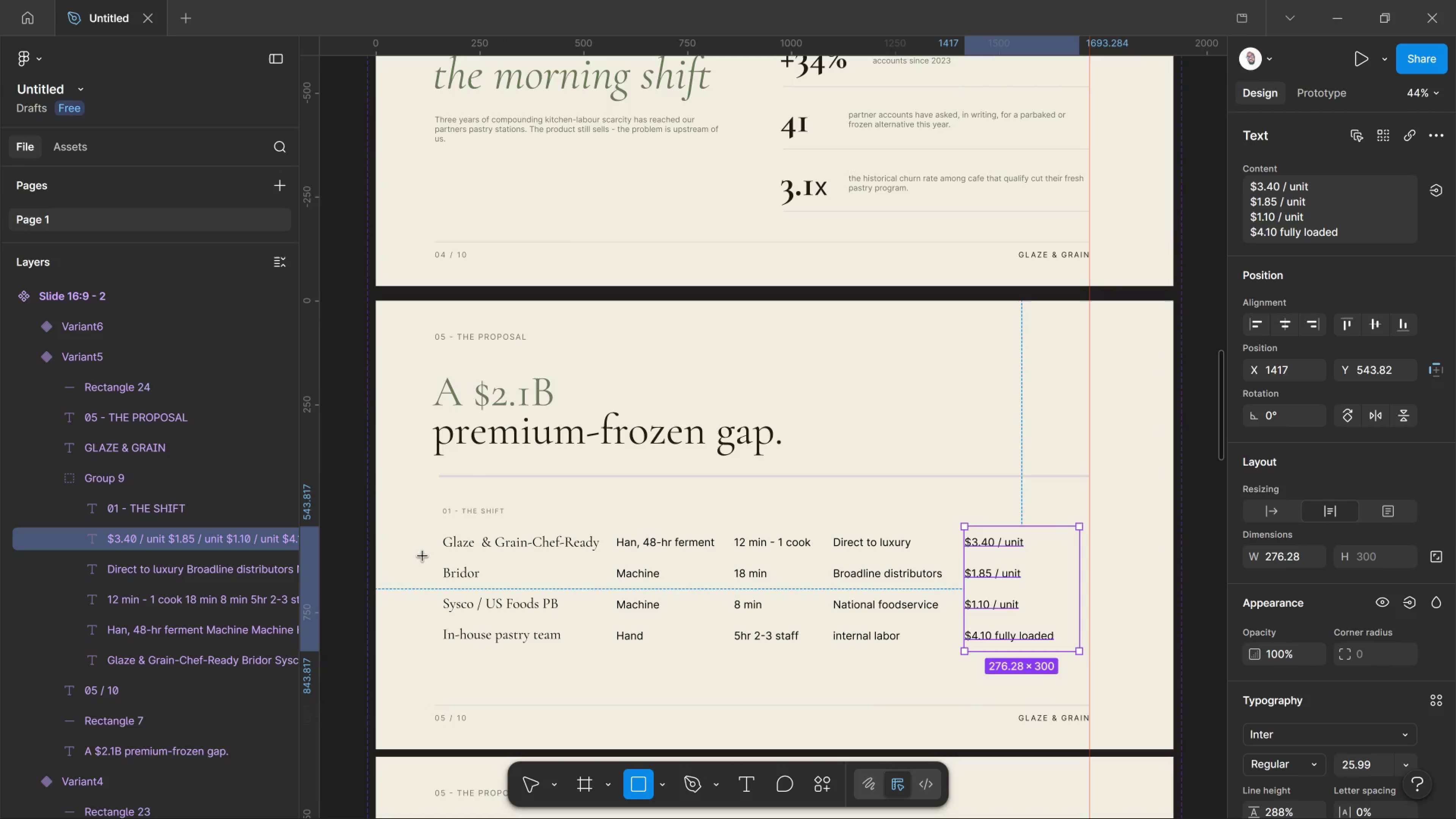 
left_click_drag(start_coordinate=[425, 556], to_coordinate=[1088, 559])
 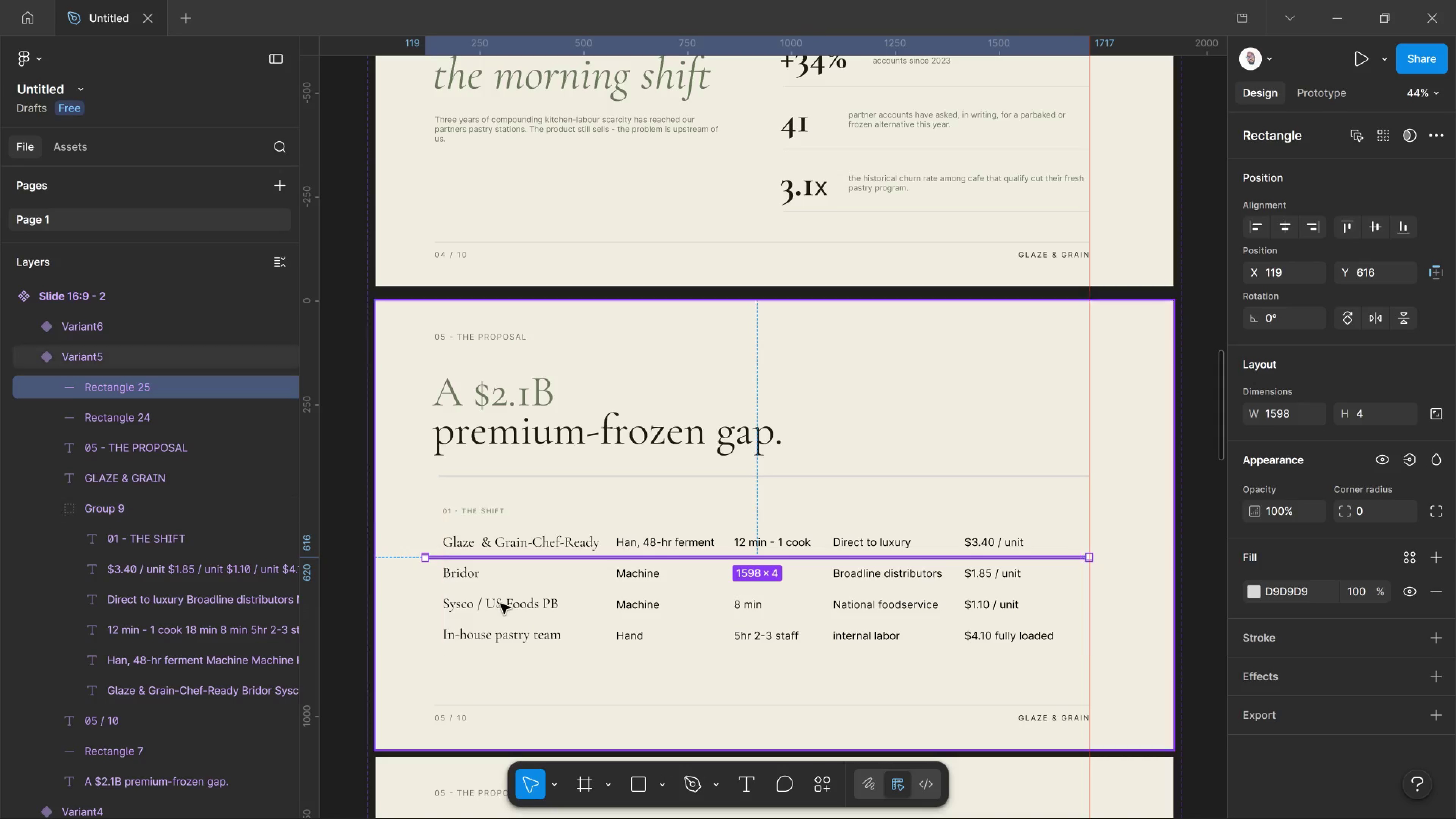 
hold_key(key=ControlLeft, duration=2.55)
scroll: coordinate [413, 541], scroll_direction: up, amount: 27.0
 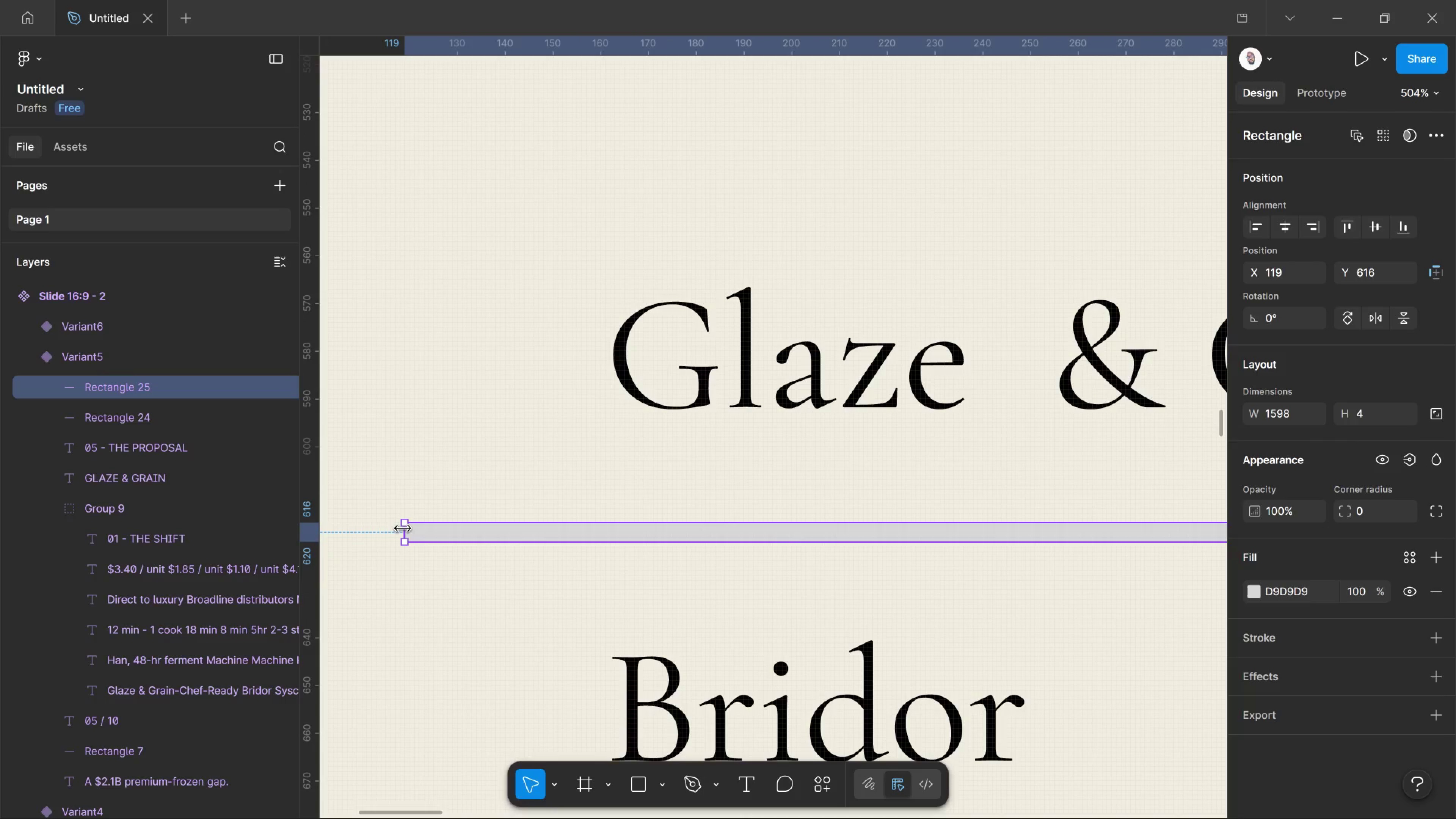 
left_click_drag(start_coordinate=[403, 528], to_coordinate=[542, 552])
 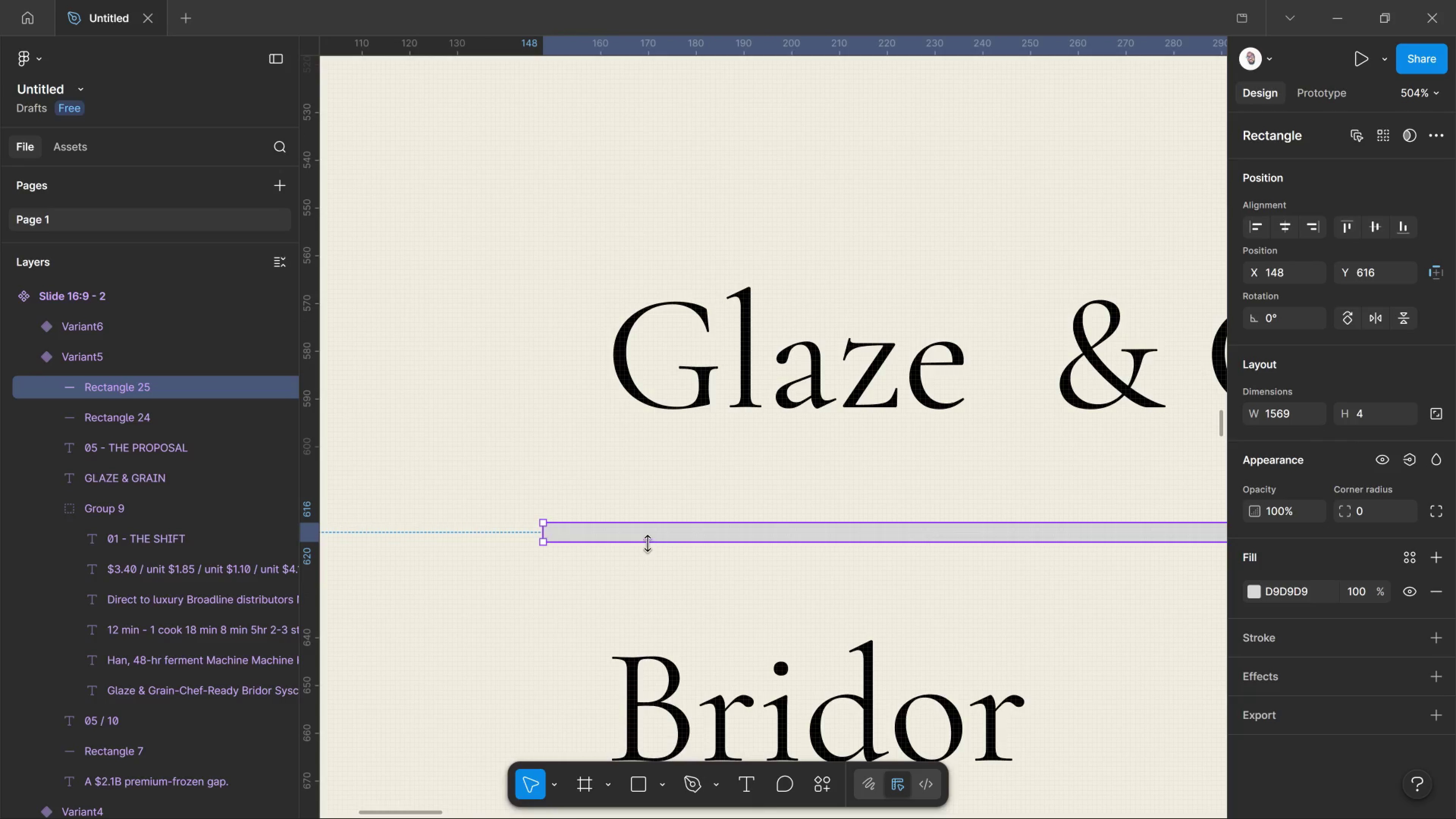 
left_click_drag(start_coordinate=[647, 543], to_coordinate=[644, 536])
 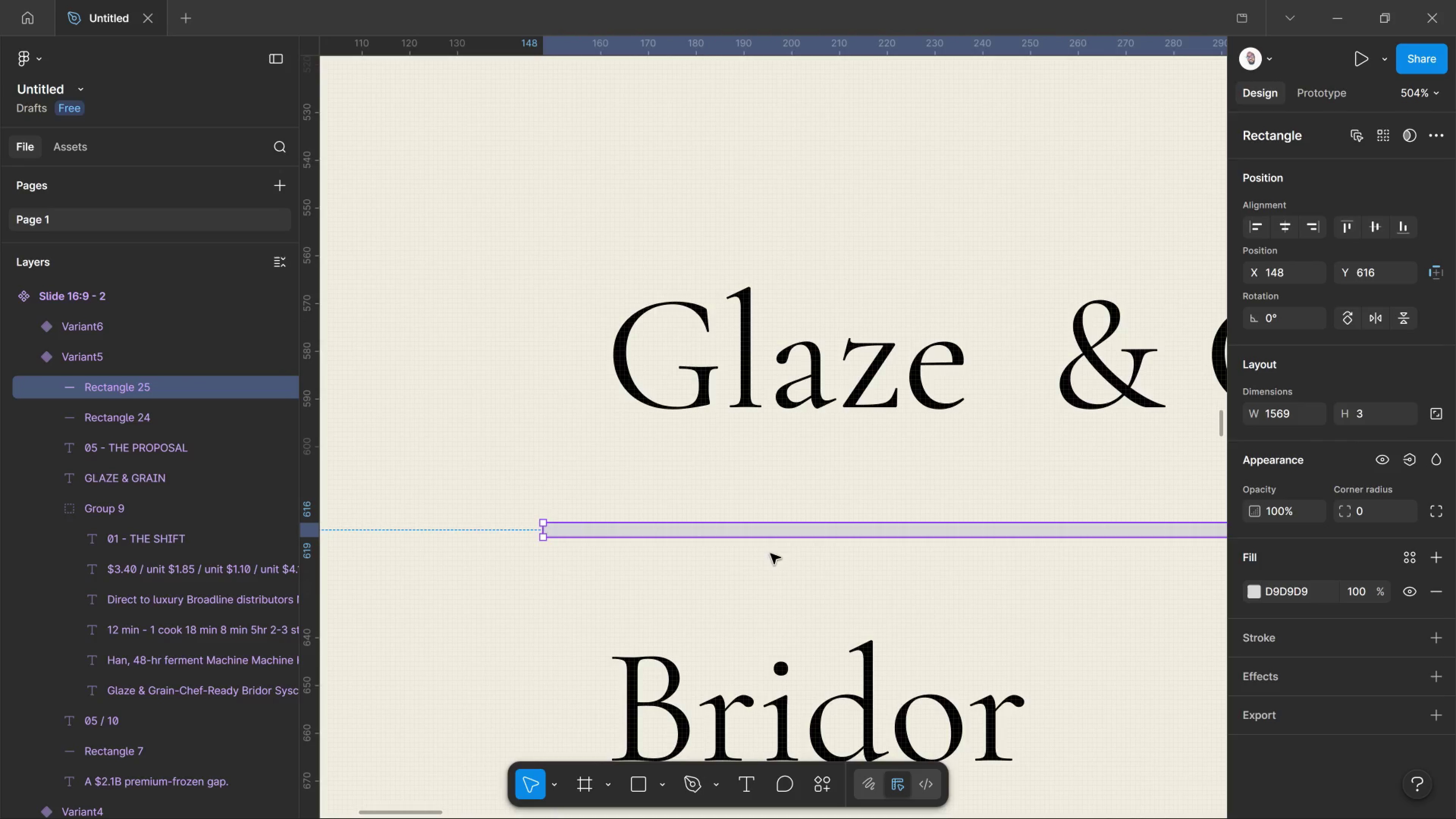 
hold_key(key=ControlLeft, duration=0.62)
hold_key(key=ControlLeft, duration=0.41)
scroll: coordinate [940, 488], scroll_direction: down, amount: 18.0
 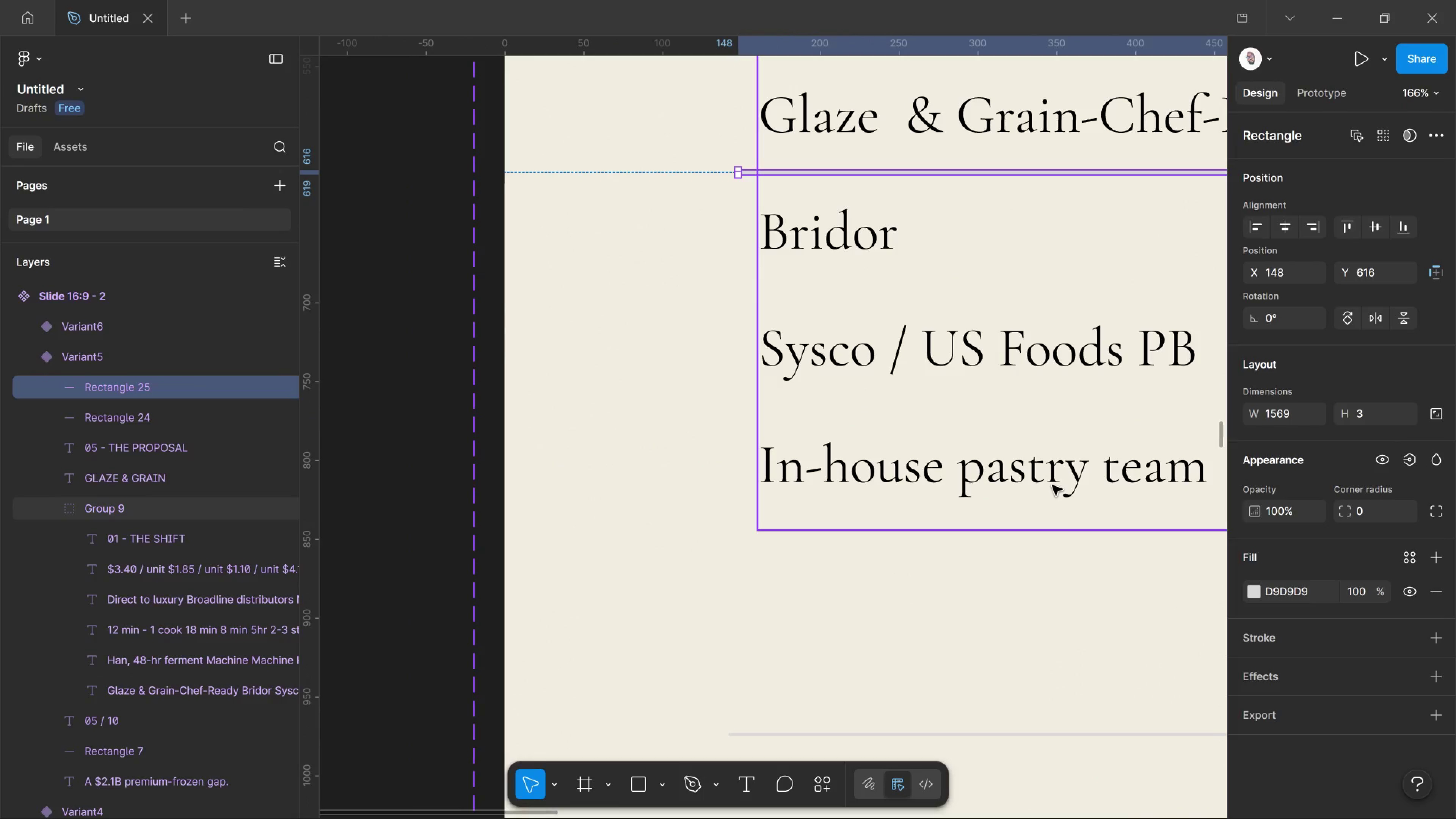 
scroll: coordinate [892, 410], scroll_direction: up, amount: 8.0
 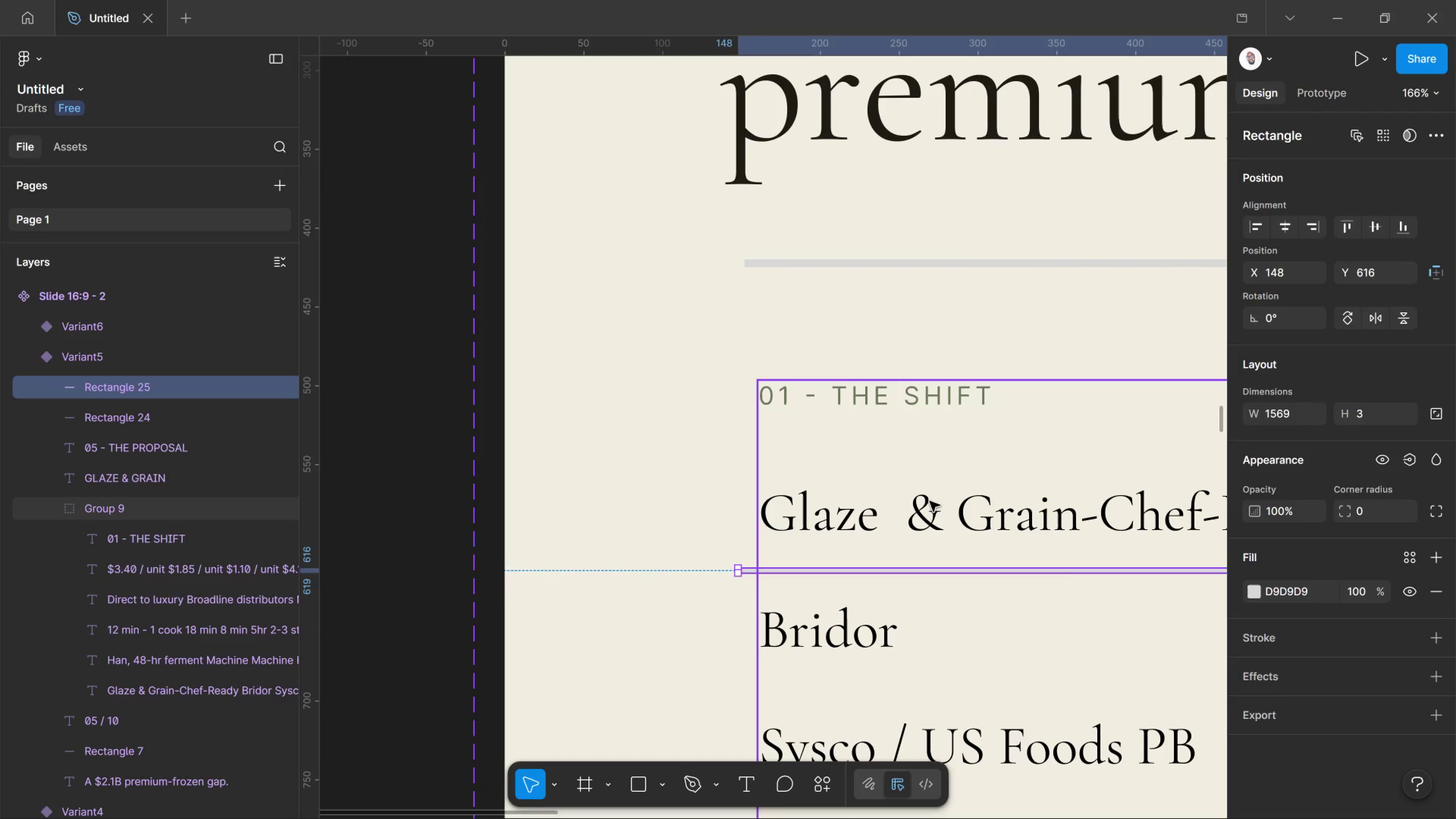 
hold_key(key=AltLeft, duration=0.52)
 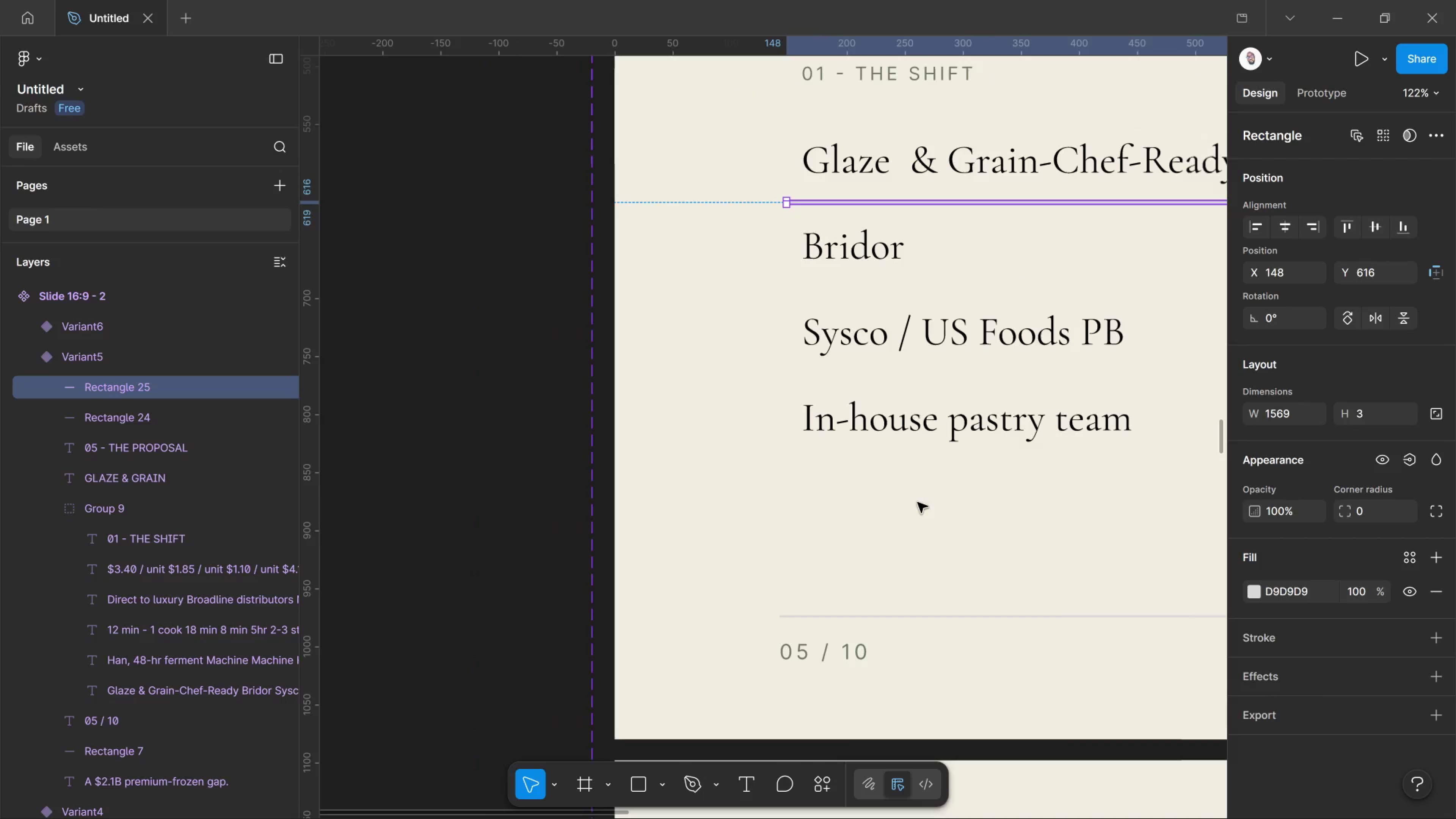 
hold_key(key=ControlLeft, duration=0.63)
 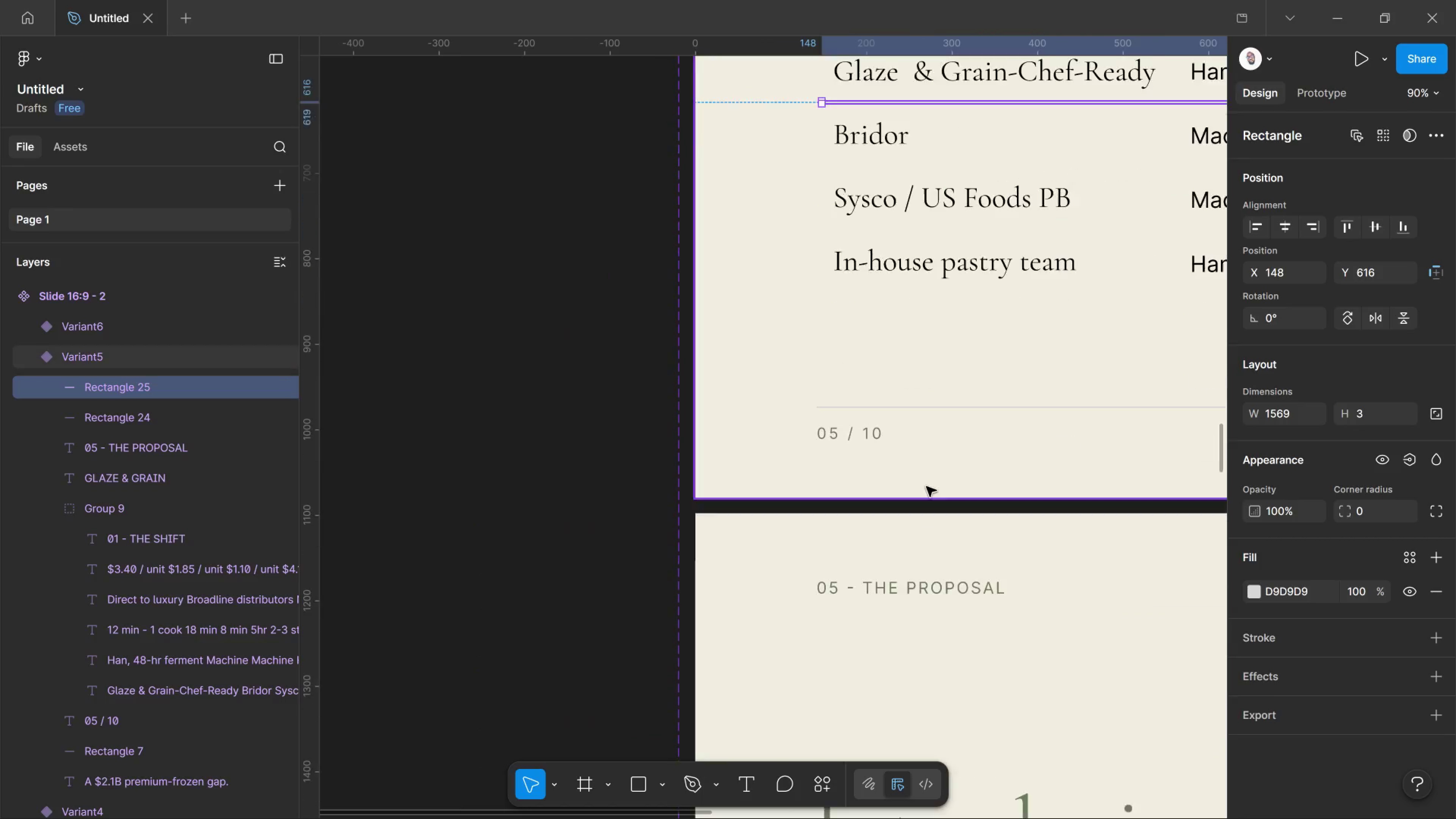 
key(Control+ControlLeft)
 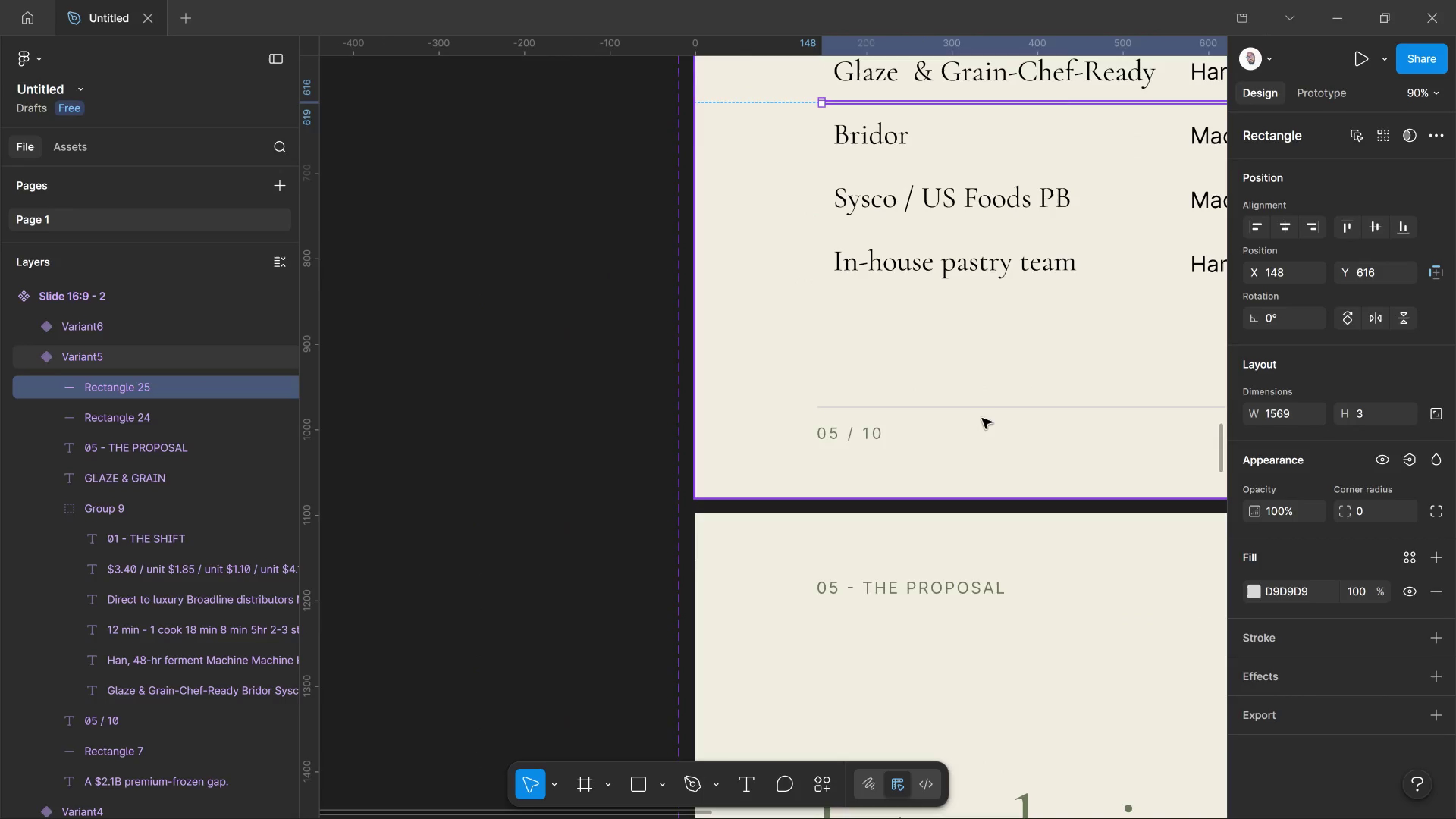 
scroll: coordinate [926, 509], scroll_direction: down, amount: 20.0
 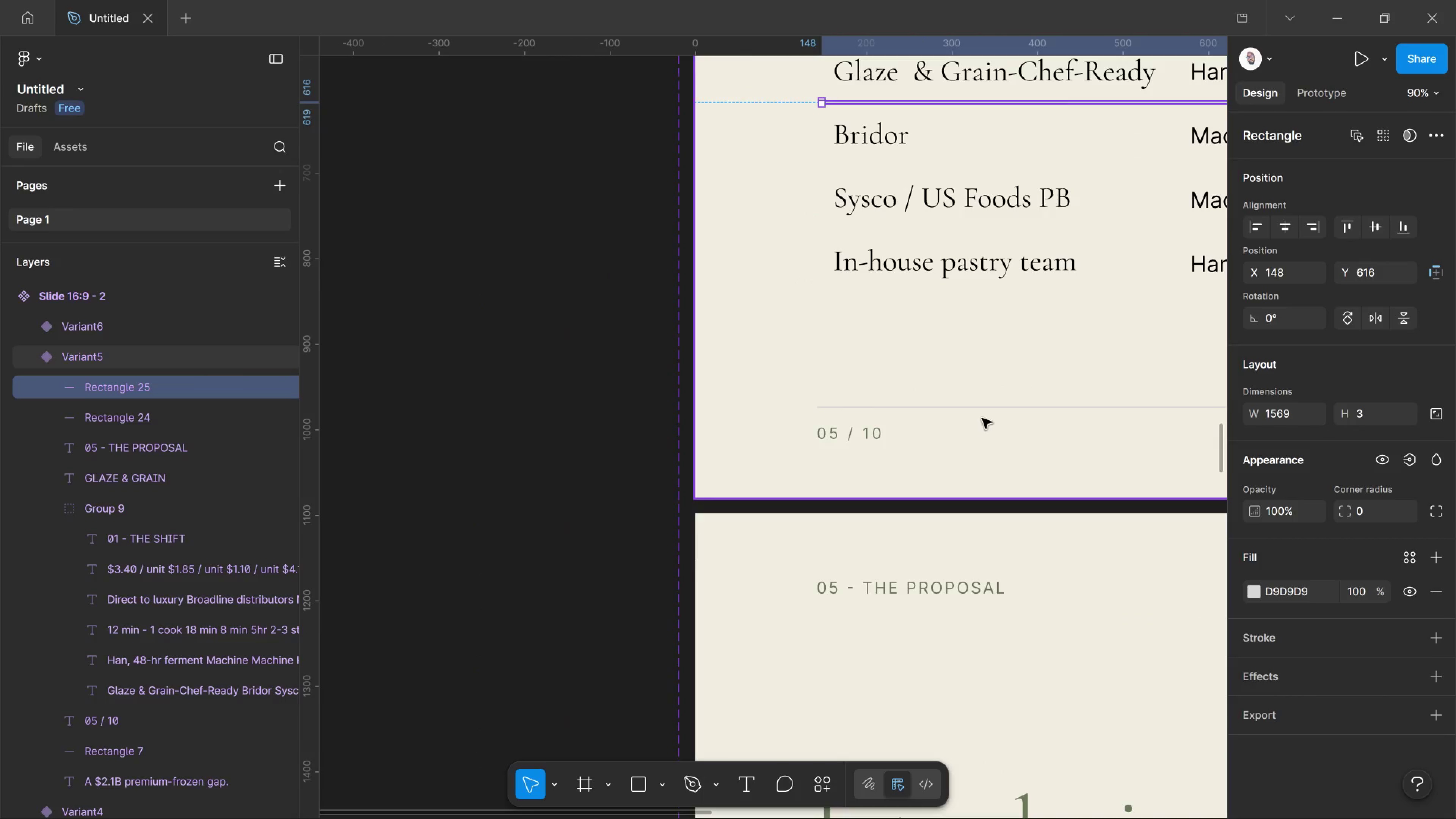 
hold_key(key=Space, duration=1.51)
 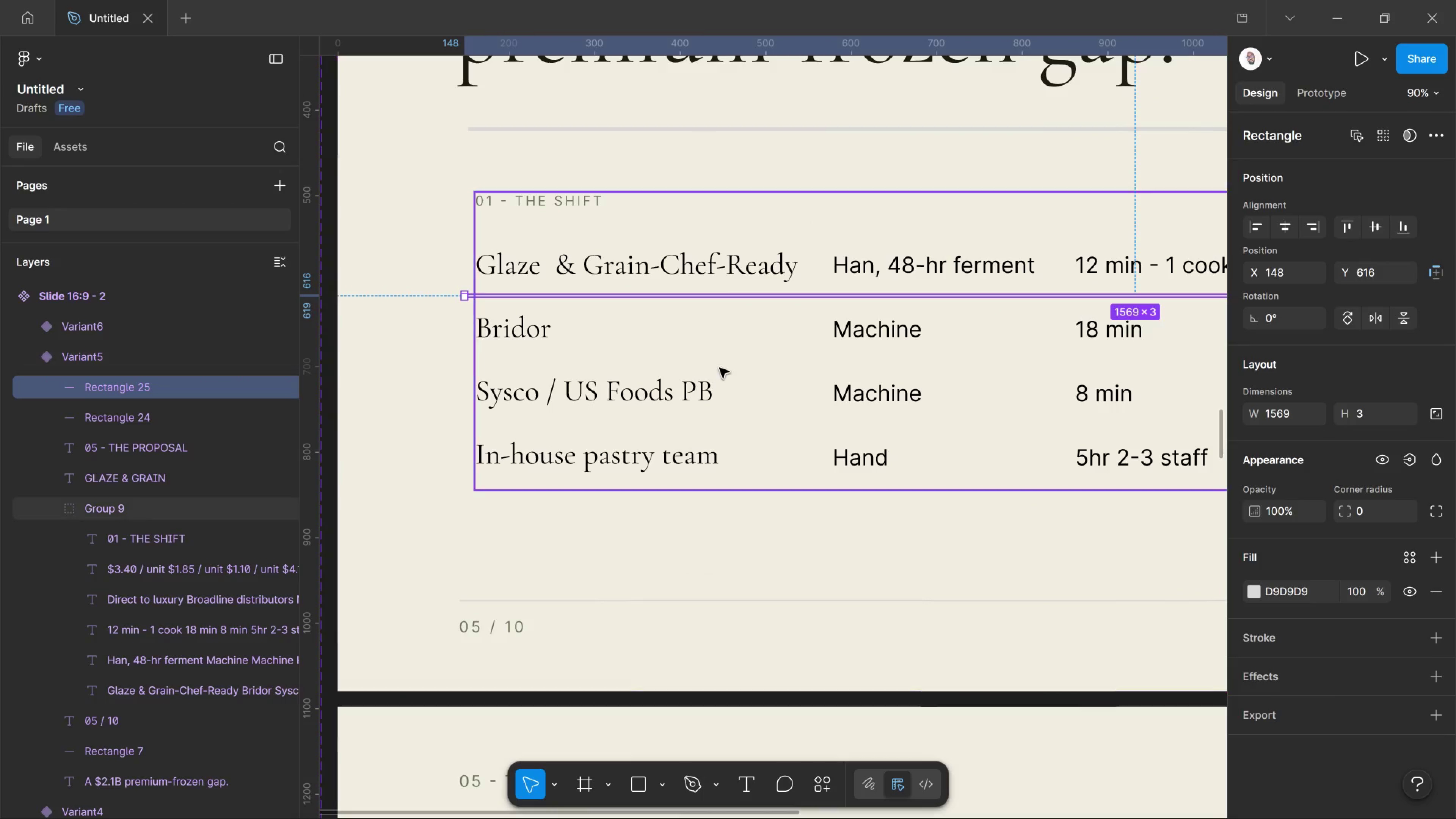 
left_click_drag(start_coordinate=[1000, 383], to_coordinate=[643, 576])
 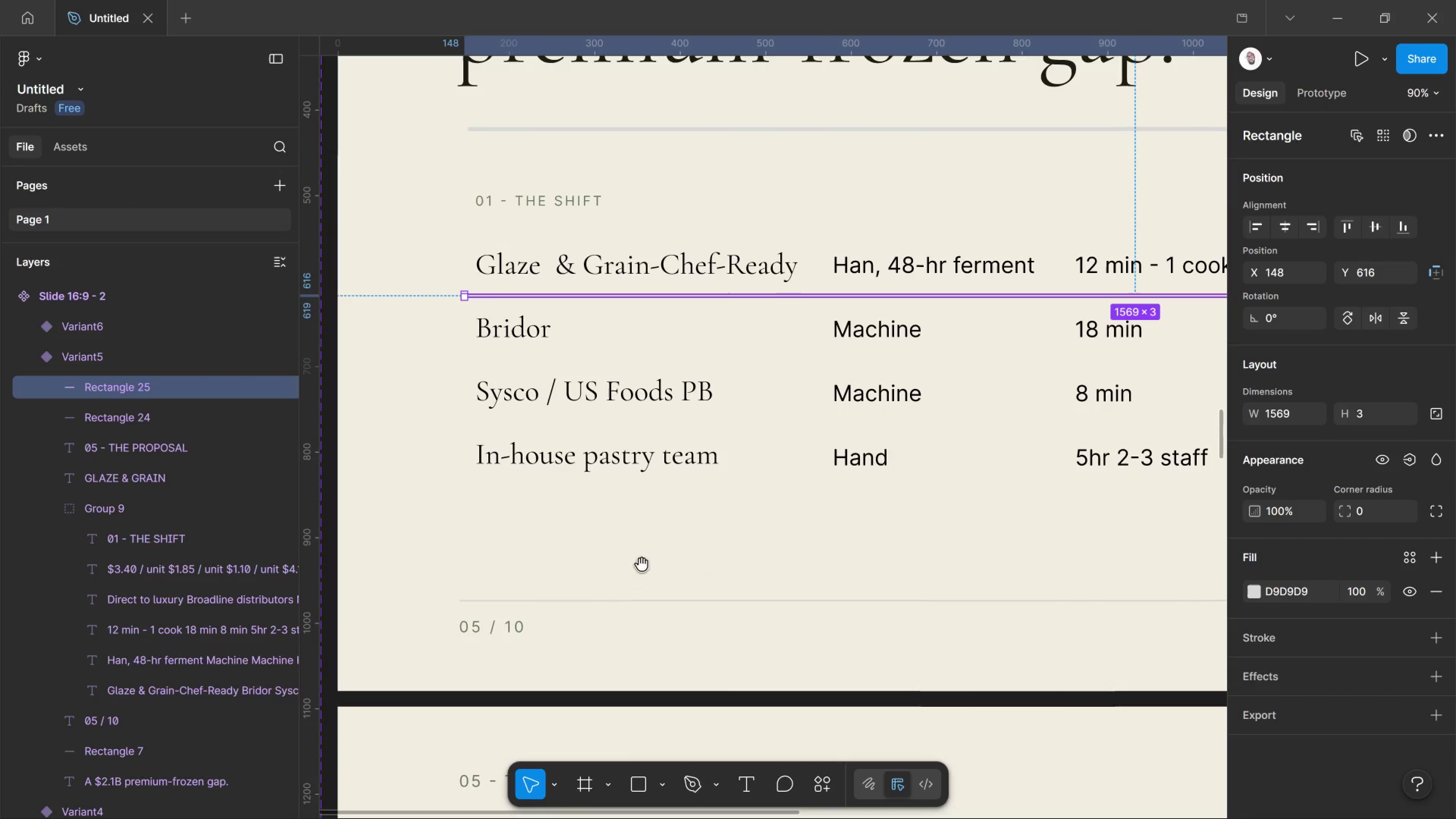 
key(Space)
 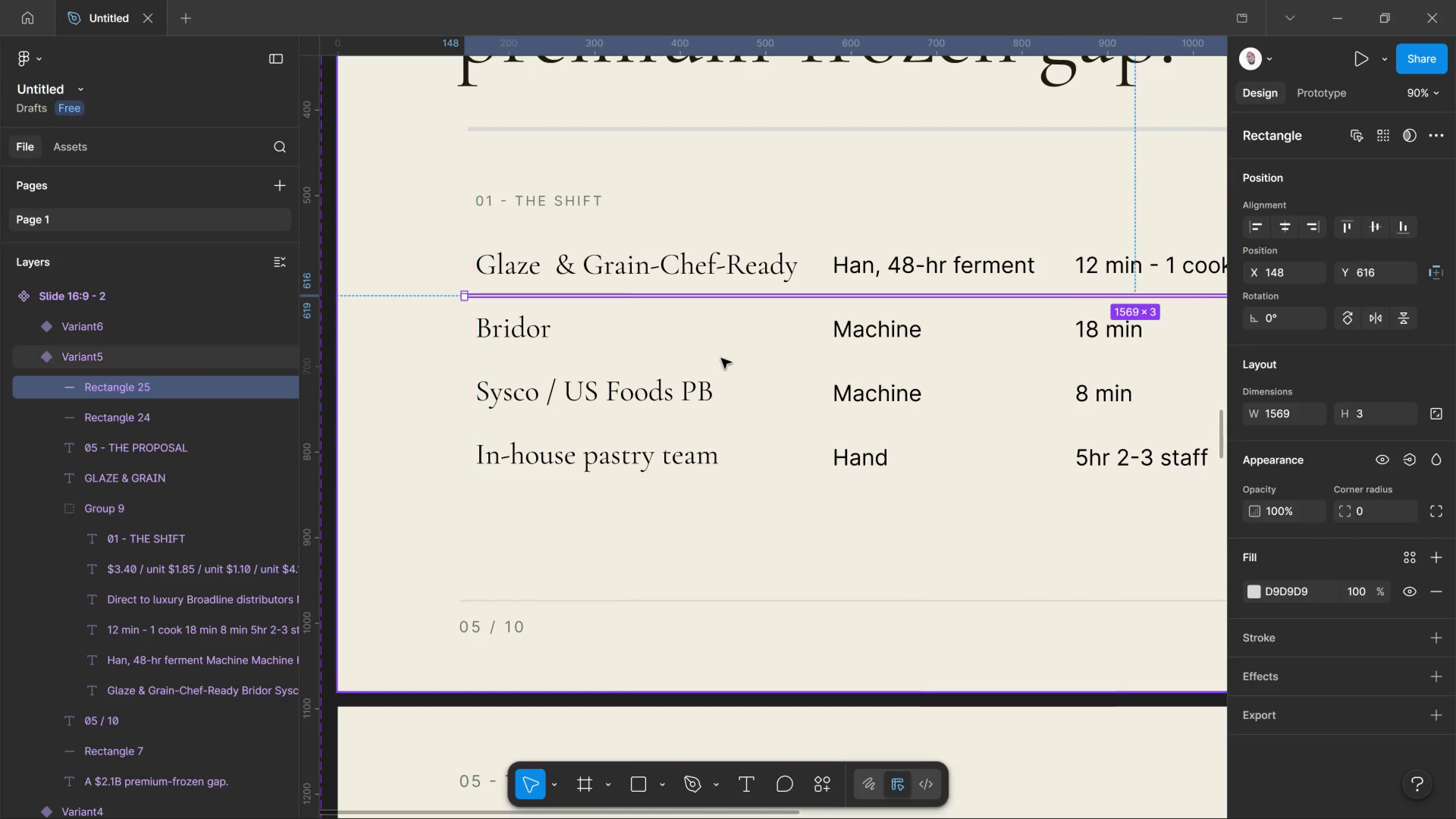 
left_click([723, 356])
 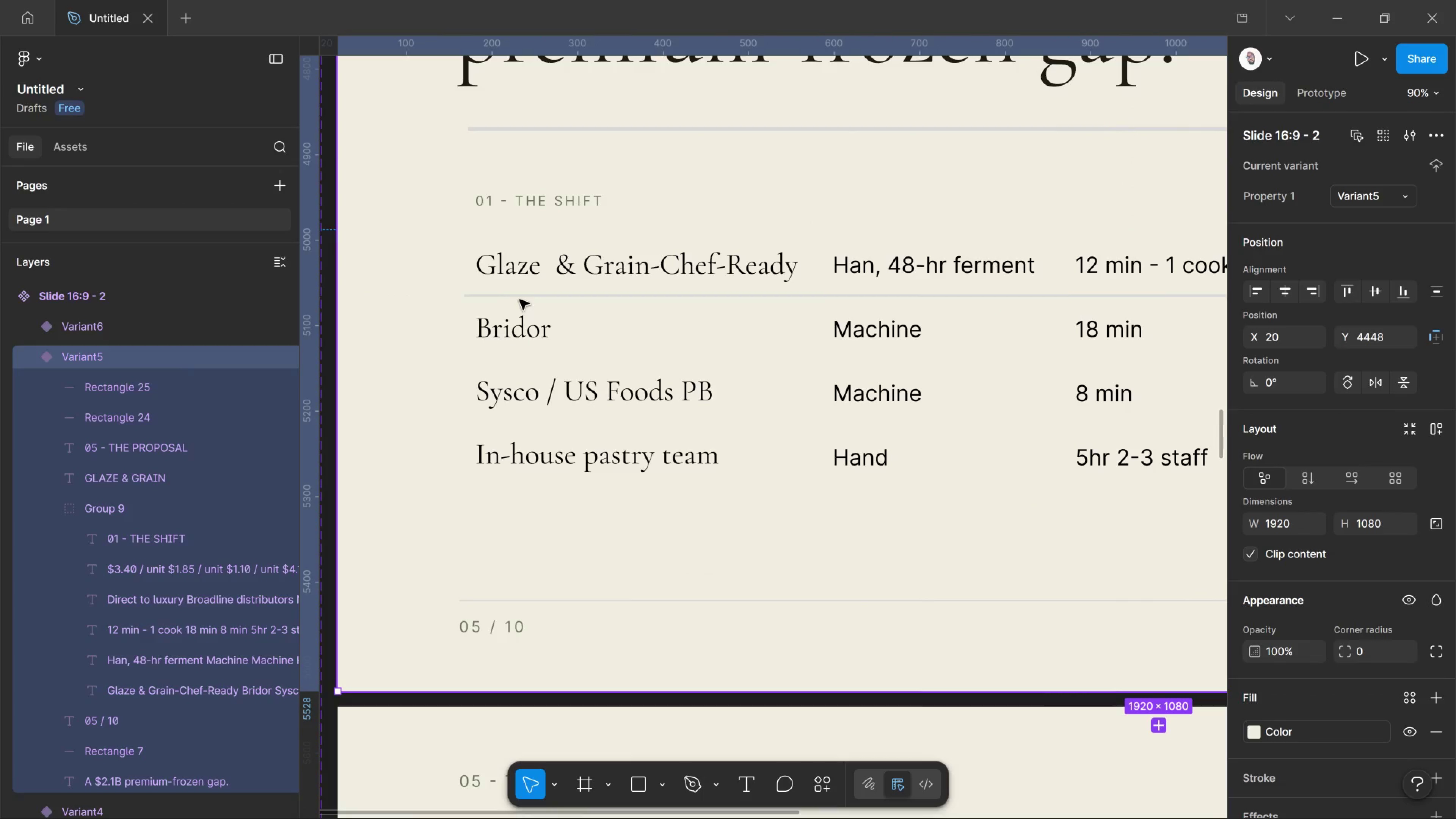 
hold_key(key=ControlLeft, duration=1.76)
left_click_drag(start_coordinate=[519, 298], to_coordinate=[521, 301])
 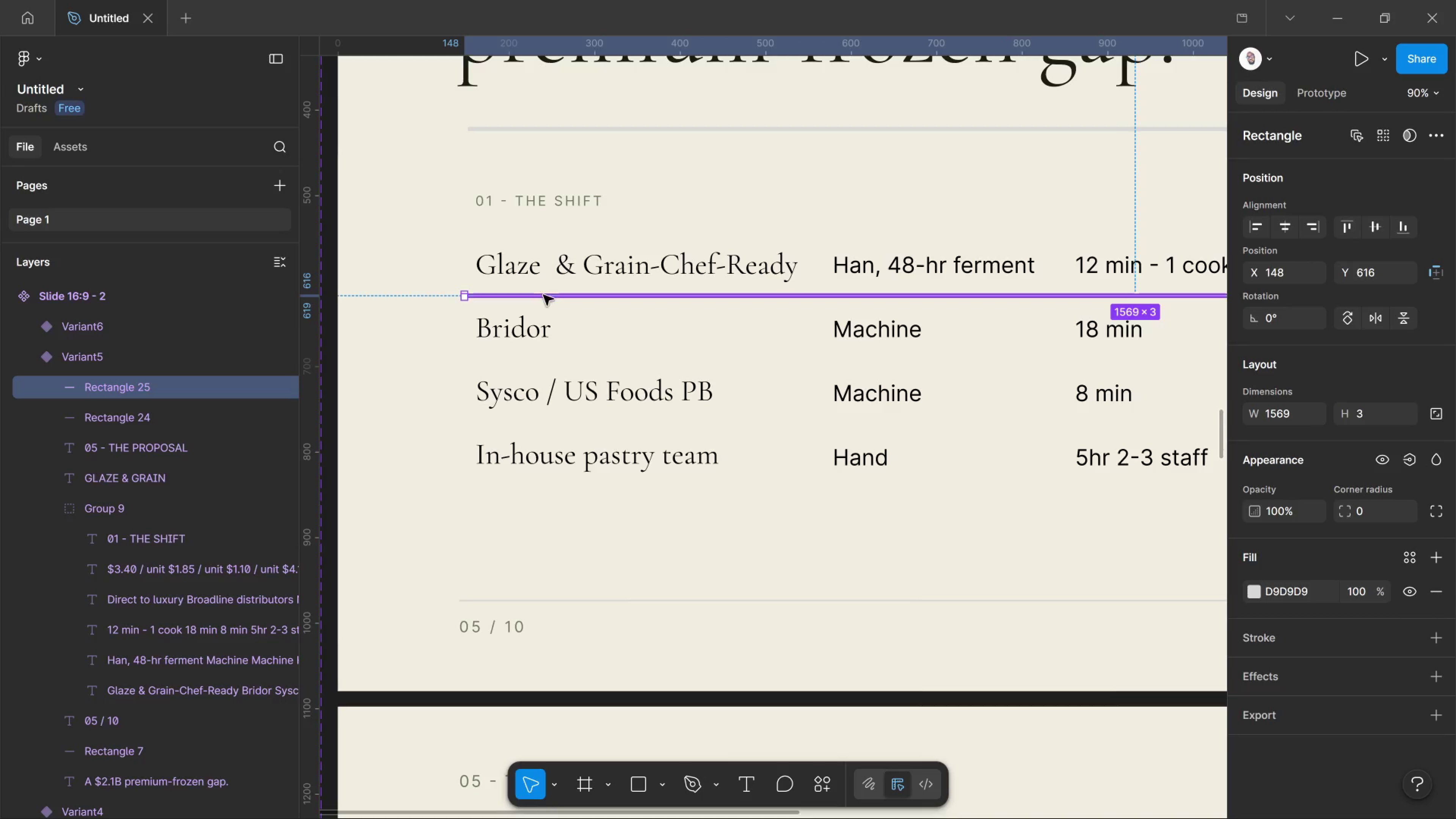 
hold_key(key=AltLeft, duration=3.4)
left_click_drag(start_coordinate=[543, 297], to_coordinate=[532, 370])
 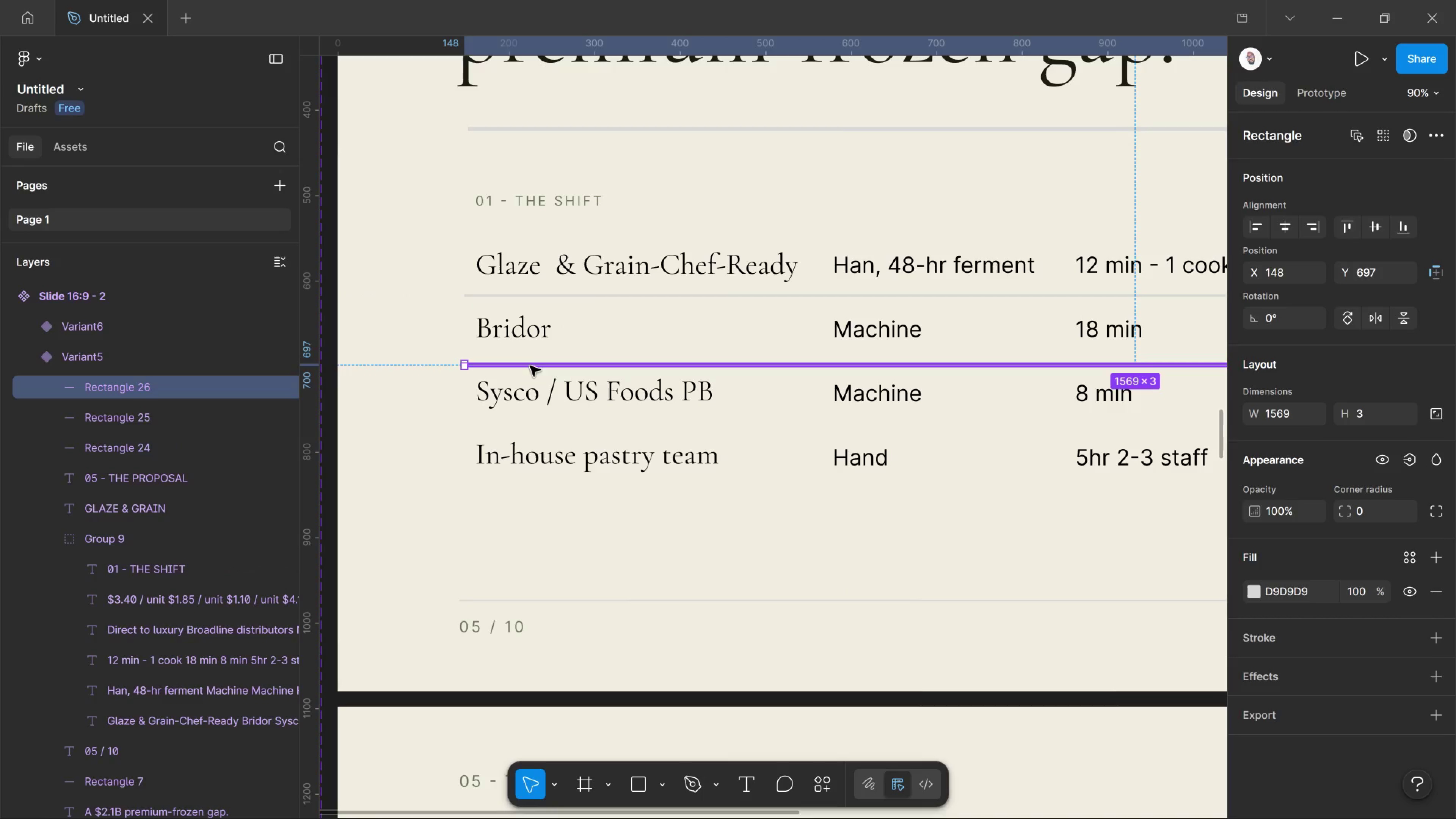 
hold_key(key=ShiftLeft, duration=1.94)
 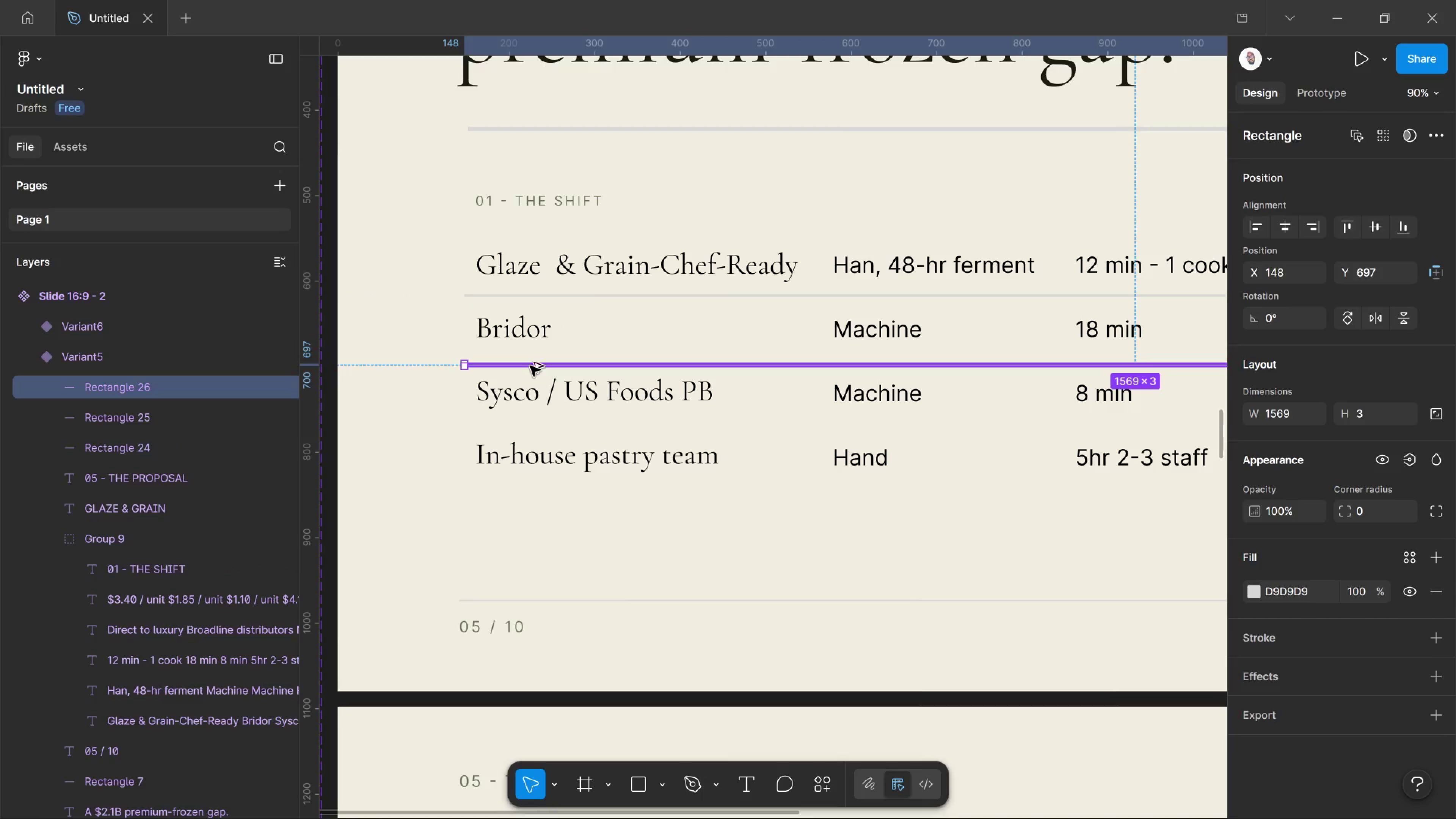 
hold_key(key=AltLeft, duration=6.67)
left_click_drag(start_coordinate=[530, 366], to_coordinate=[540, 431])
 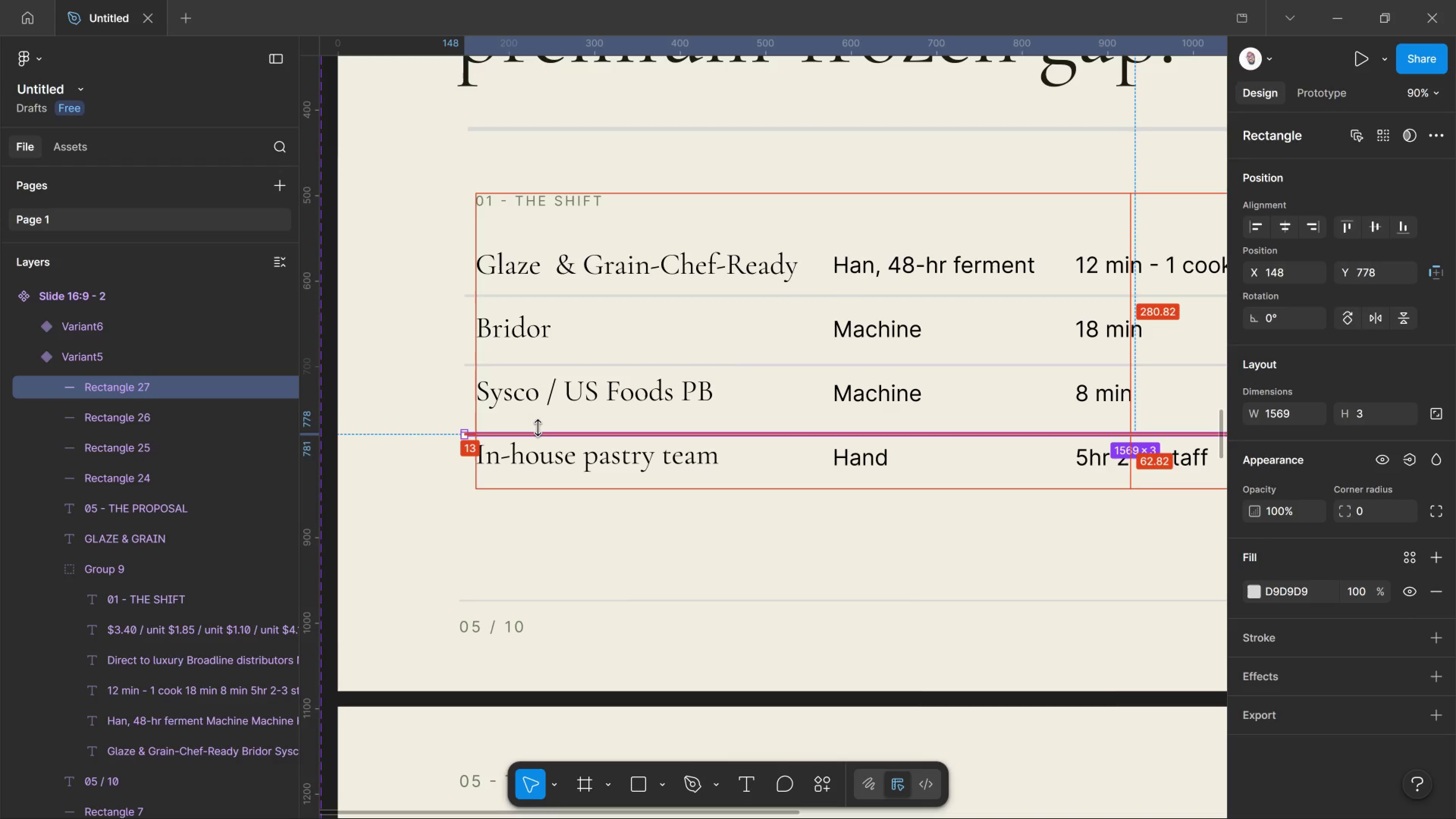 
hold_key(key=ShiftLeft, duration=5.49)
 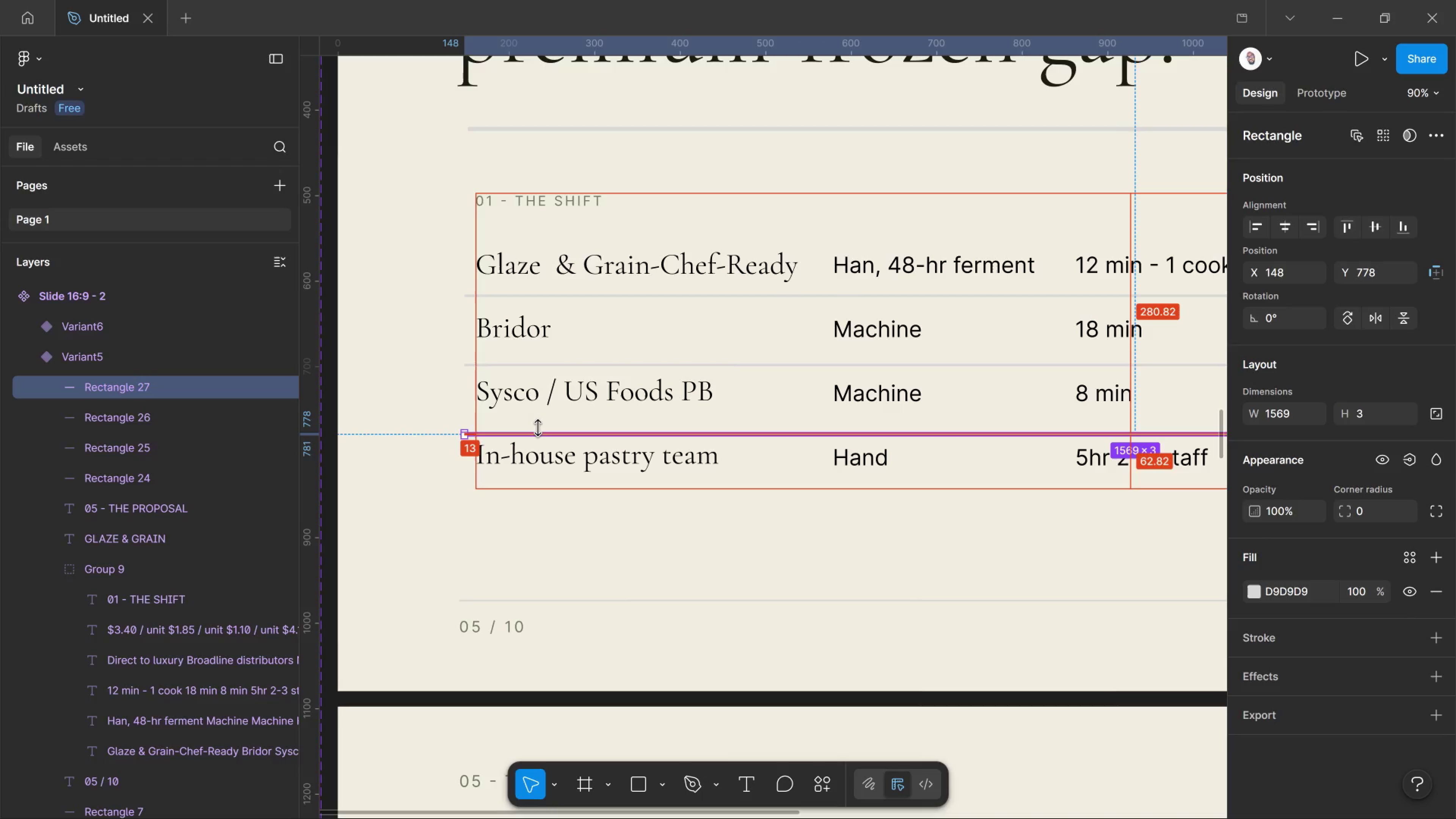 
hold_key(key=AltLeft, duration=12.77)
left_click_drag(start_coordinate=[542, 435], to_coordinate=[545, 499])
 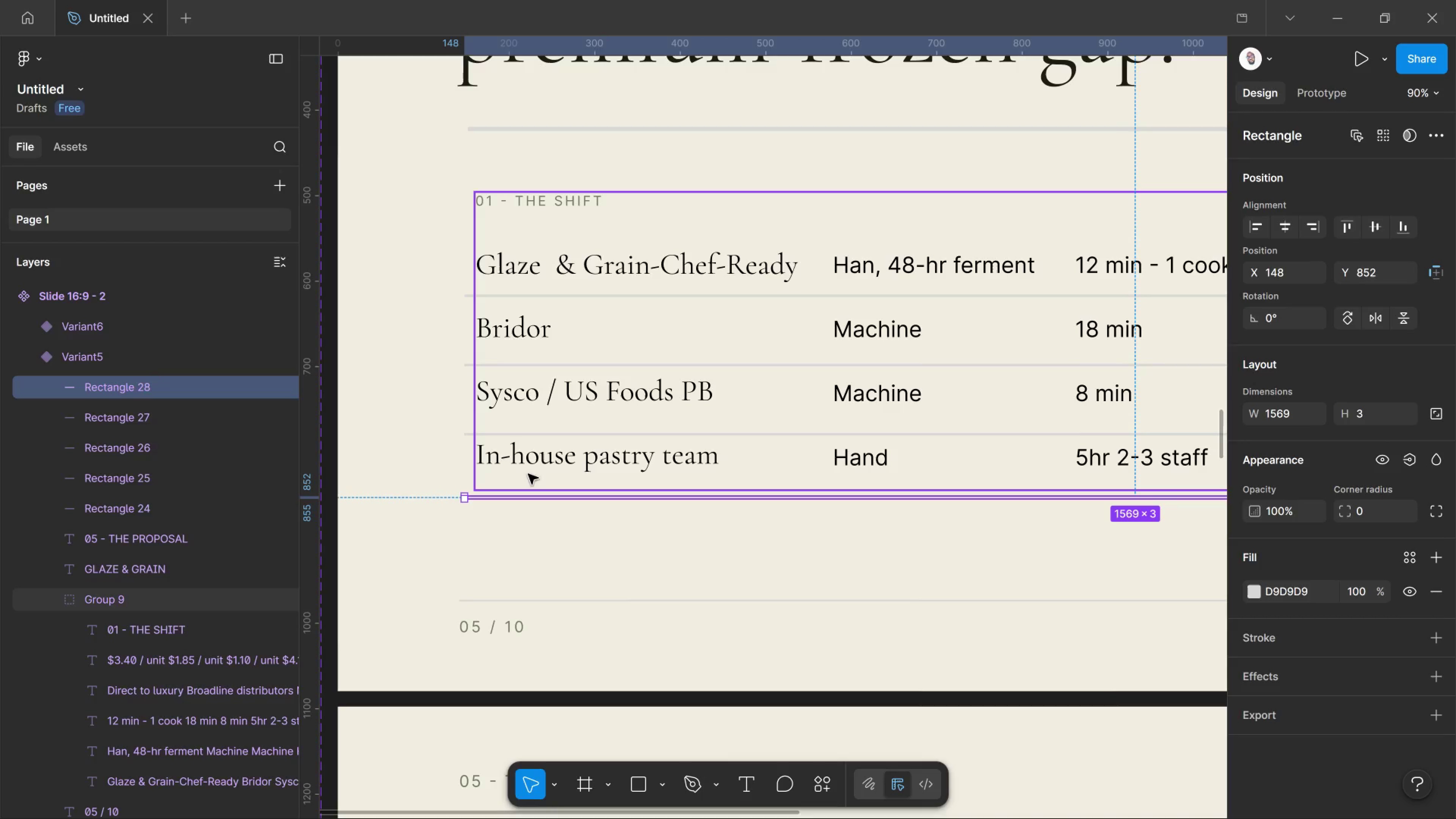 
hold_key(key=ShiftLeft, duration=10.31)
 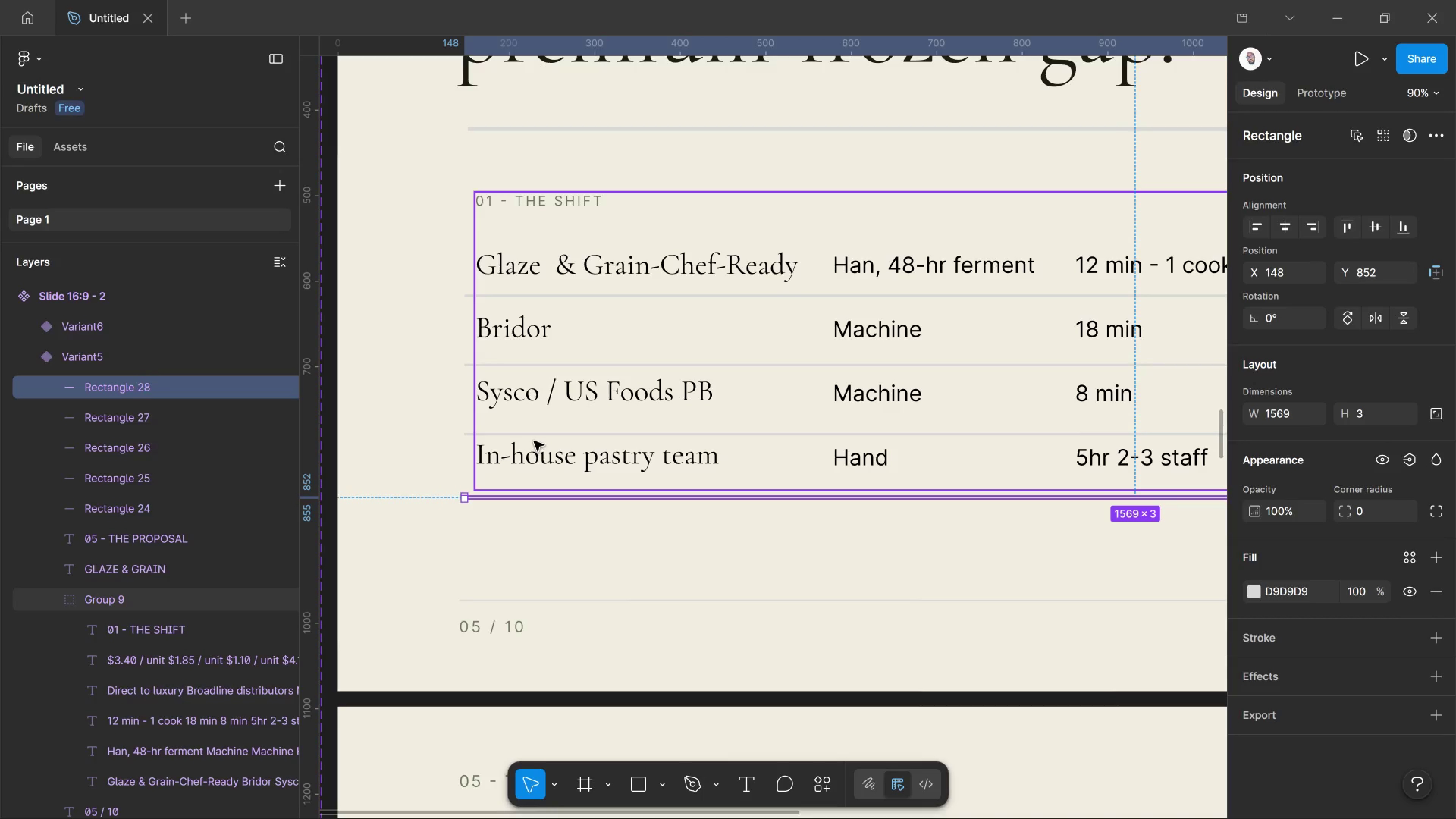 
hold_key(key=ShiftLeft, duration=6.1)
left_click([532, 438])
 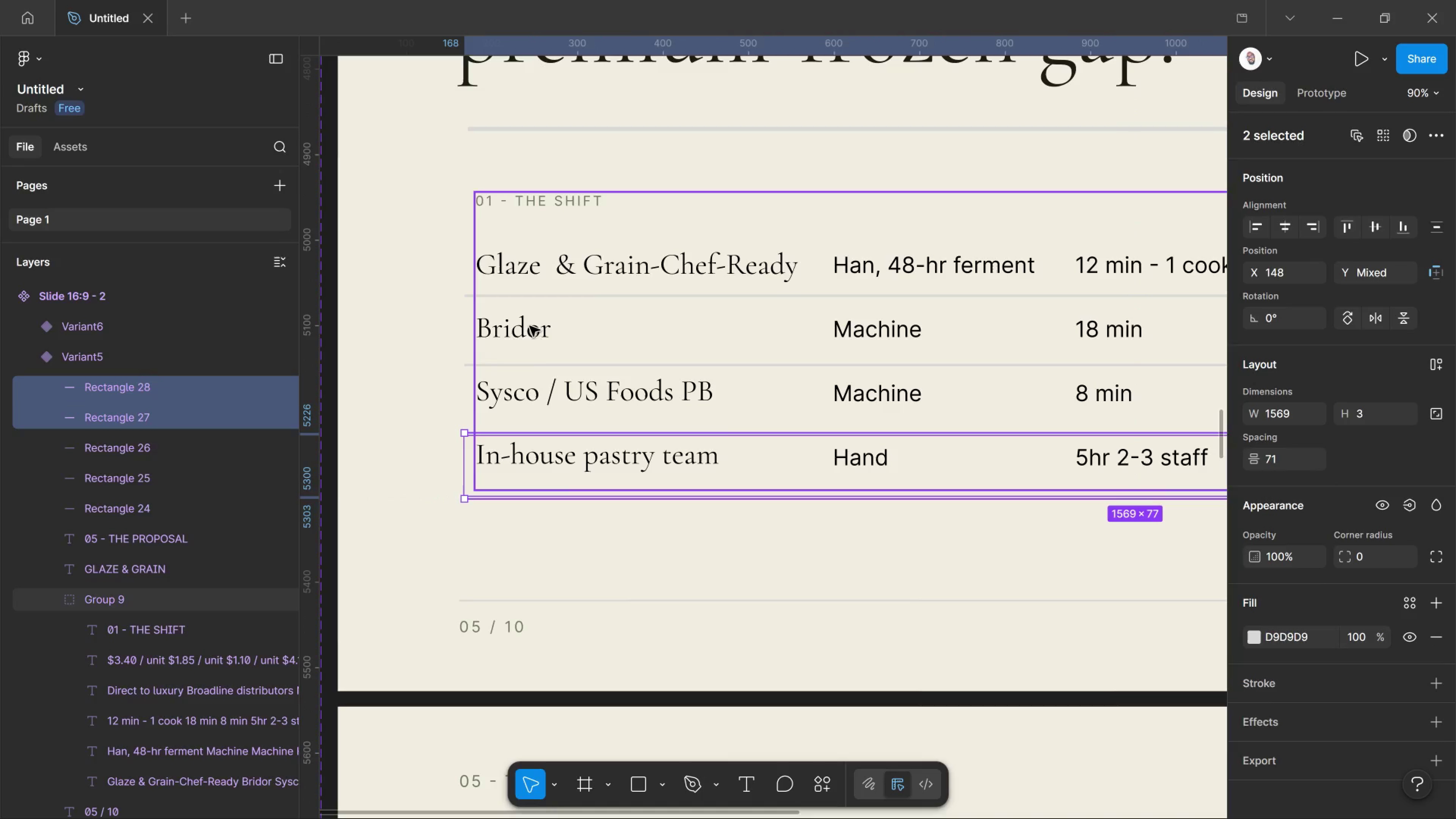 
left_click([533, 366])
 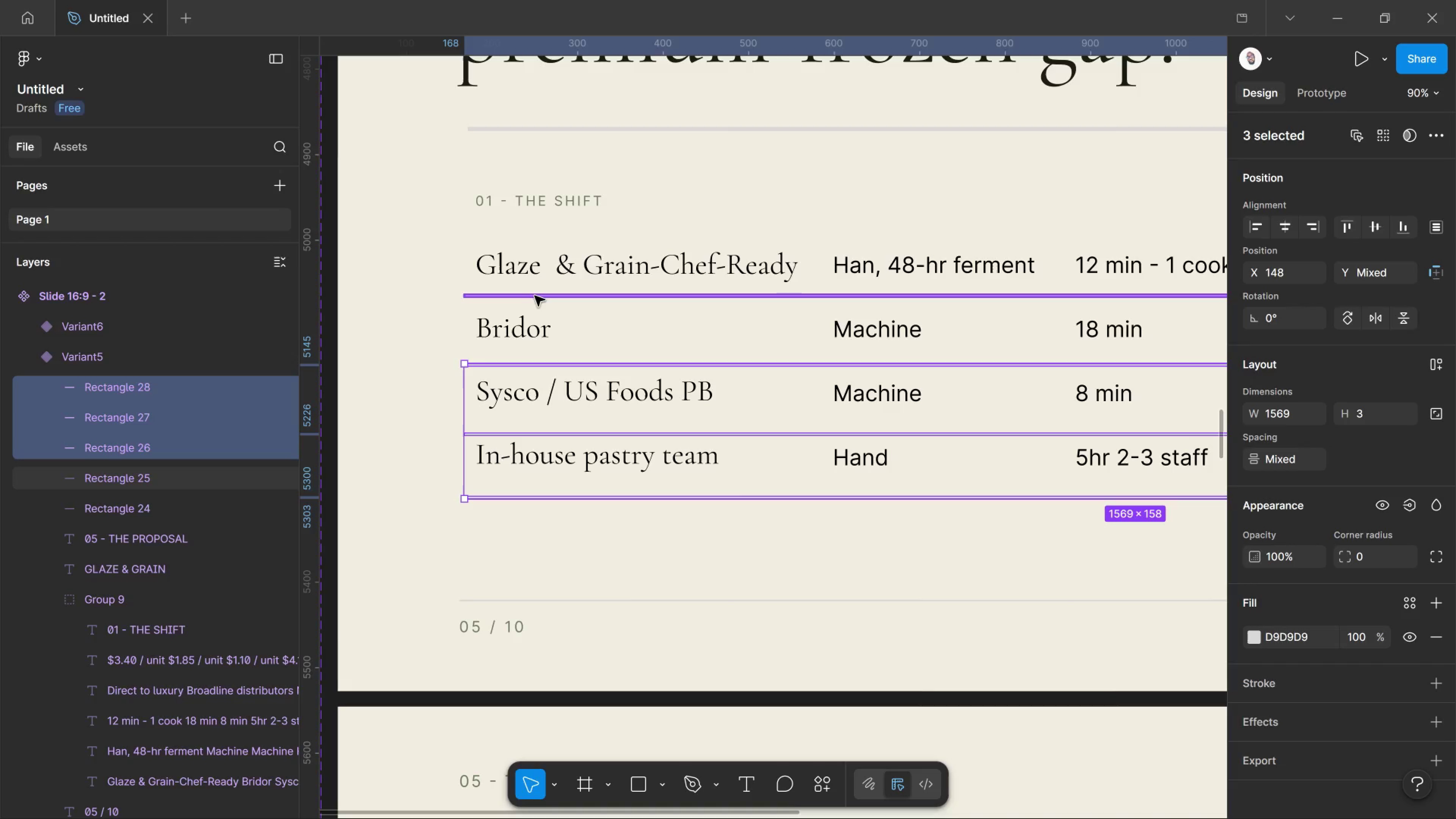 
left_click([535, 296])
 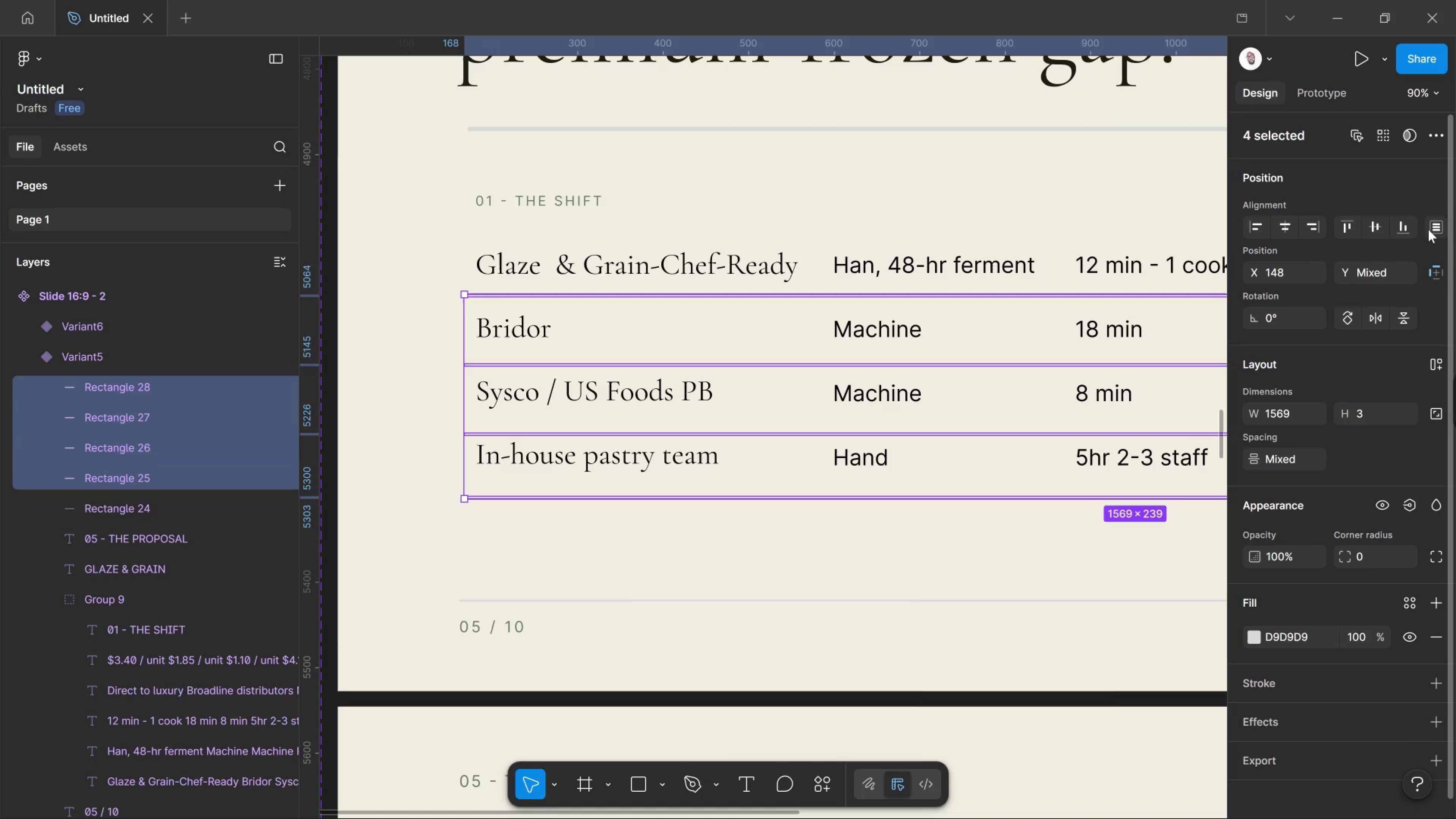 
left_click([1438, 224])
 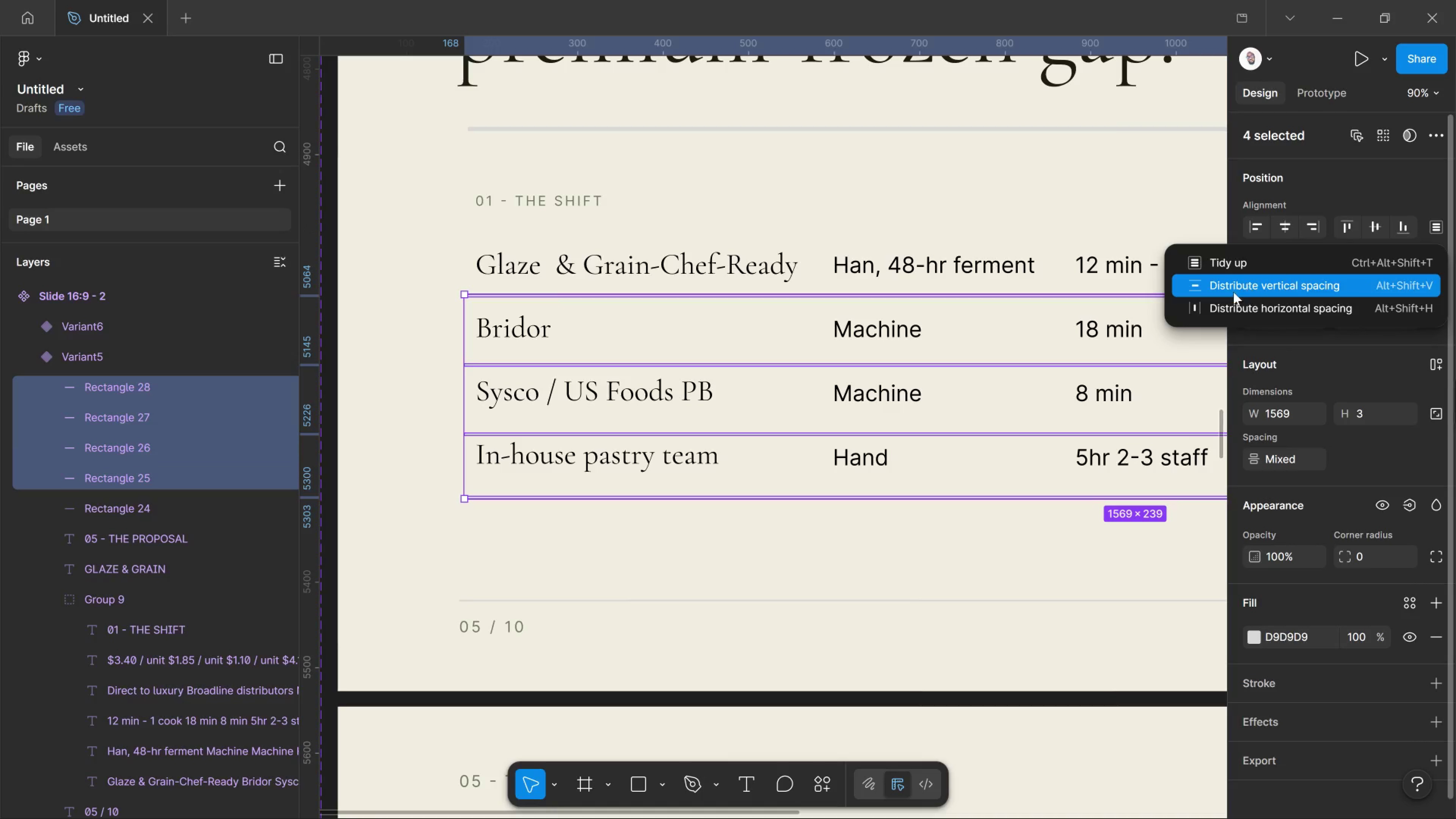 
left_click([1233, 292])
 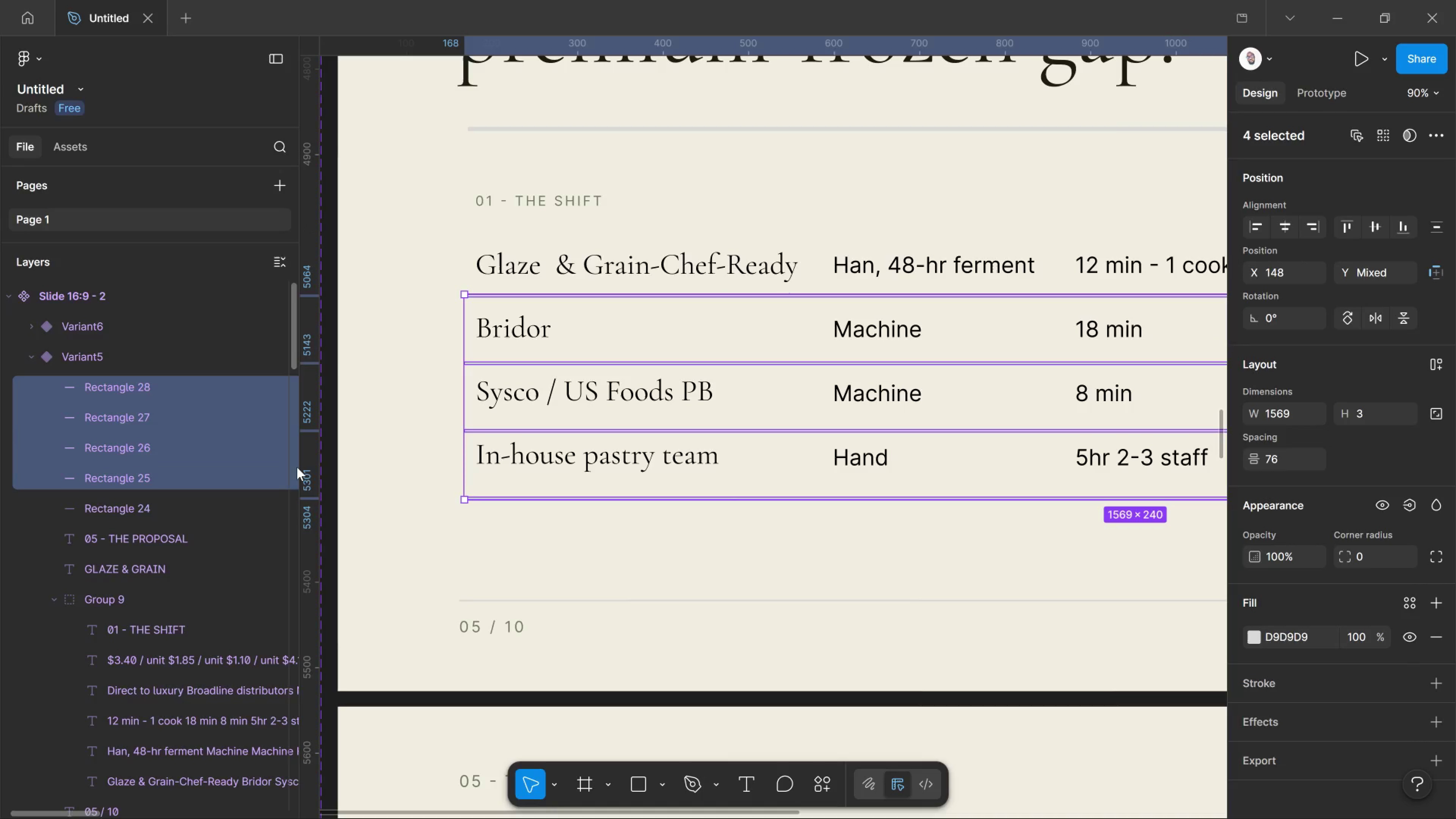 
key(ArrowUp)
 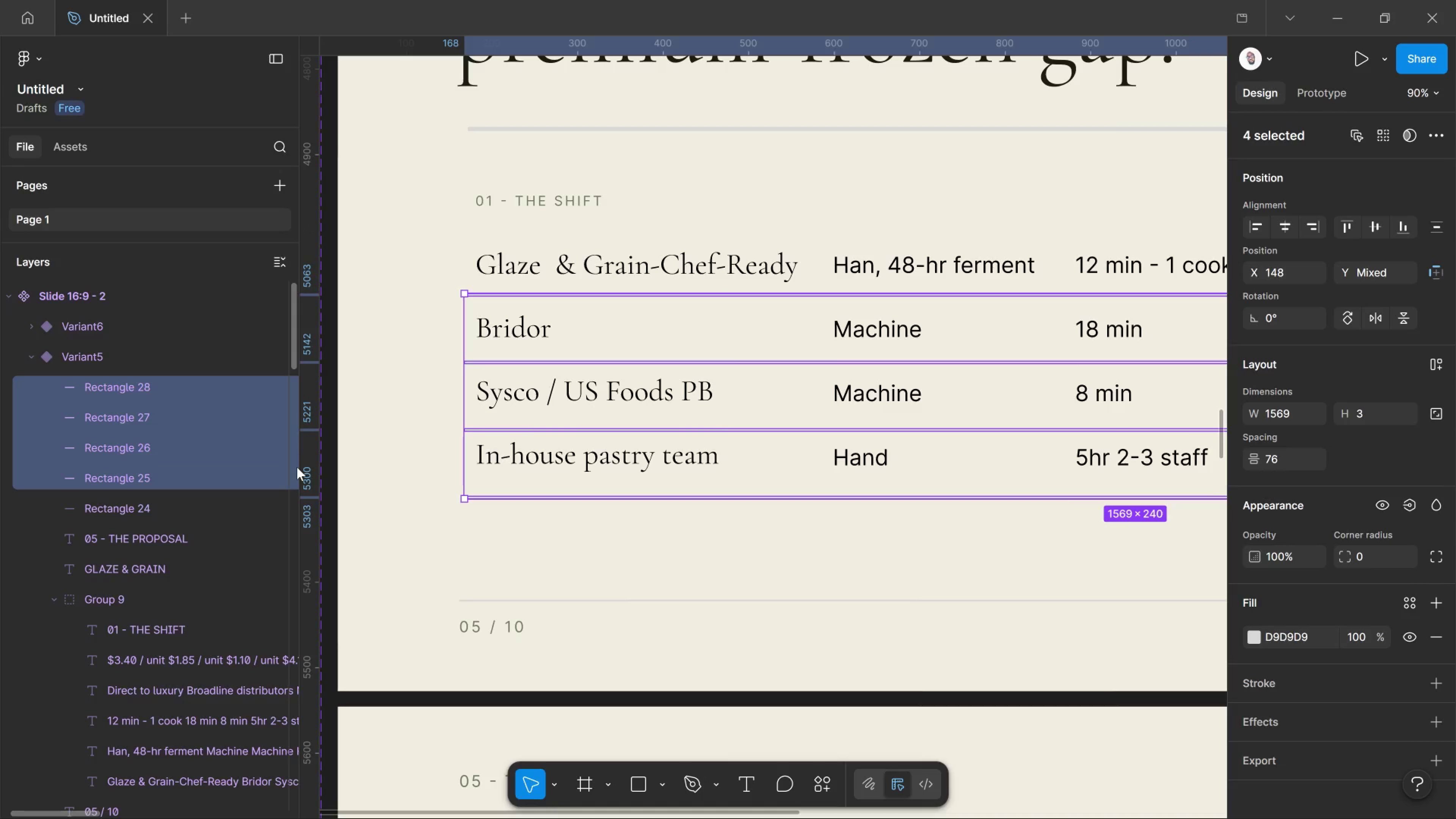 
key(ArrowUp)
 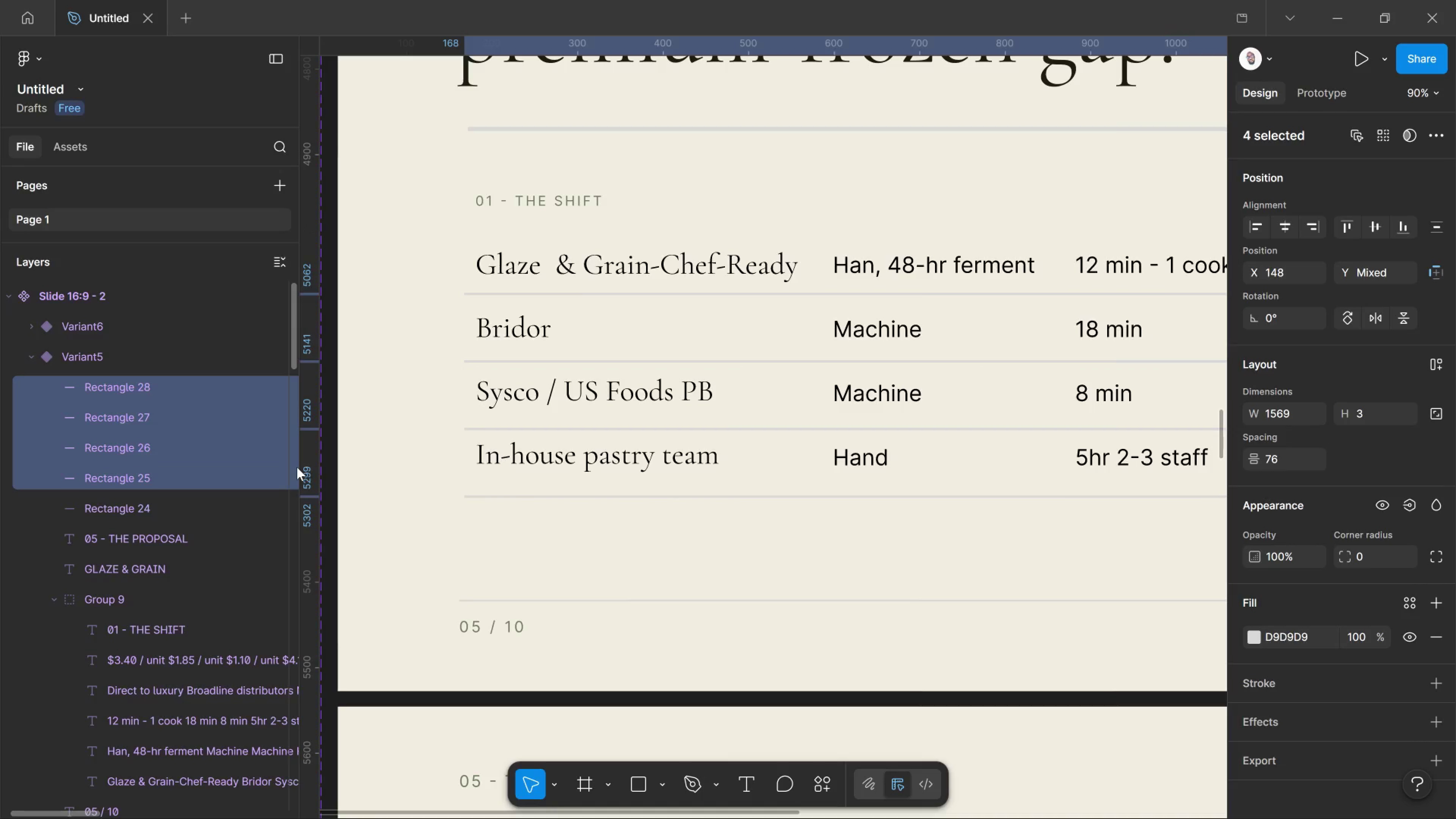 
key(ArrowUp)
 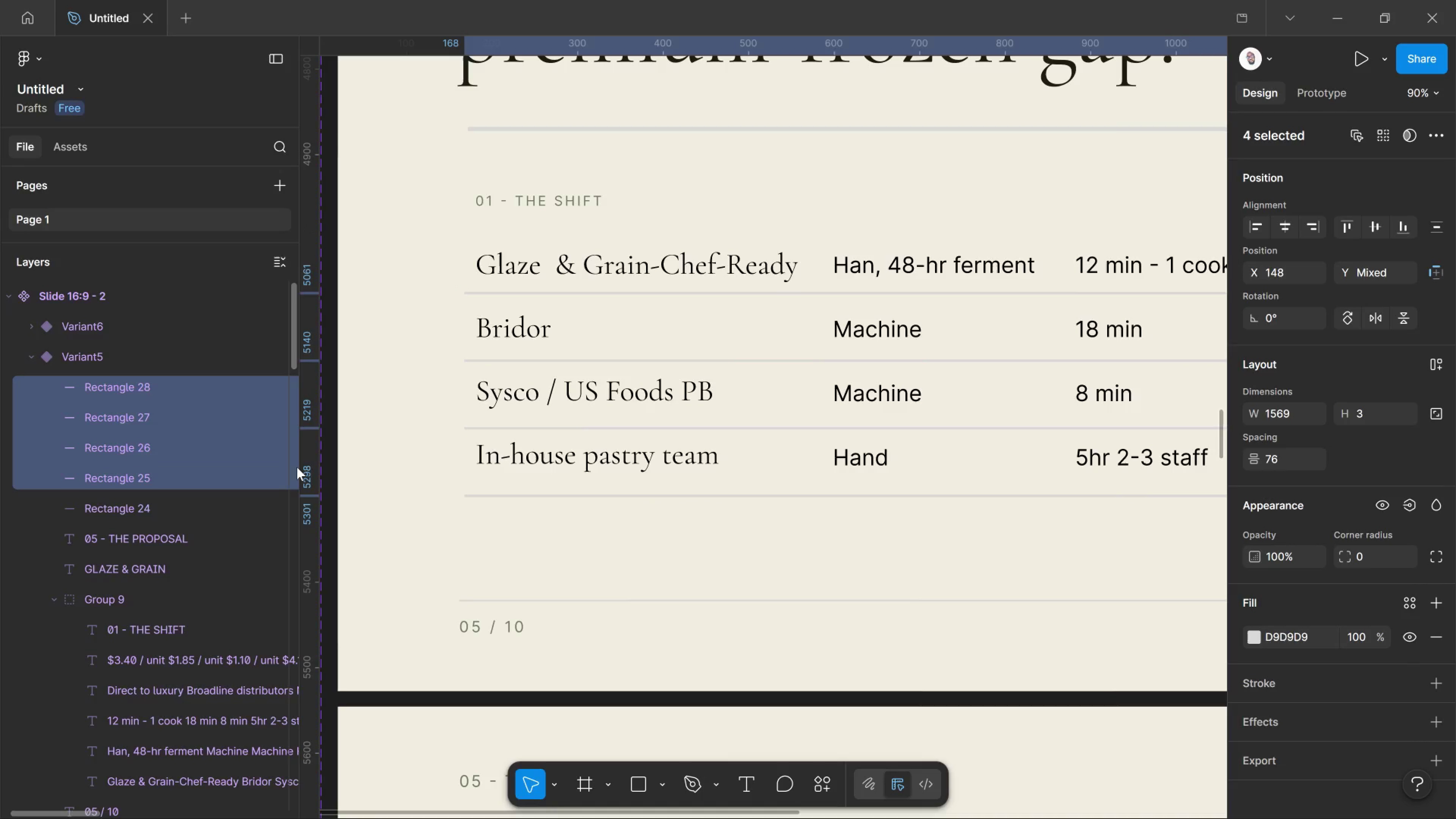 
key(ArrowUp)
 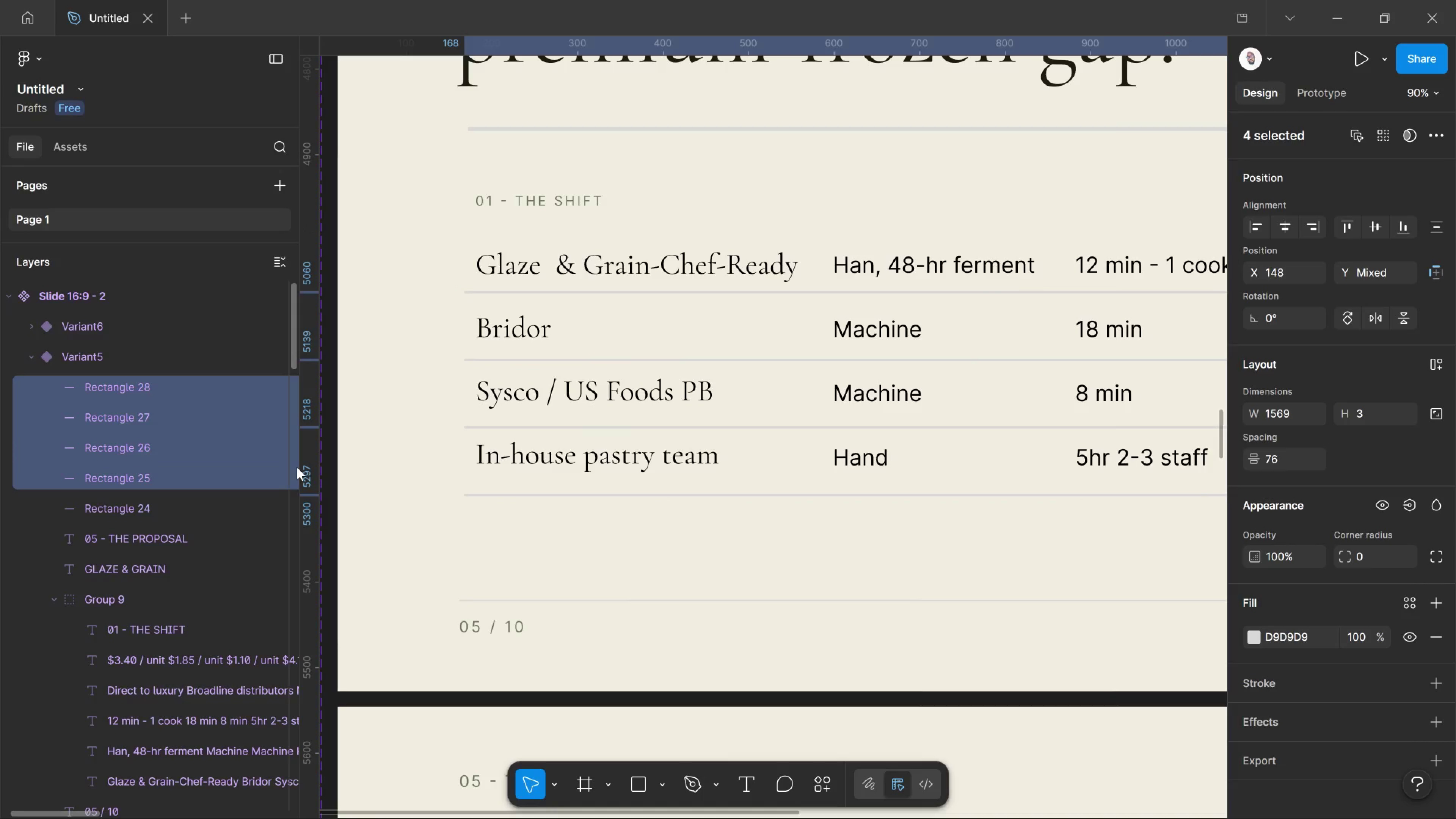 
key(ArrowUp)
 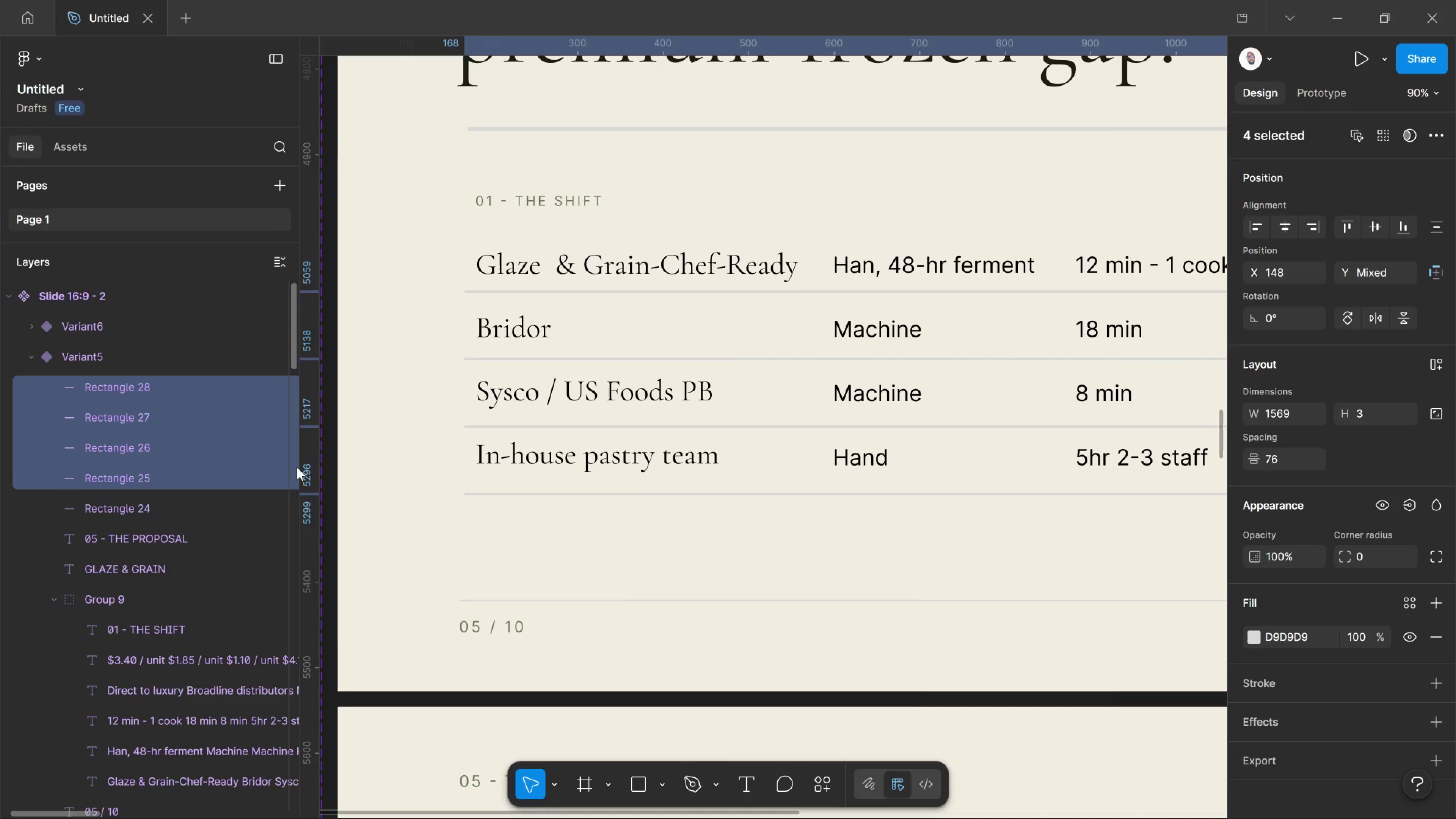 
key(ArrowUp)
 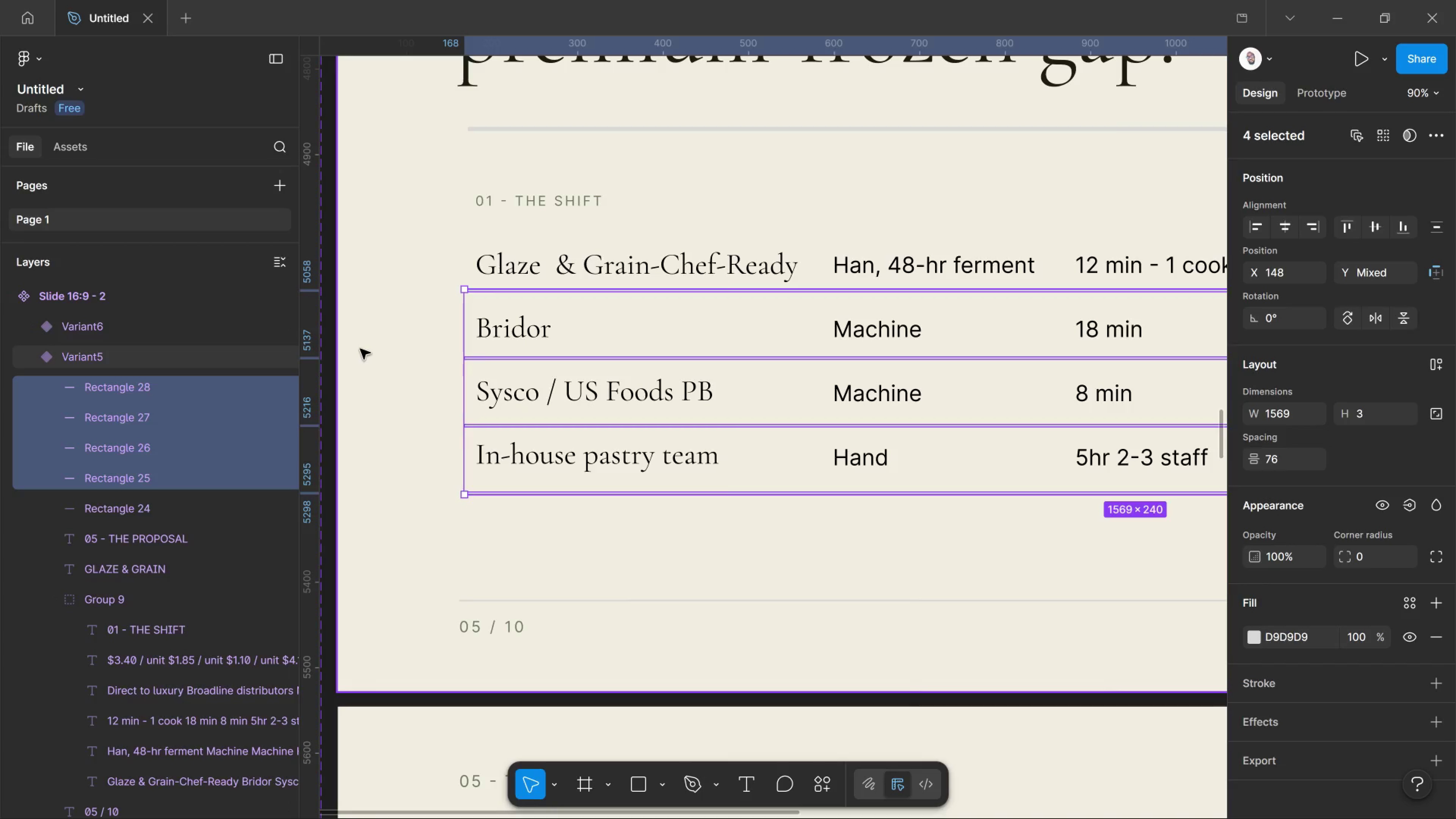 
wait(5.12)
 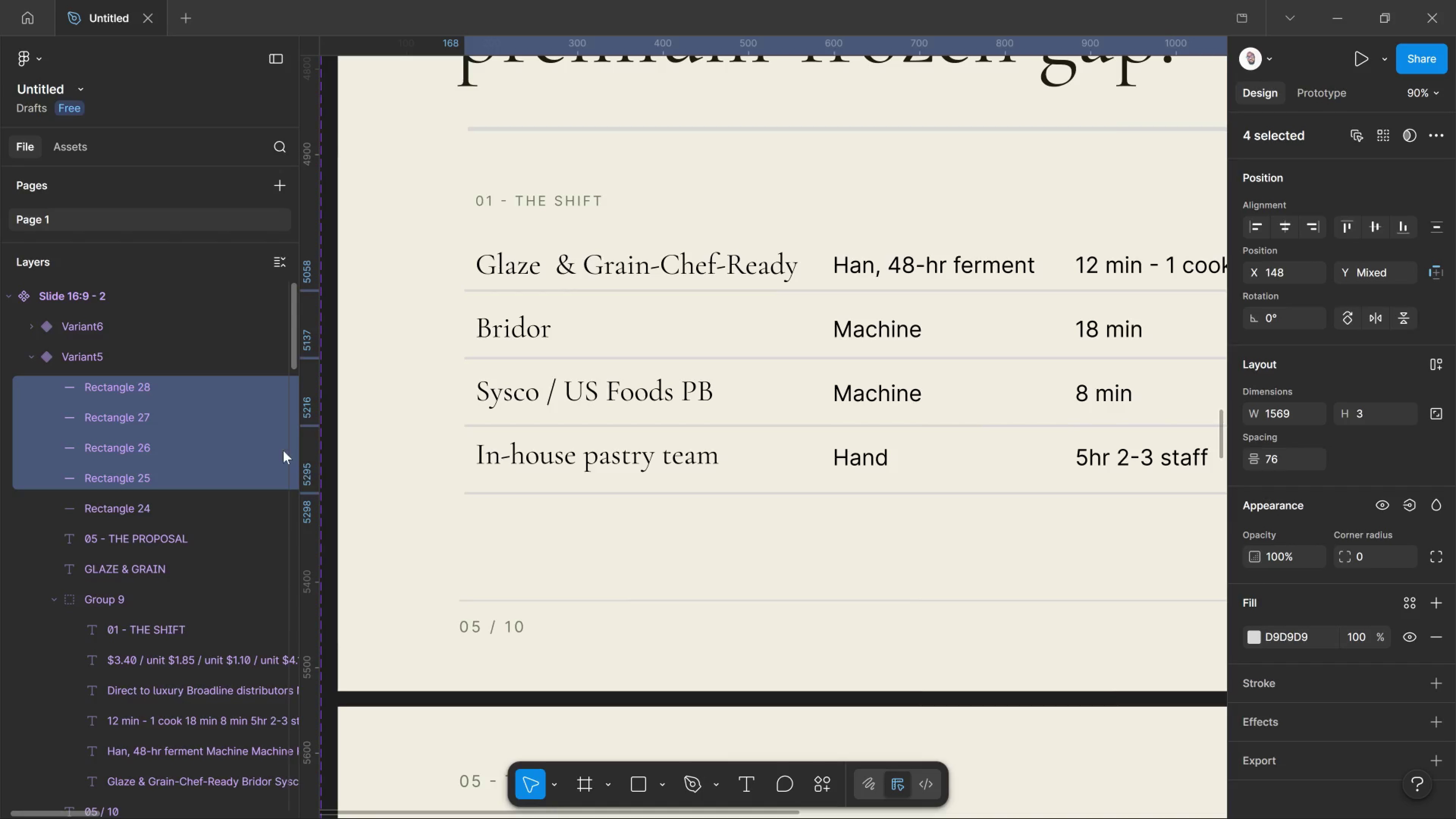 
left_click([360, 349])
 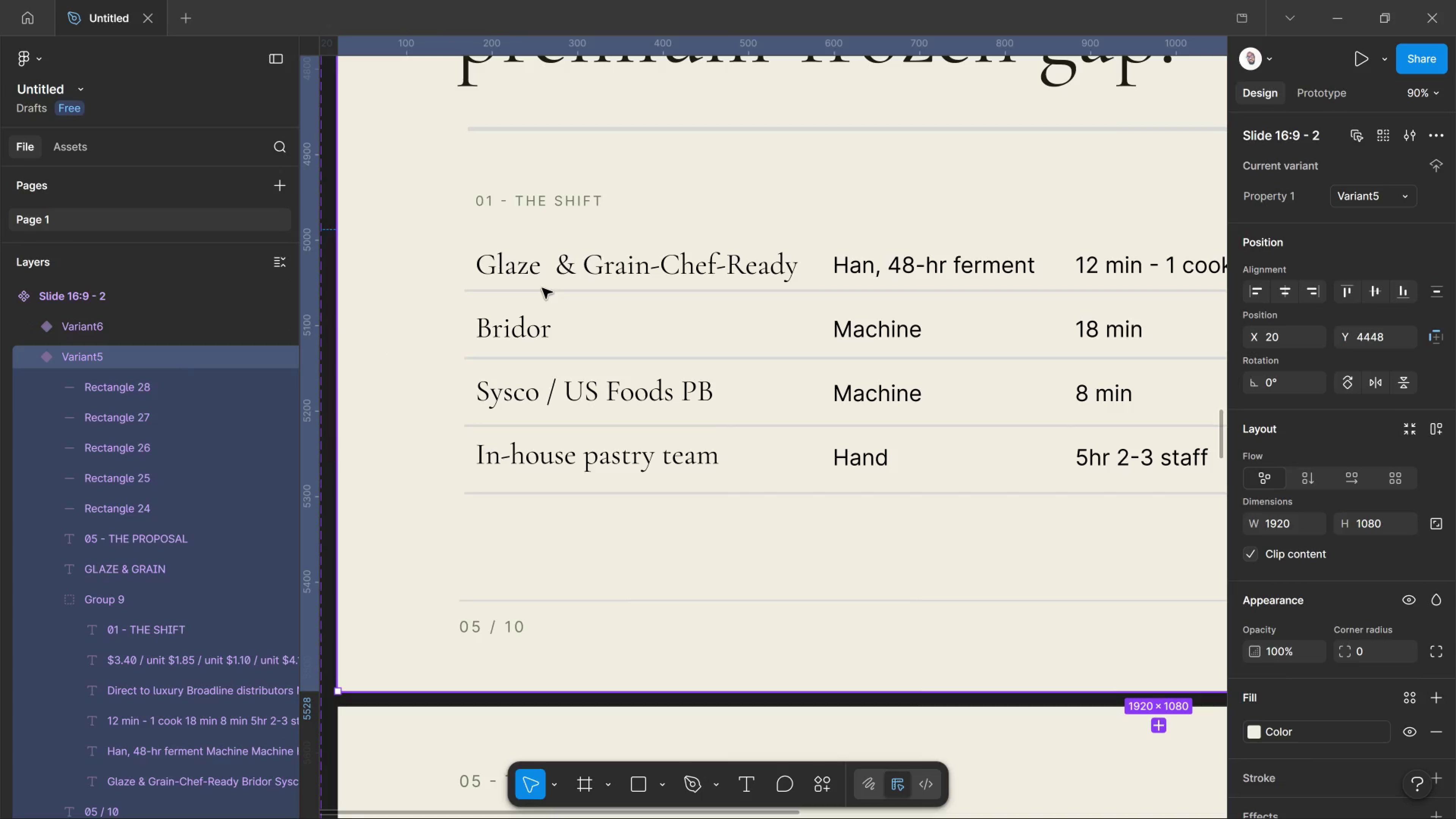 
left_click([542, 288])
 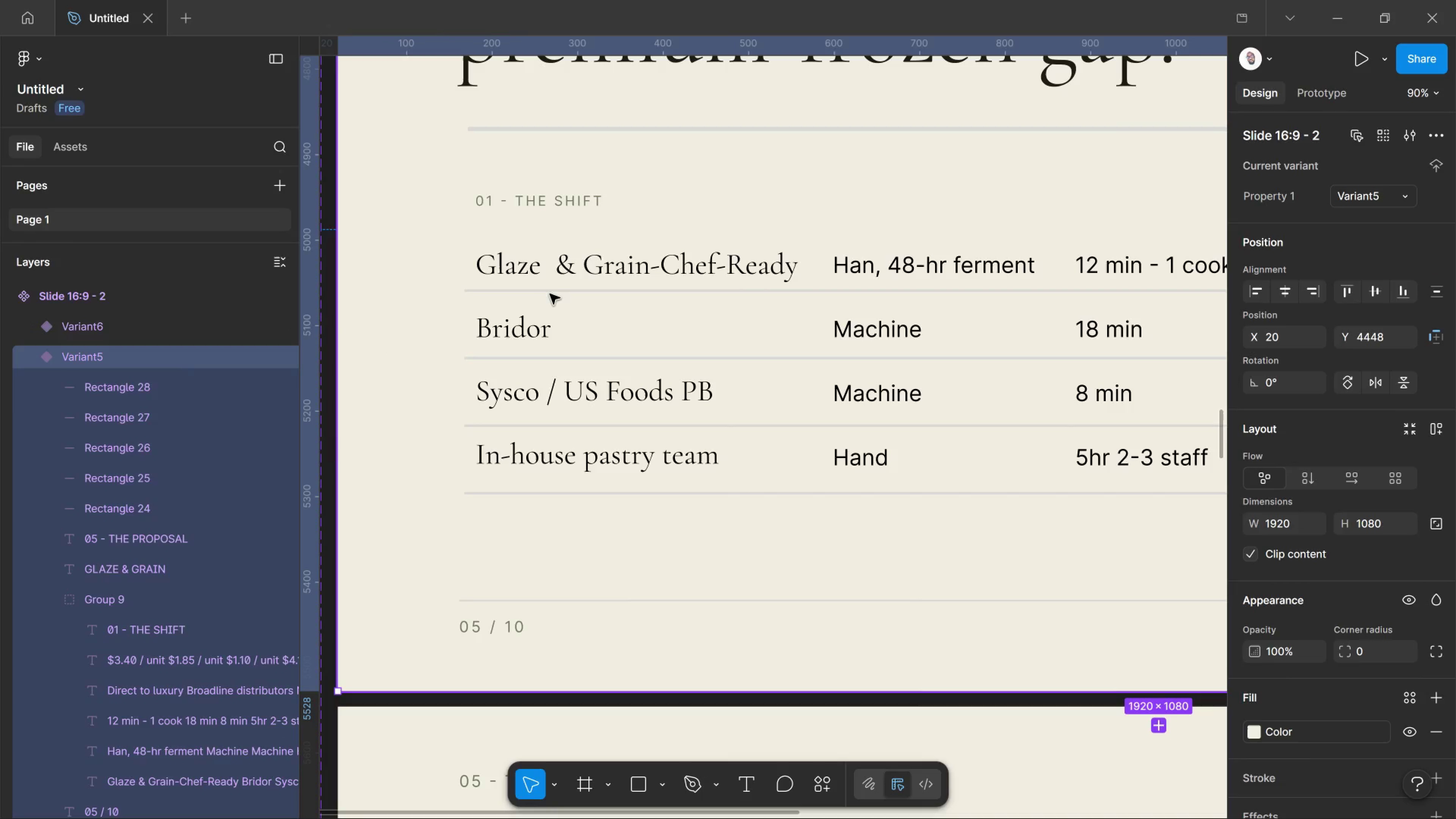 
left_click_drag(start_coordinate=[546, 290], to_coordinate=[552, 290])
 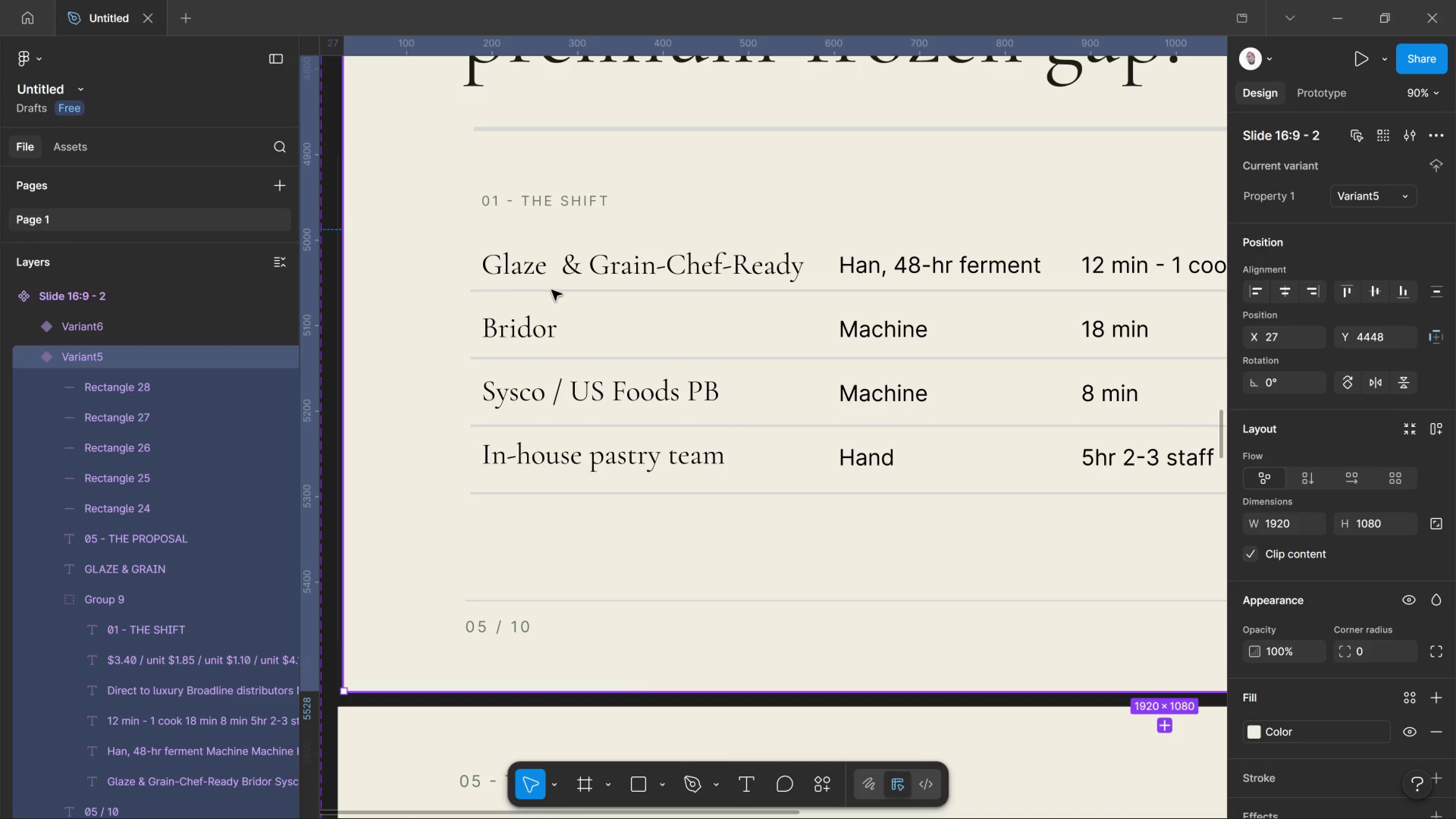 
key(Control+Z)
 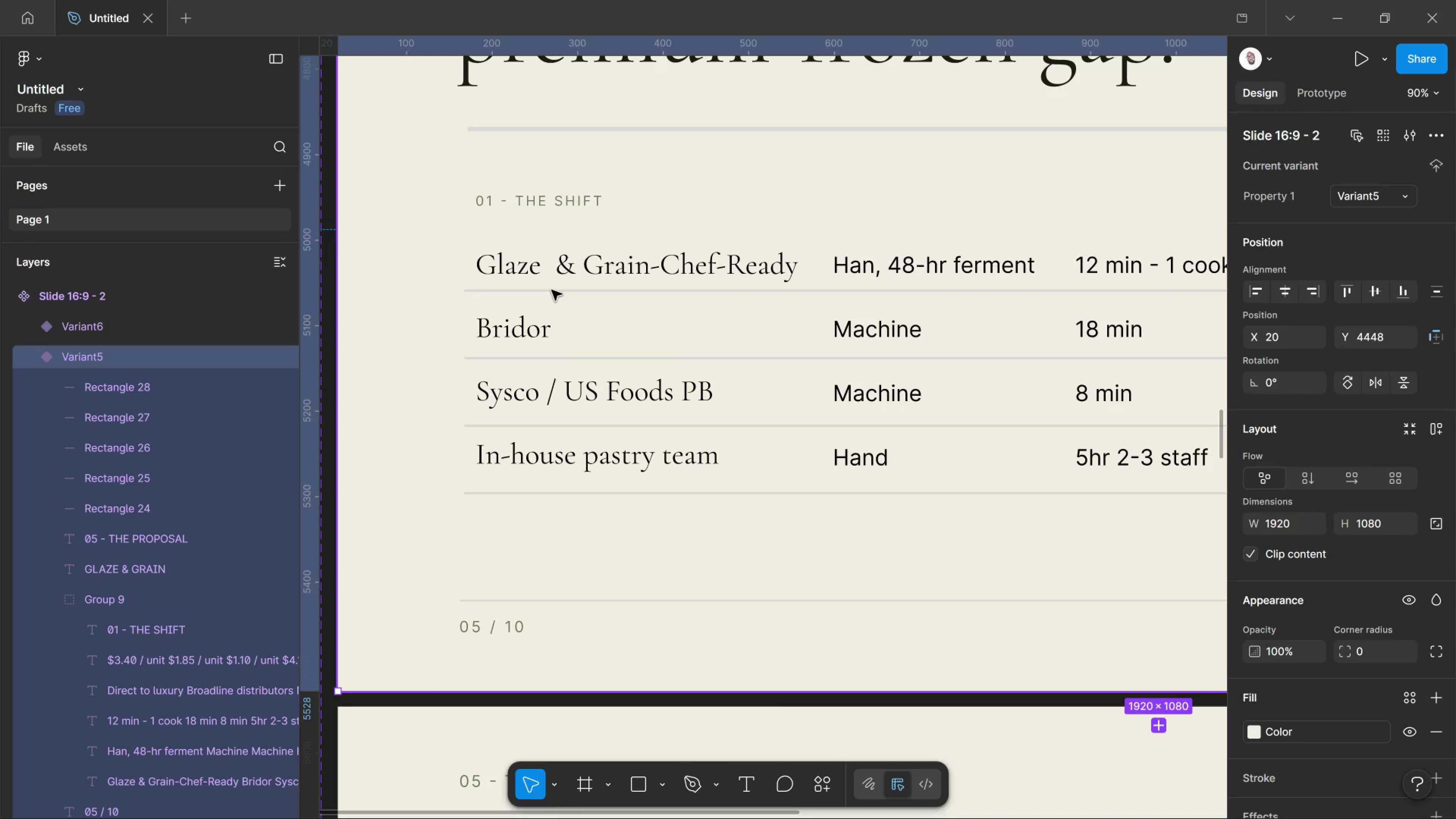 
hold_key(key=ControlLeft, duration=1.42)
left_click([552, 290])
 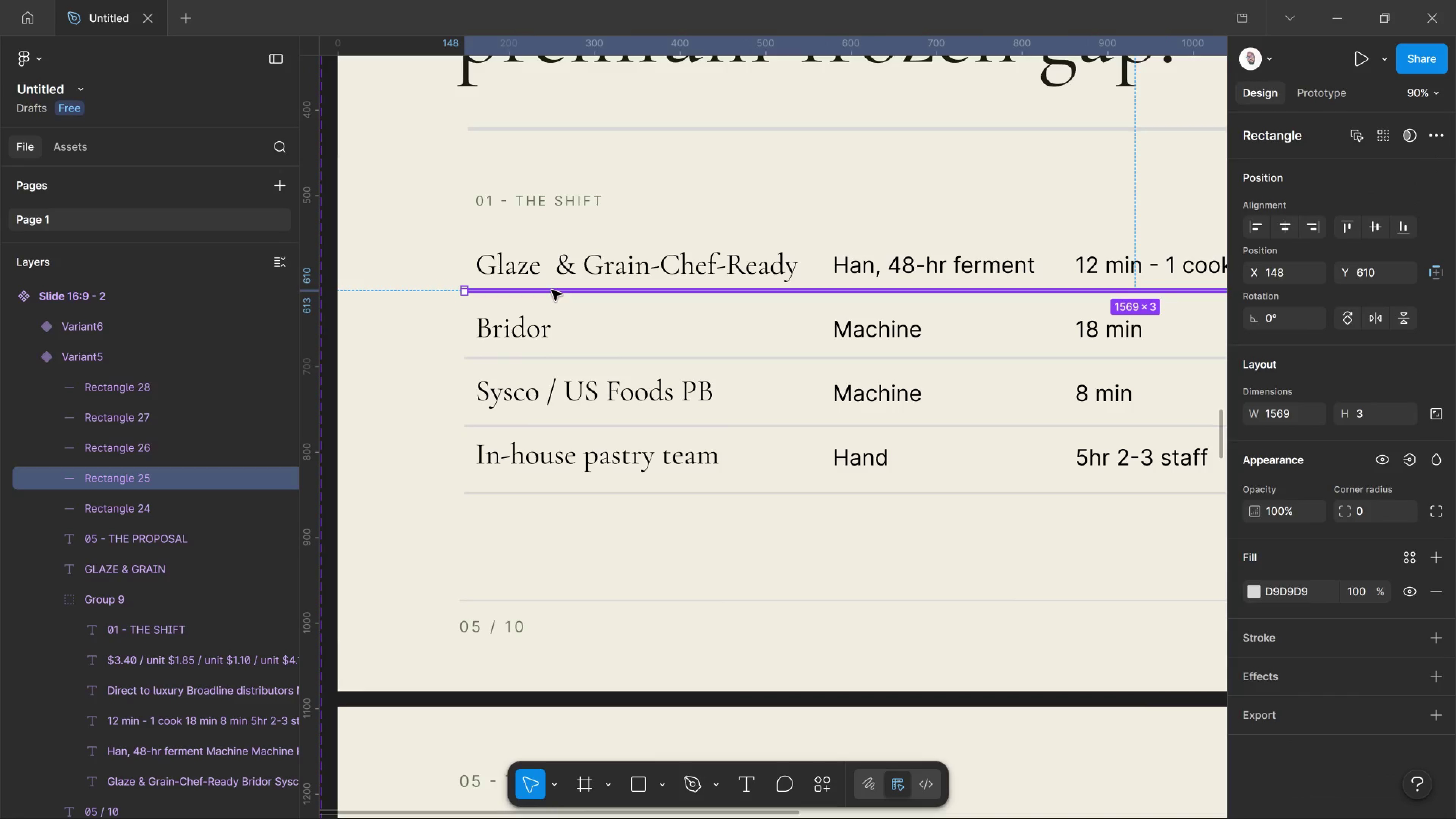 
hold_key(key=AltLeft, duration=4.78)
left_click_drag(start_coordinate=[552, 290], to_coordinate=[552, 231])
 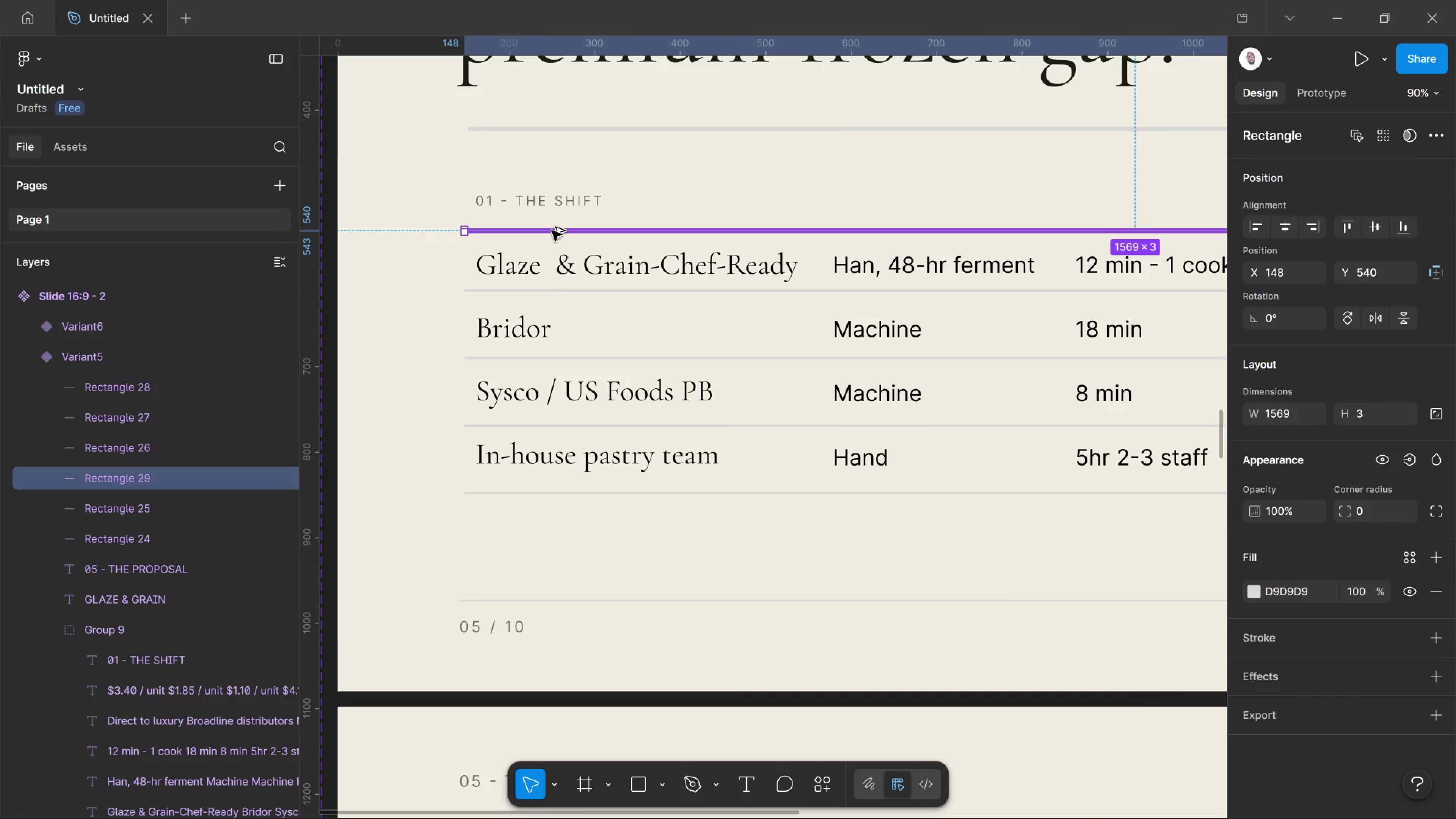 
hold_key(key=ShiftLeft, duration=3.48)
 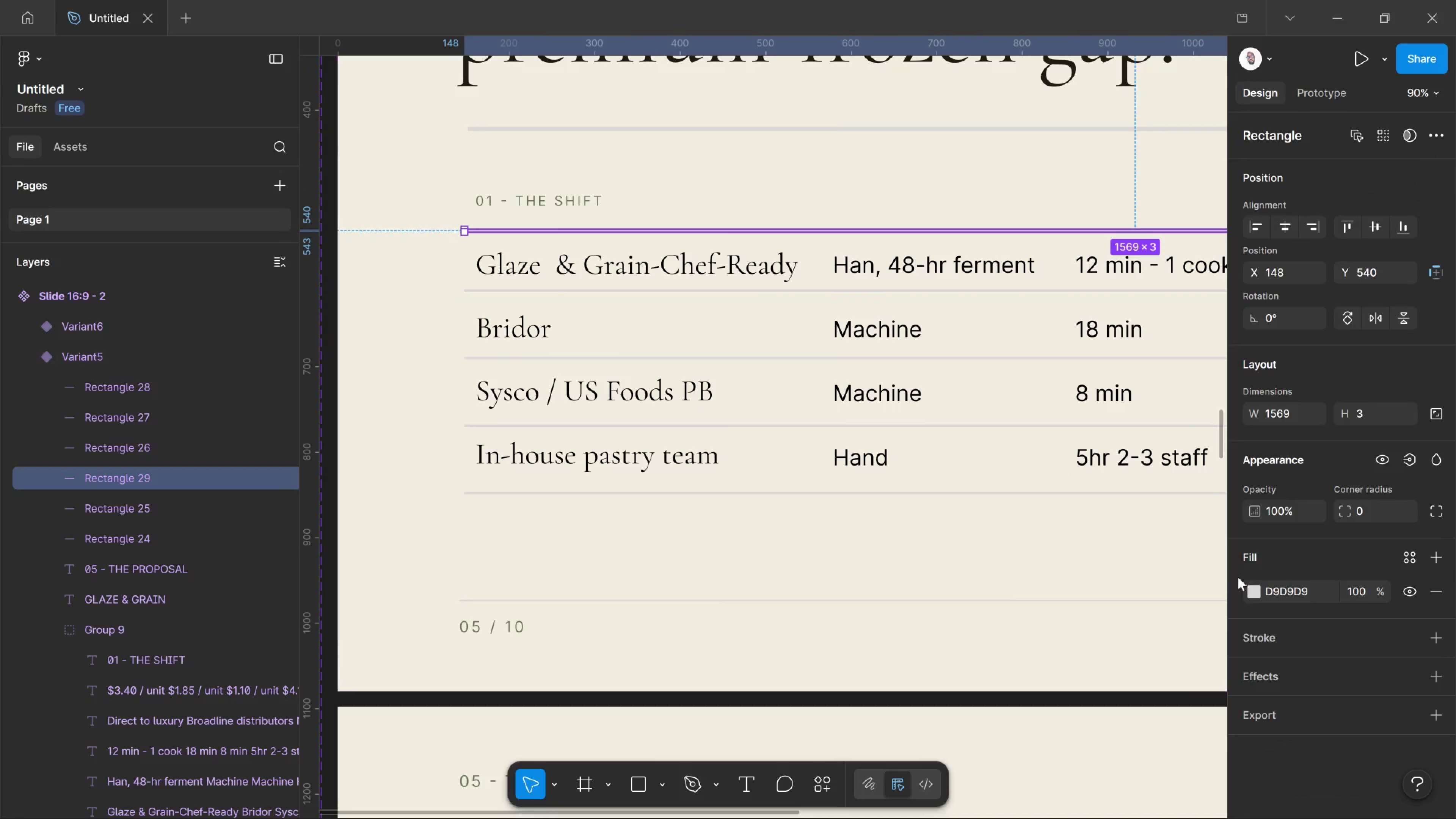 
left_click([1249, 596])
 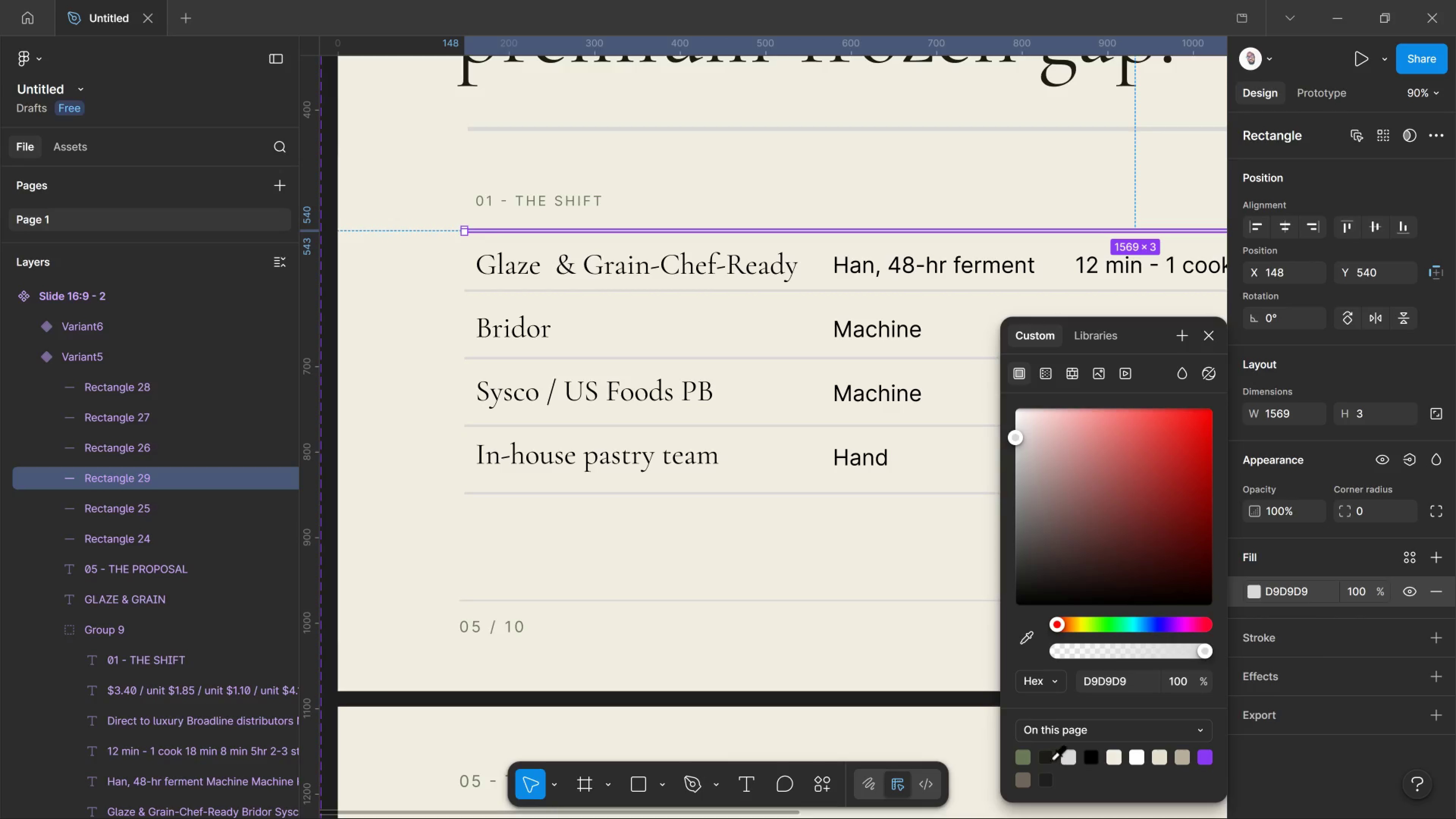 
left_click_drag(start_coordinate=[1048, 754], to_coordinate=[1050, 754])
 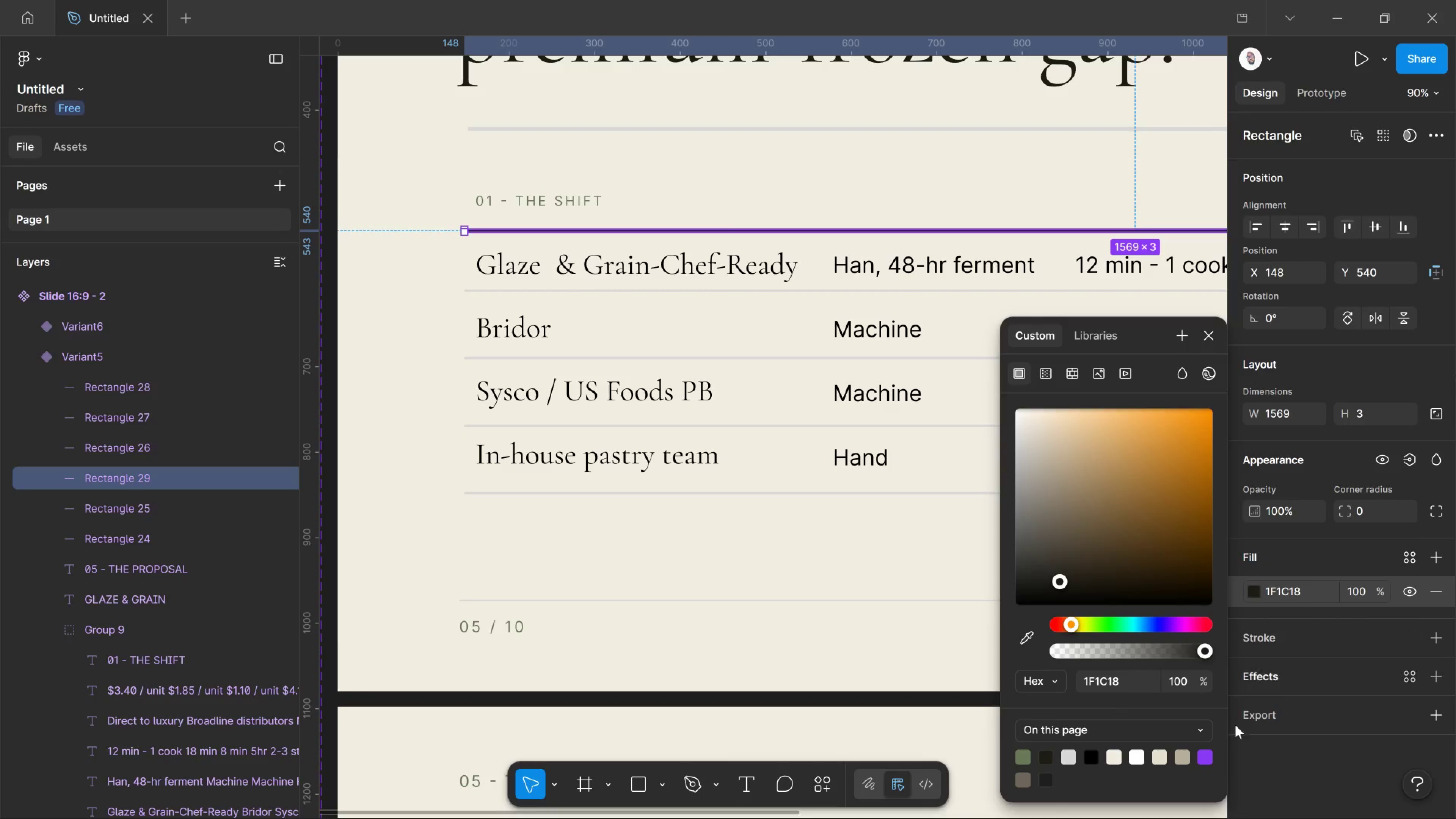 
wait(5.05)
 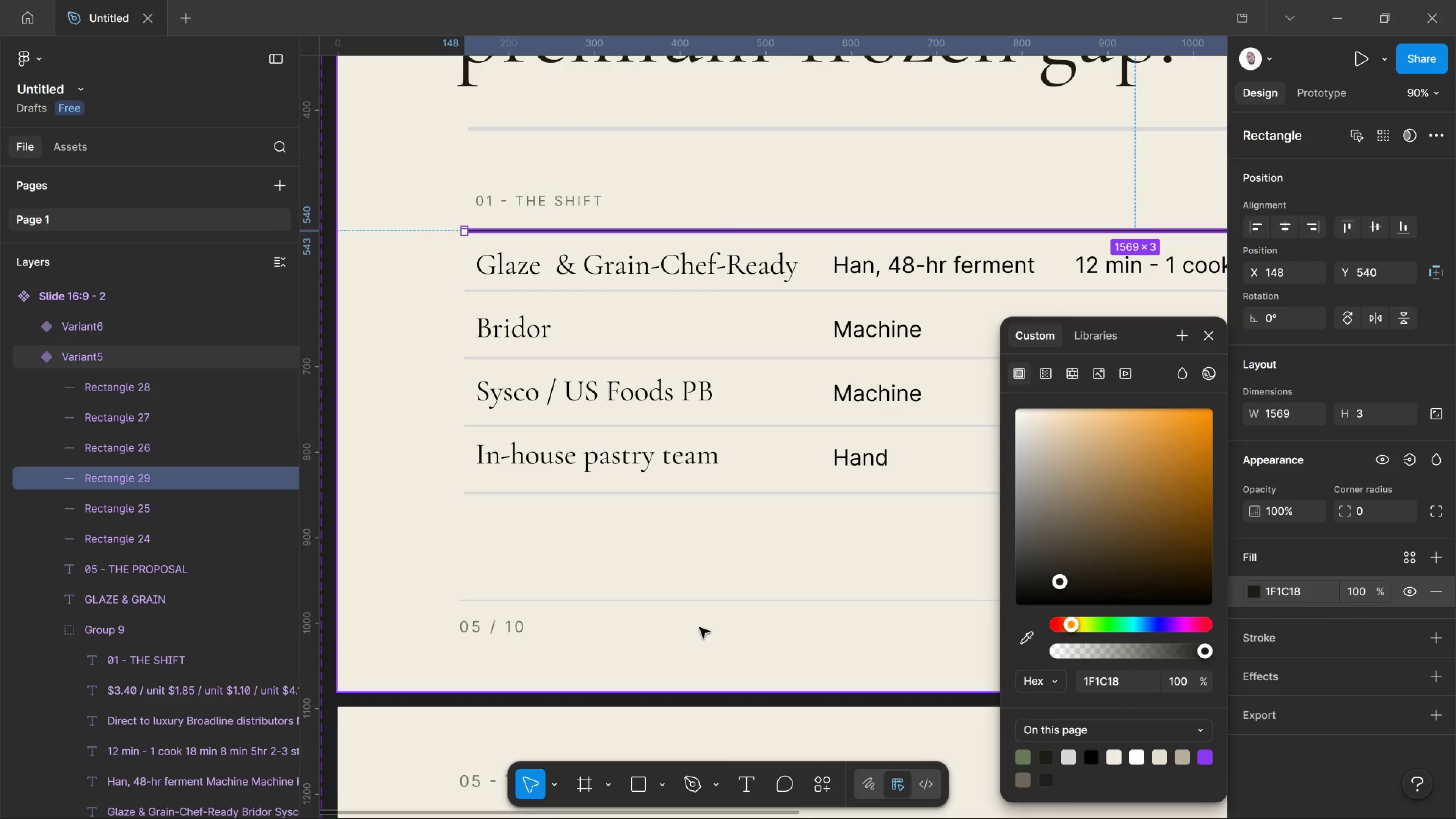 
left_click([1026, 781])
 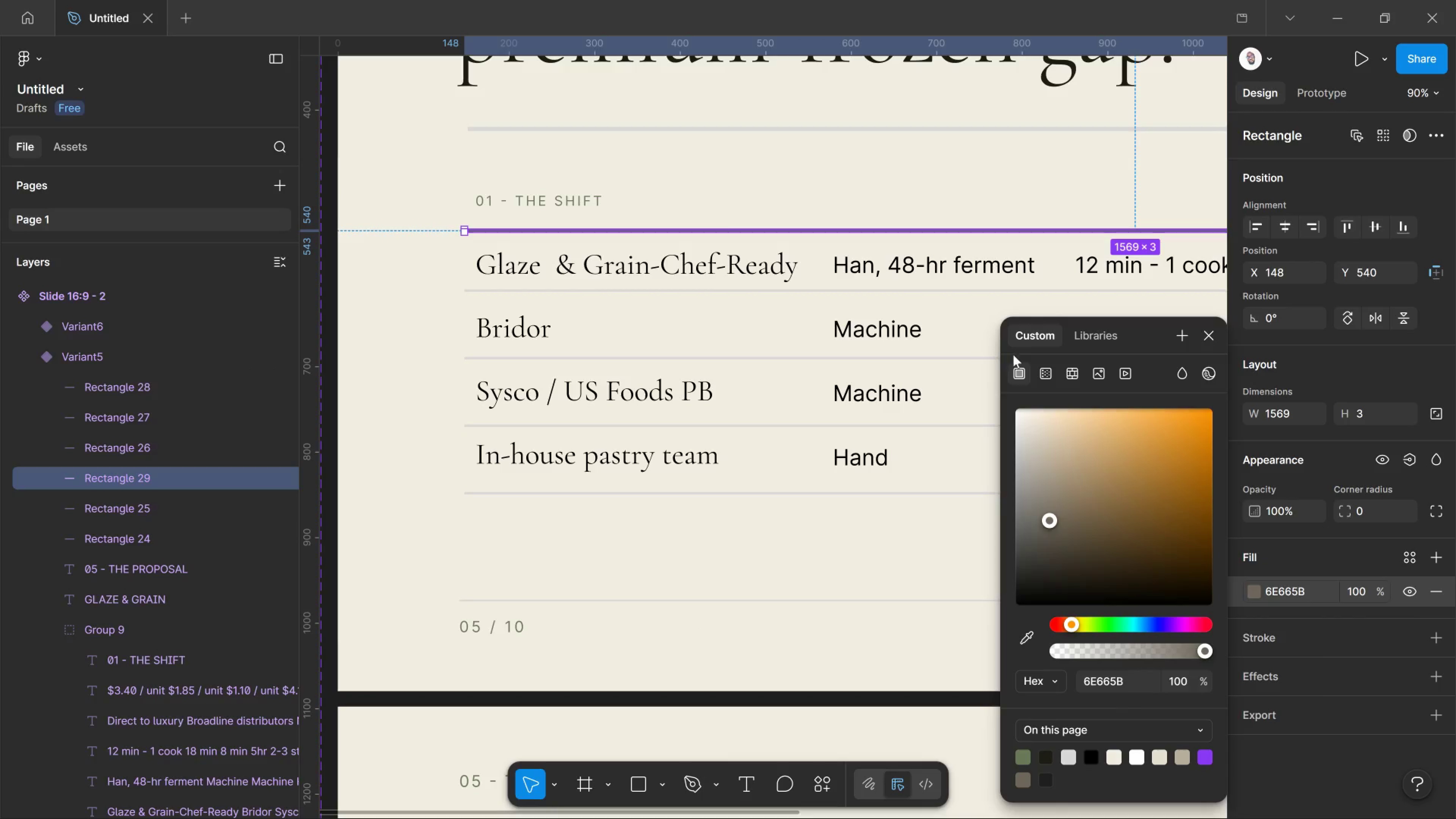 
left_click([1072, 348])
 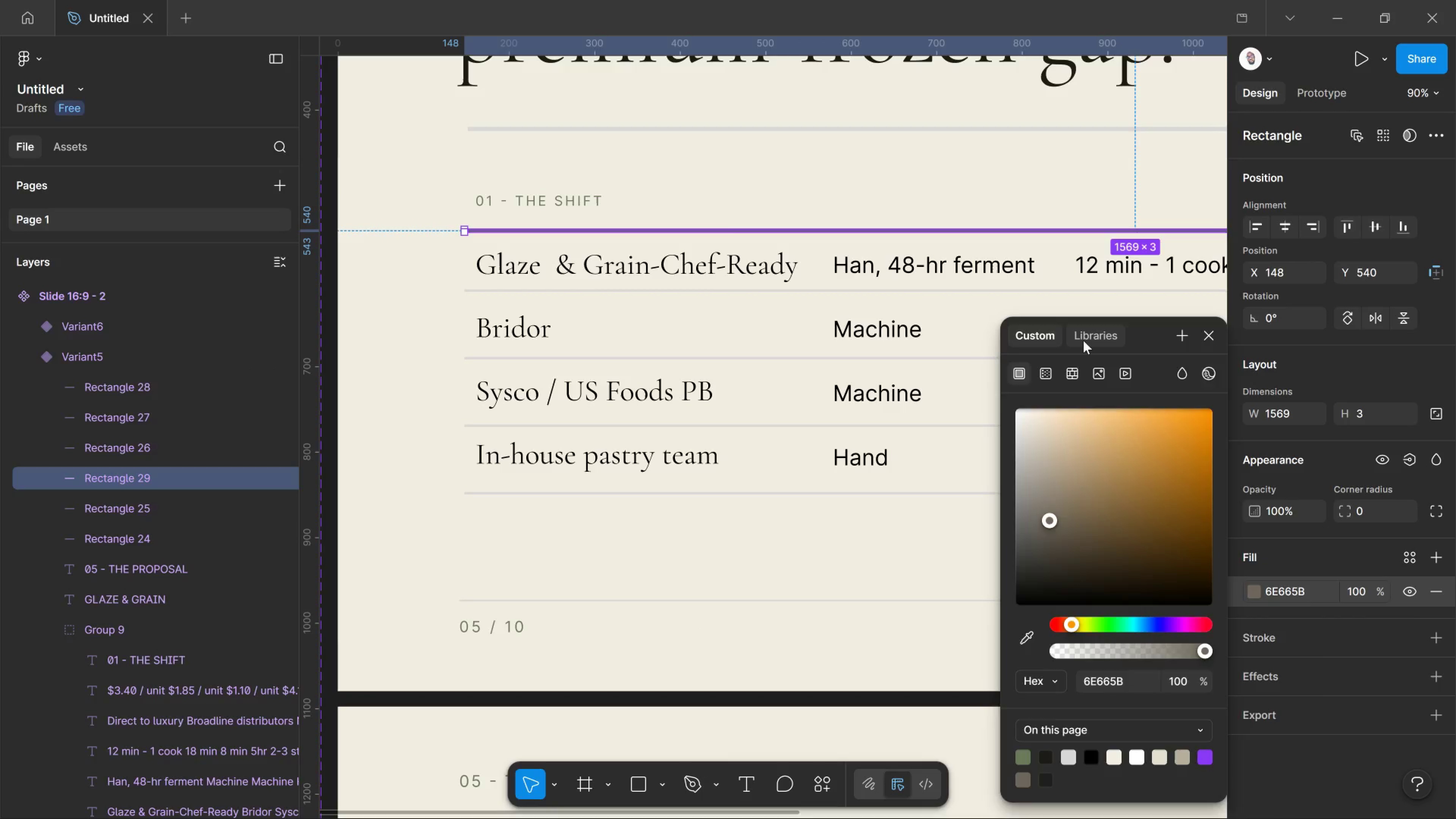 
left_click([1083, 340])
 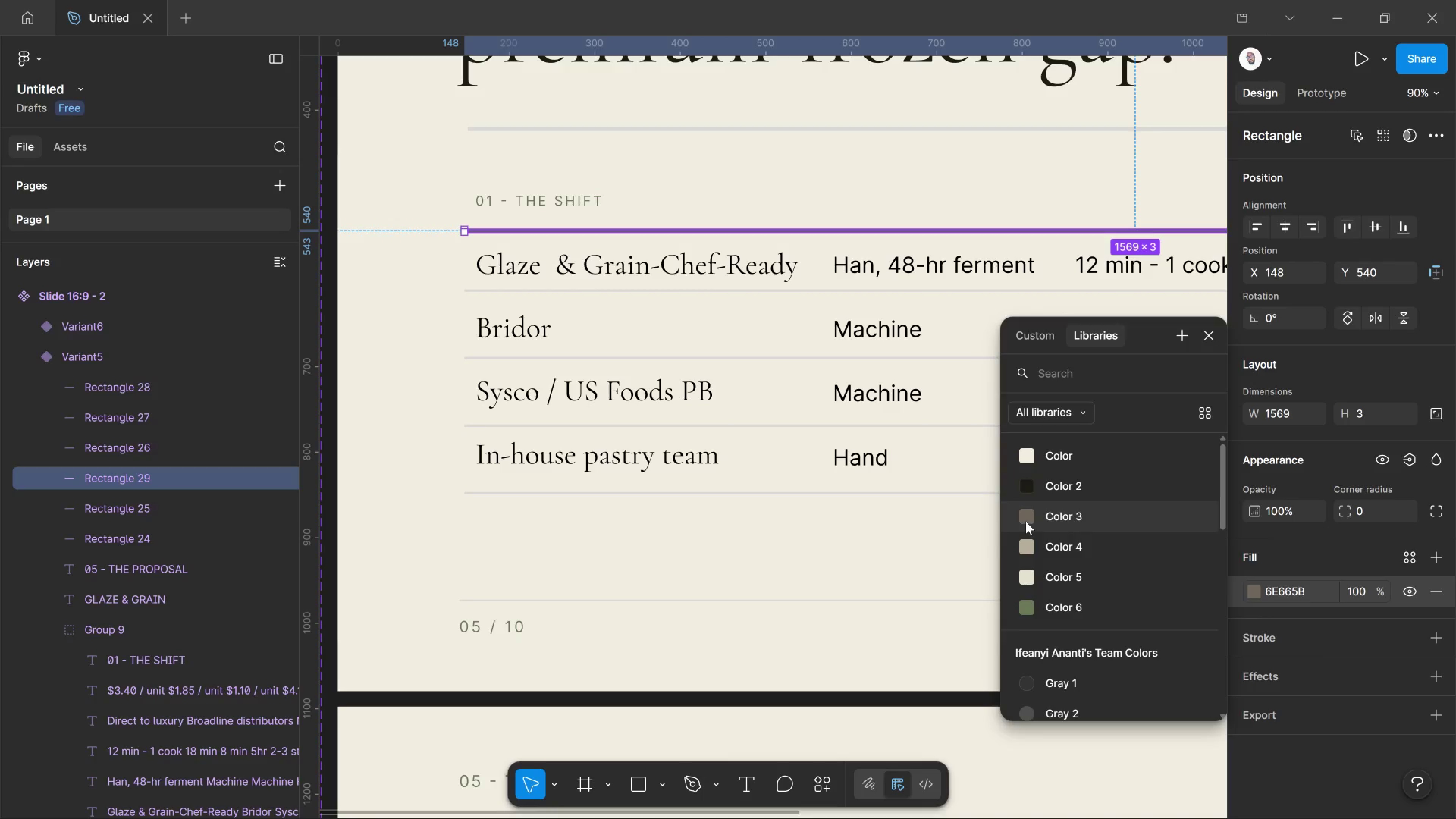 
left_click([1026, 521])
 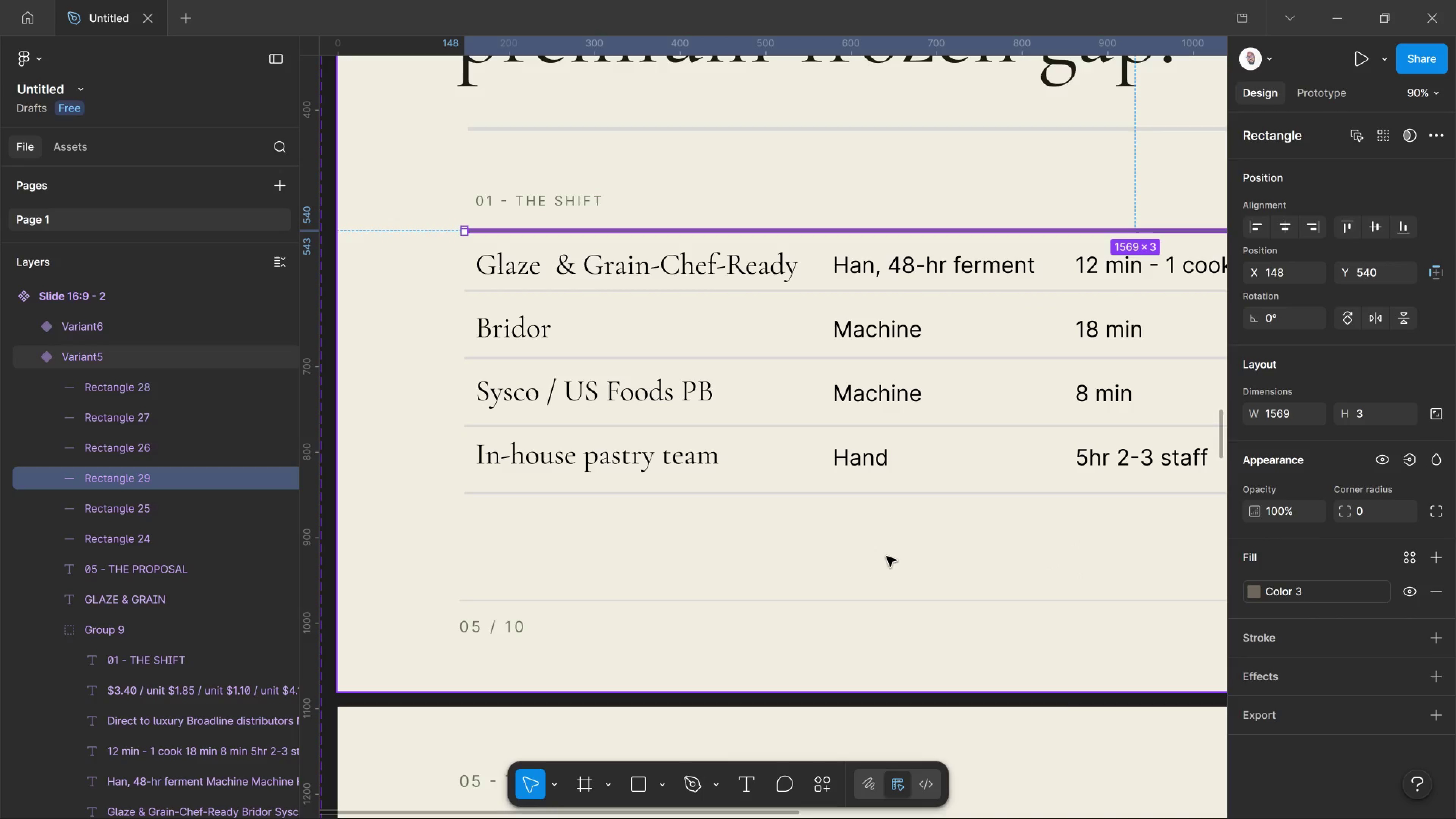 
left_click([885, 556])
 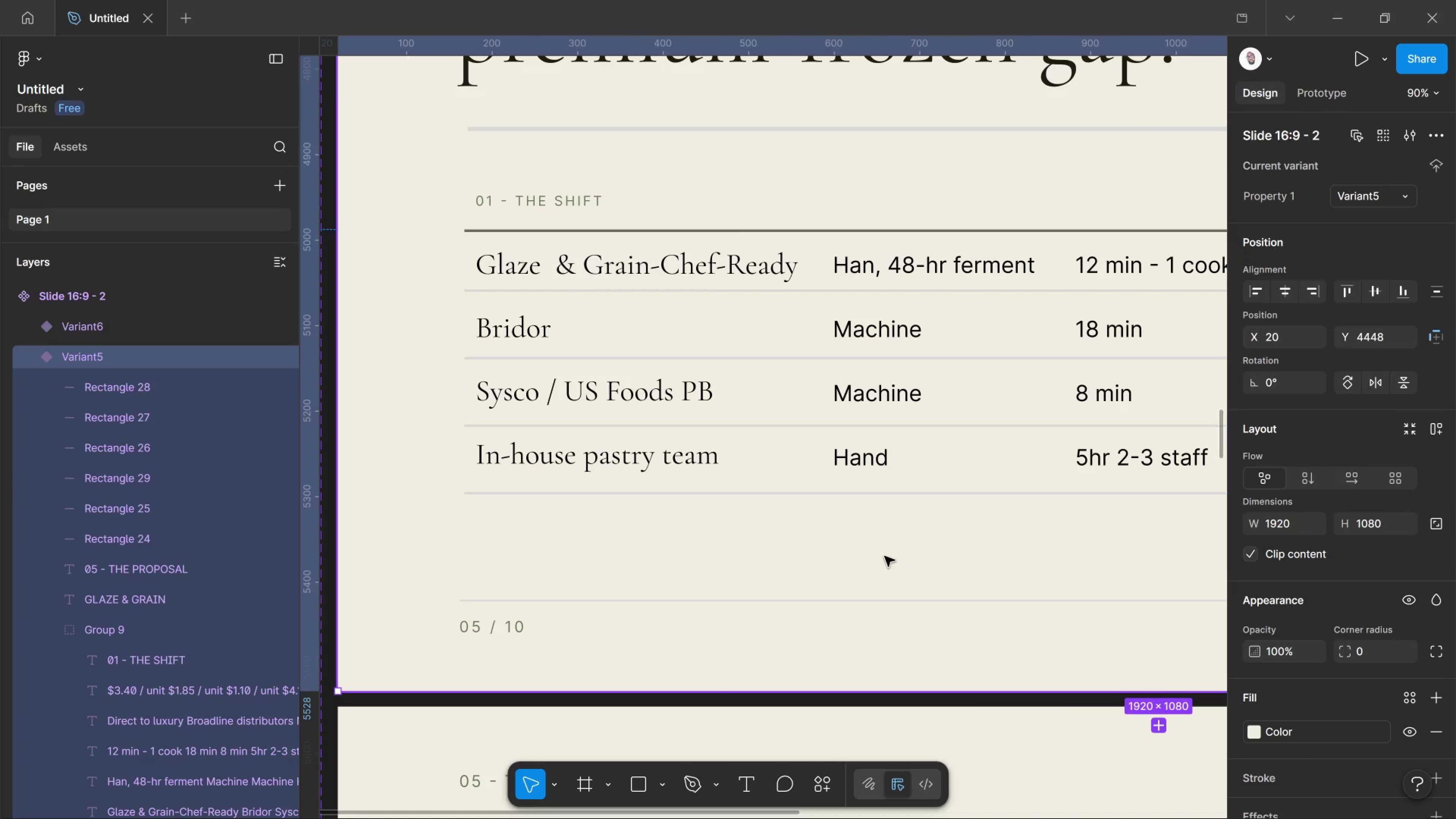 
scroll: coordinate [669, 440], scroll_direction: up, amount: 8.0
 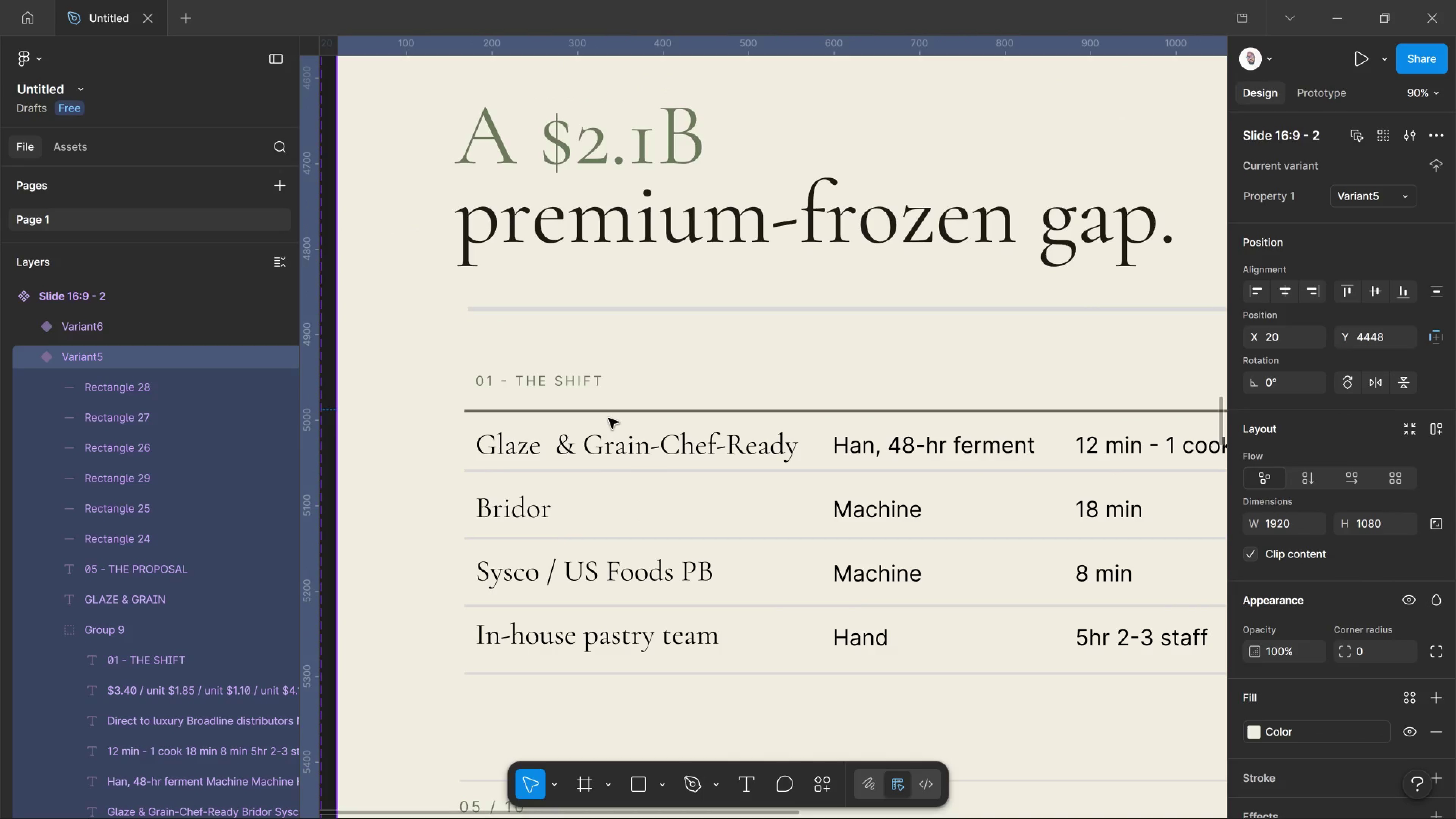 
left_click([587, 379])
 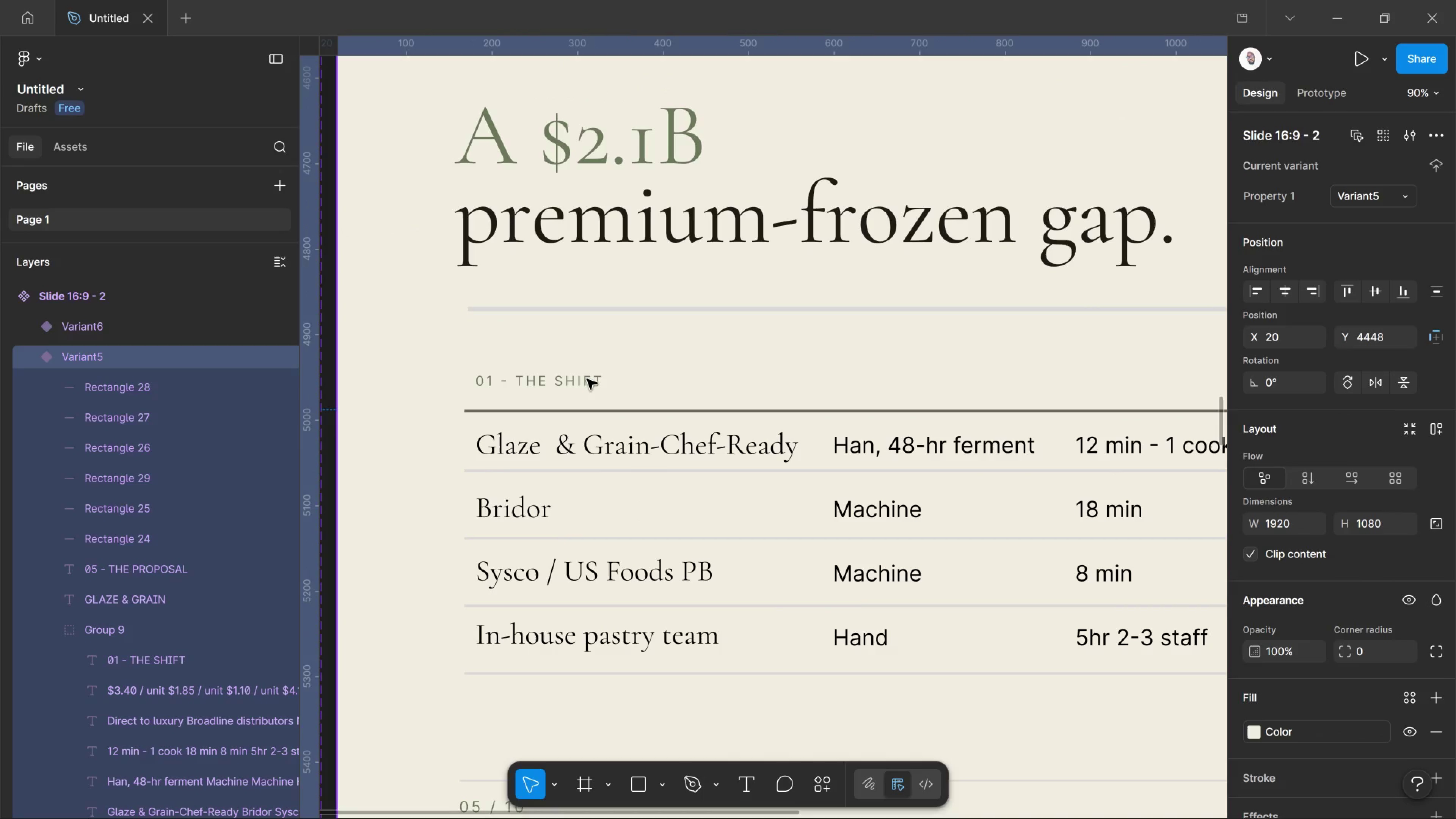 
hold_key(key=ControlLeft, duration=0.72)
left_click([587, 379])
 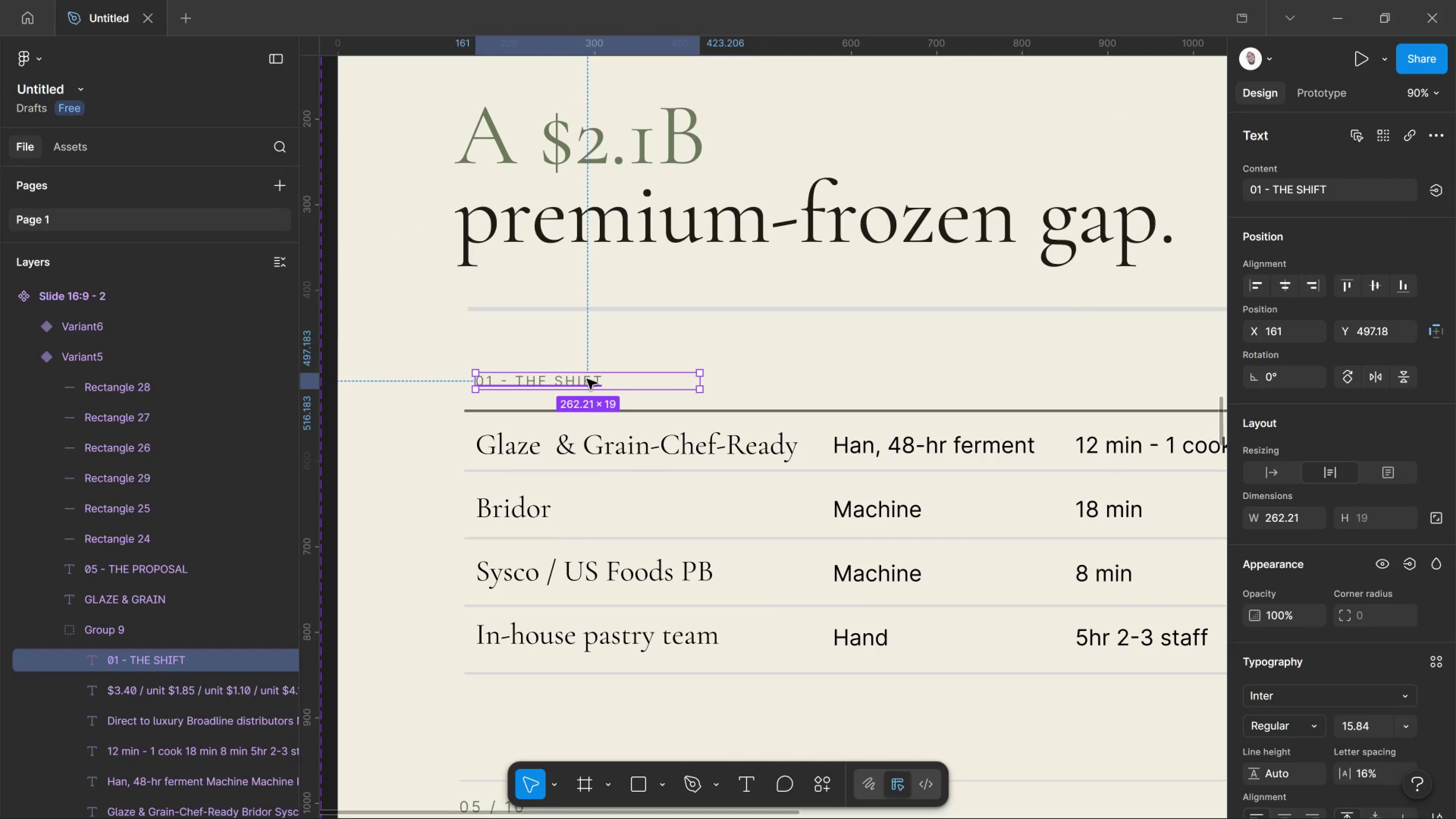 
left_click_drag(start_coordinate=[587, 379], to_coordinate=[594, 379])
 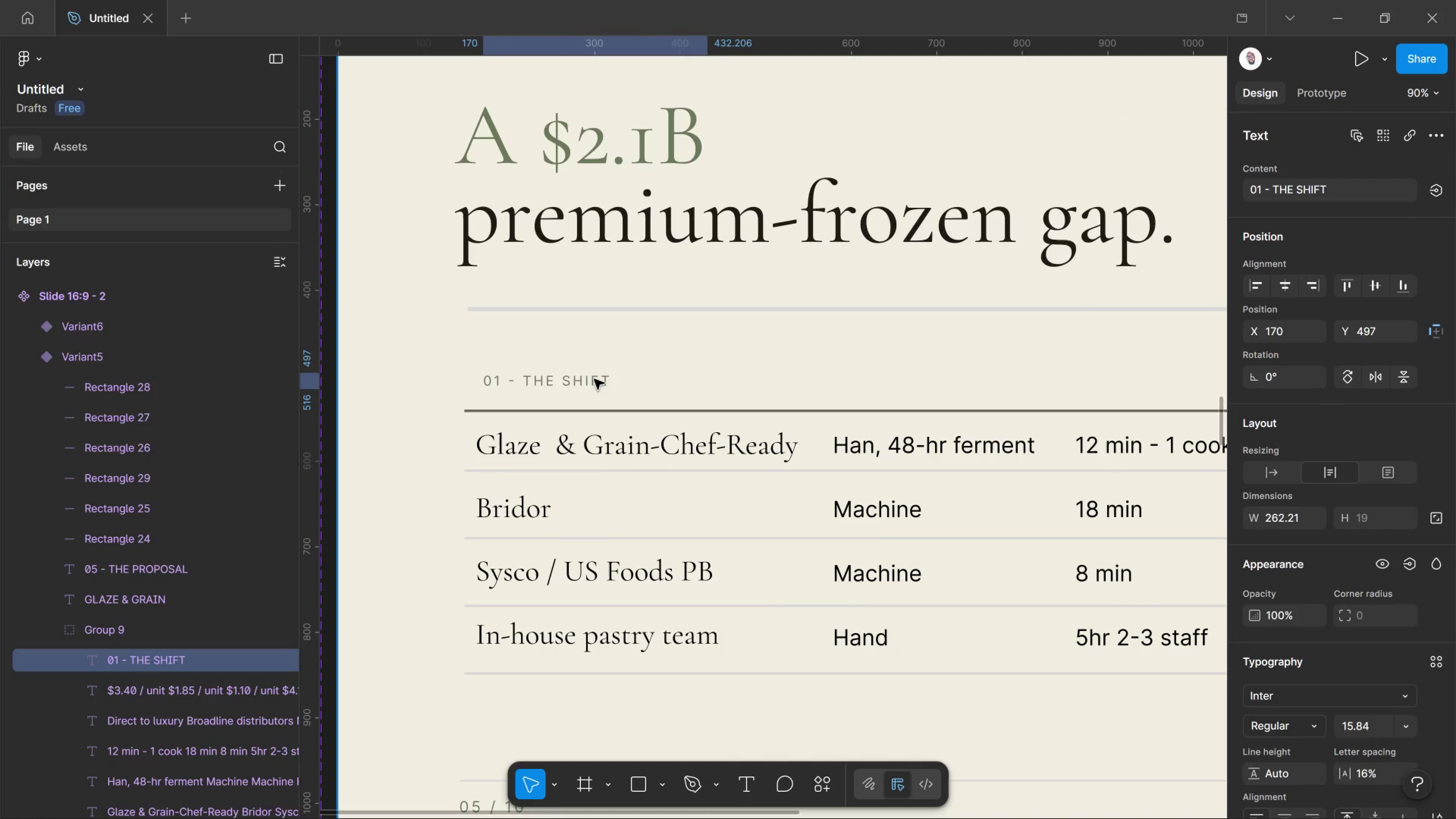 
key(Control+Z)
 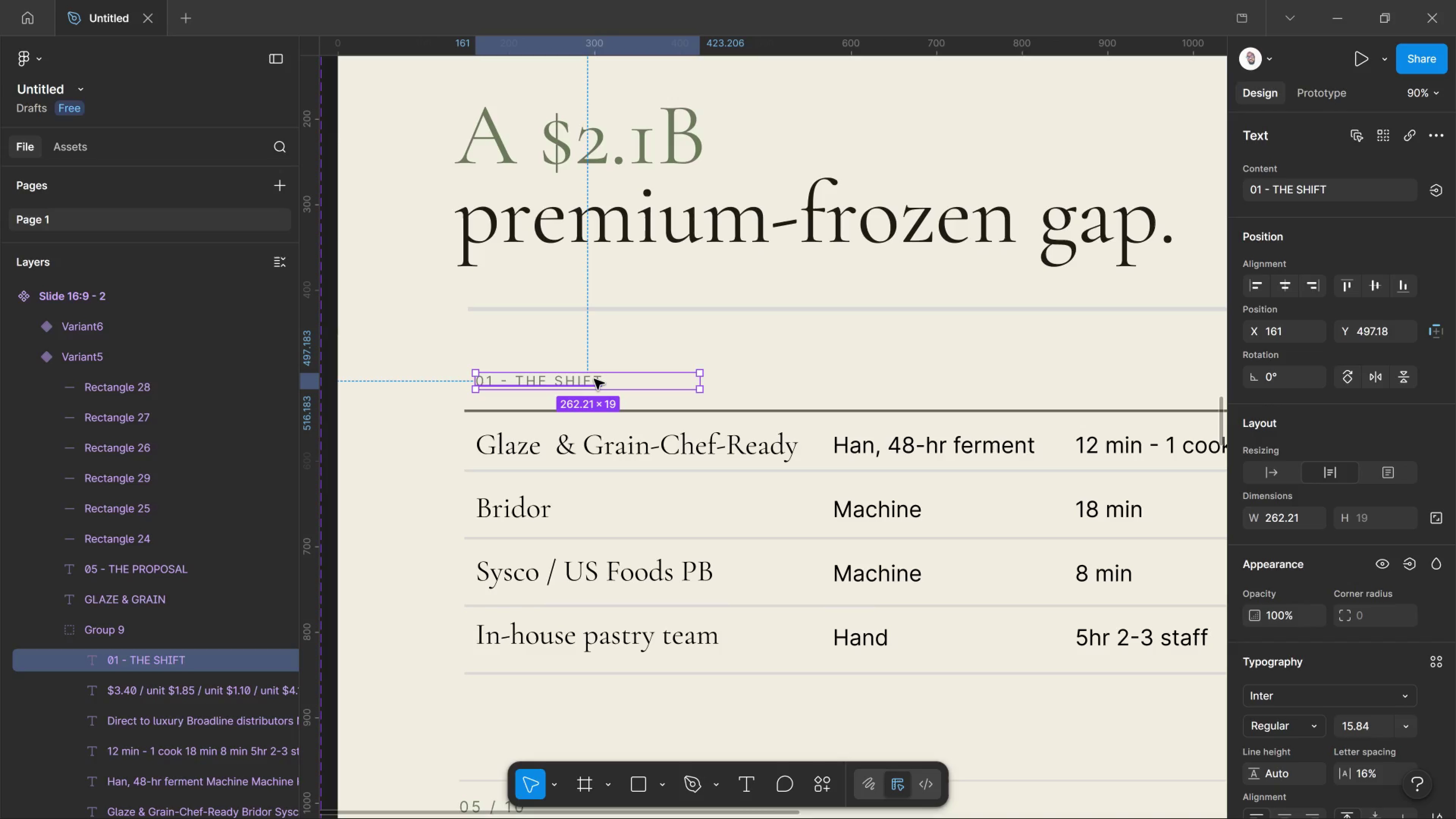 
left_click_drag(start_coordinate=[594, 379], to_coordinate=[596, 391])
 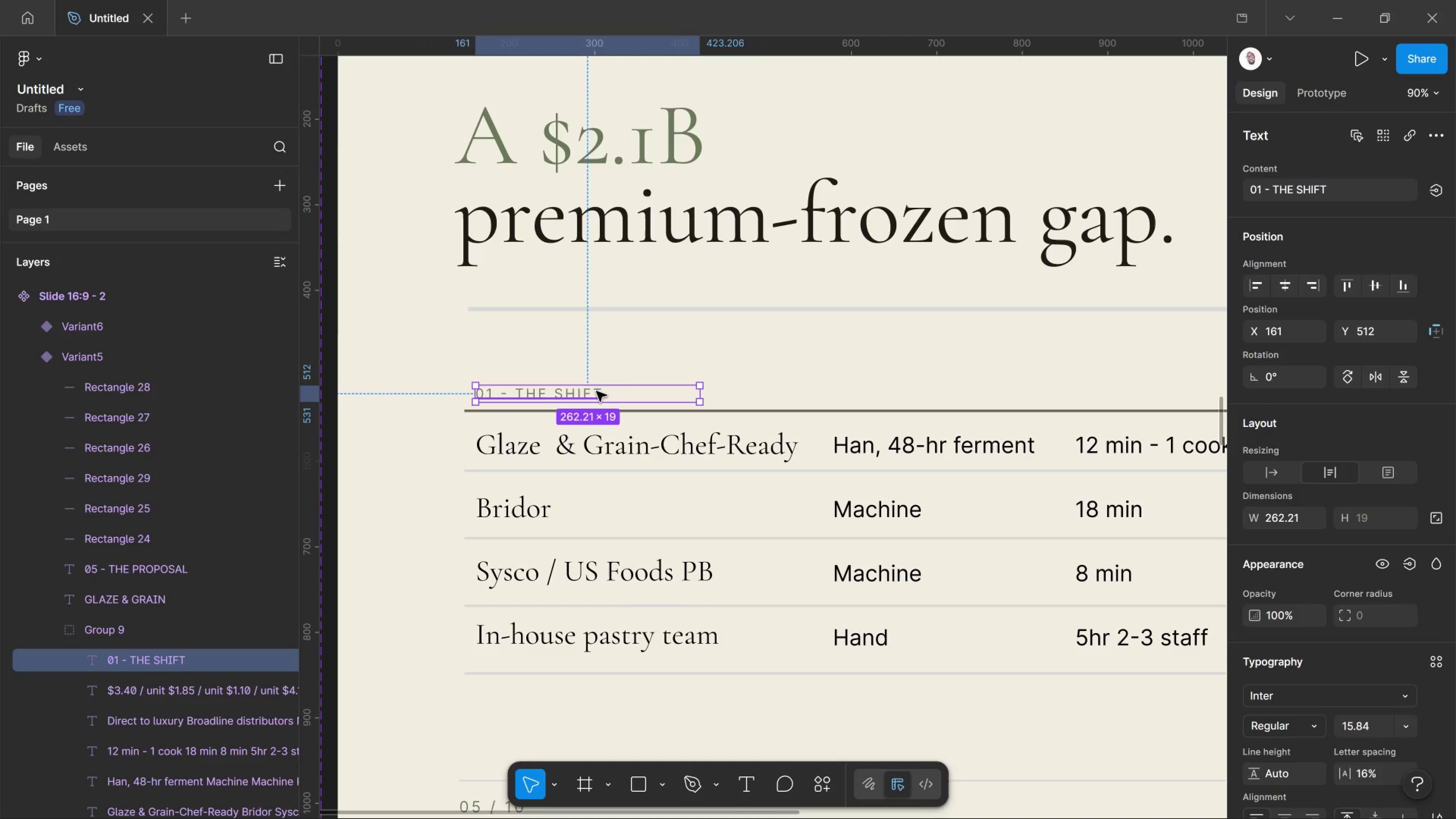 
hold_key(key=ShiftLeft, duration=1.6)
 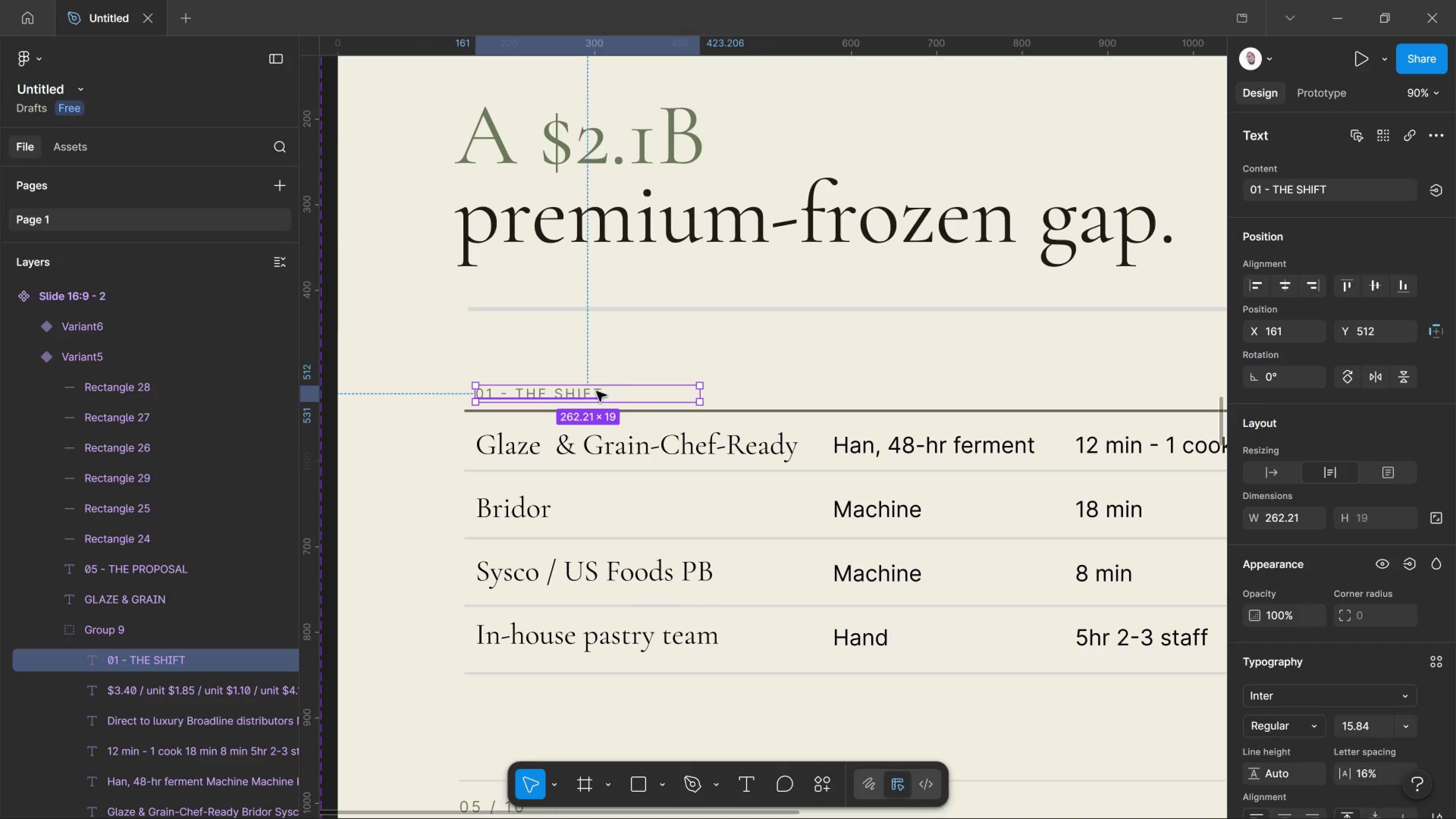 
key(ArrowUp)
 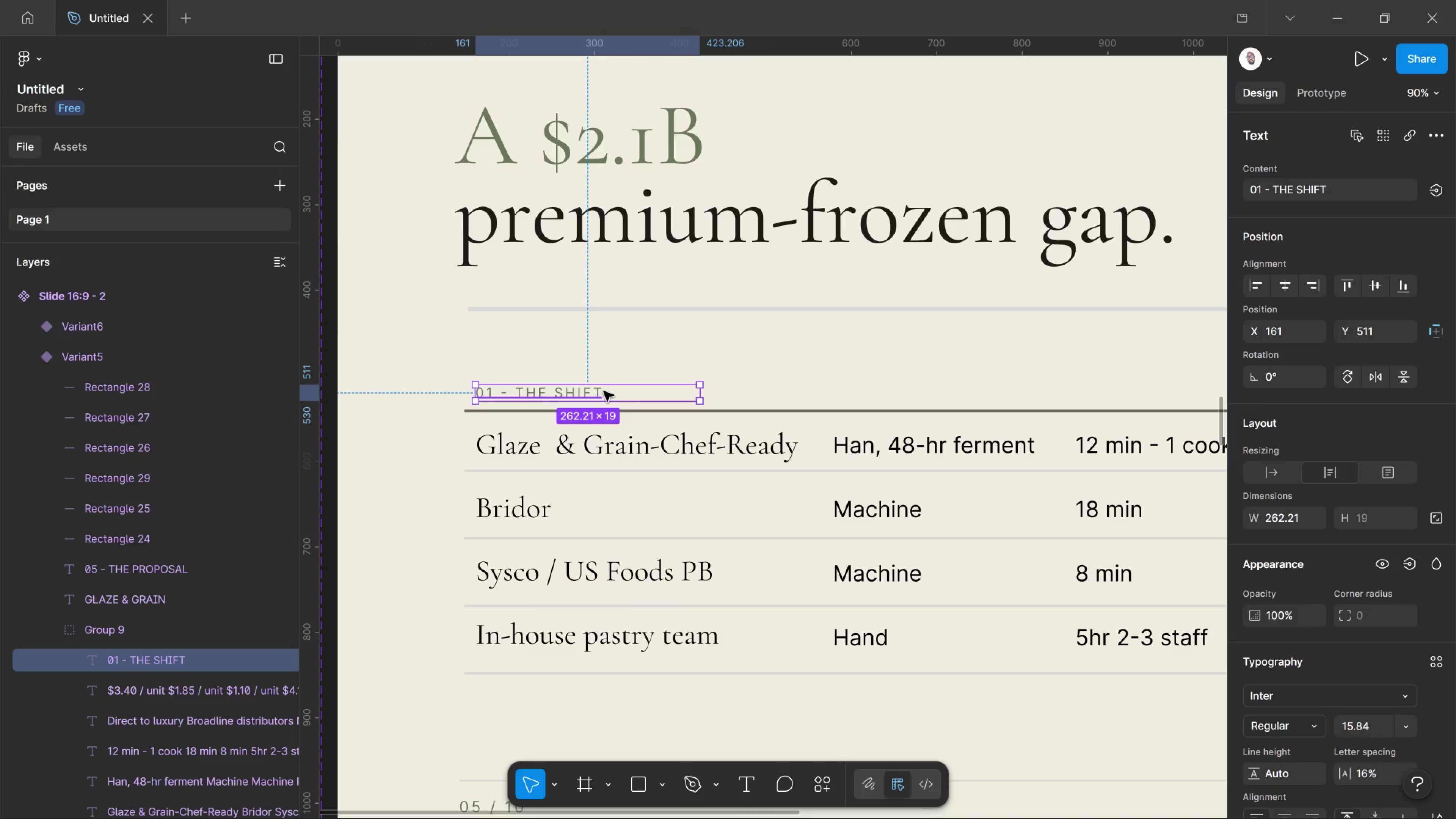 
key(ArrowUp)
 